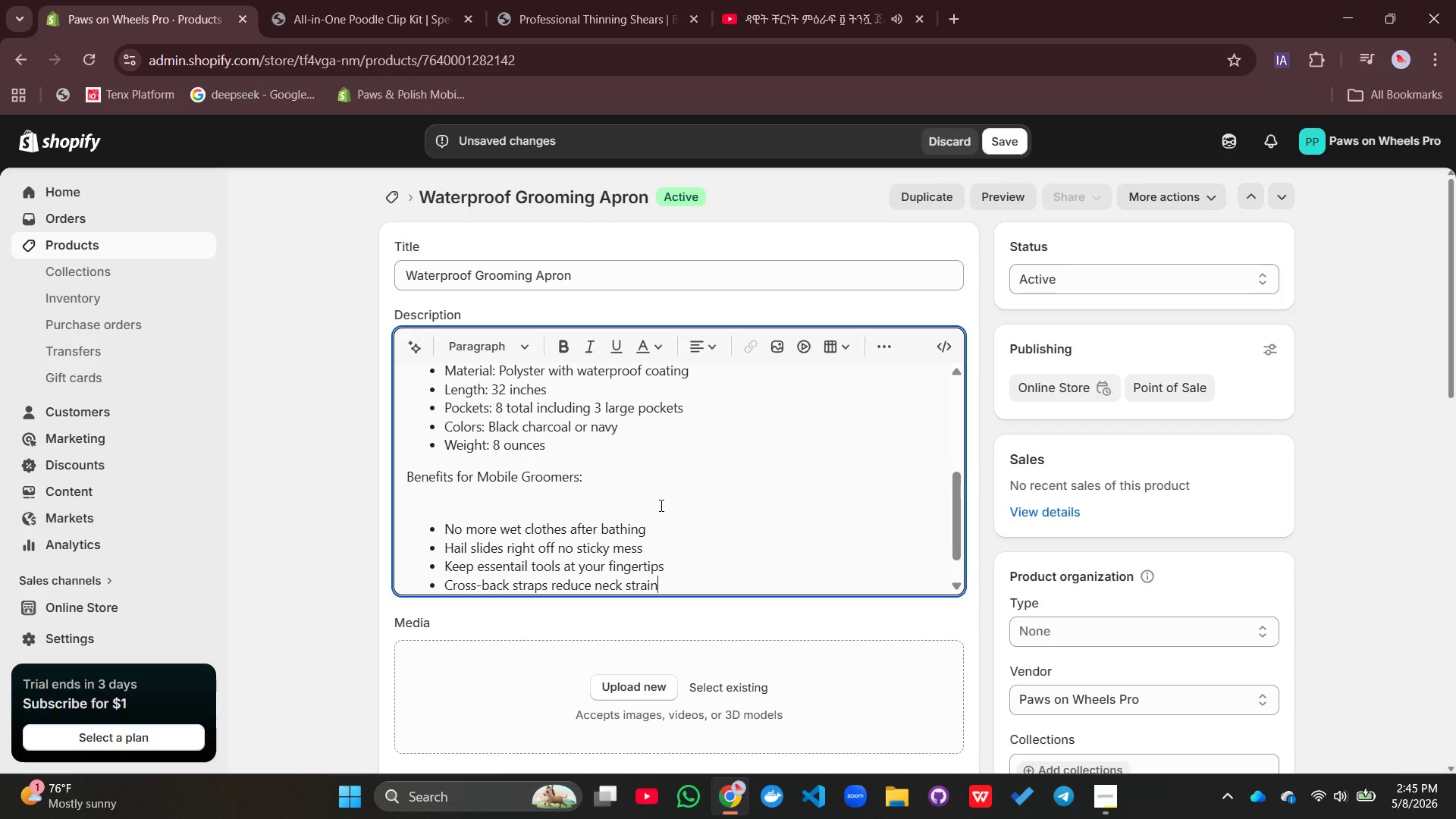 
key(Enter)
 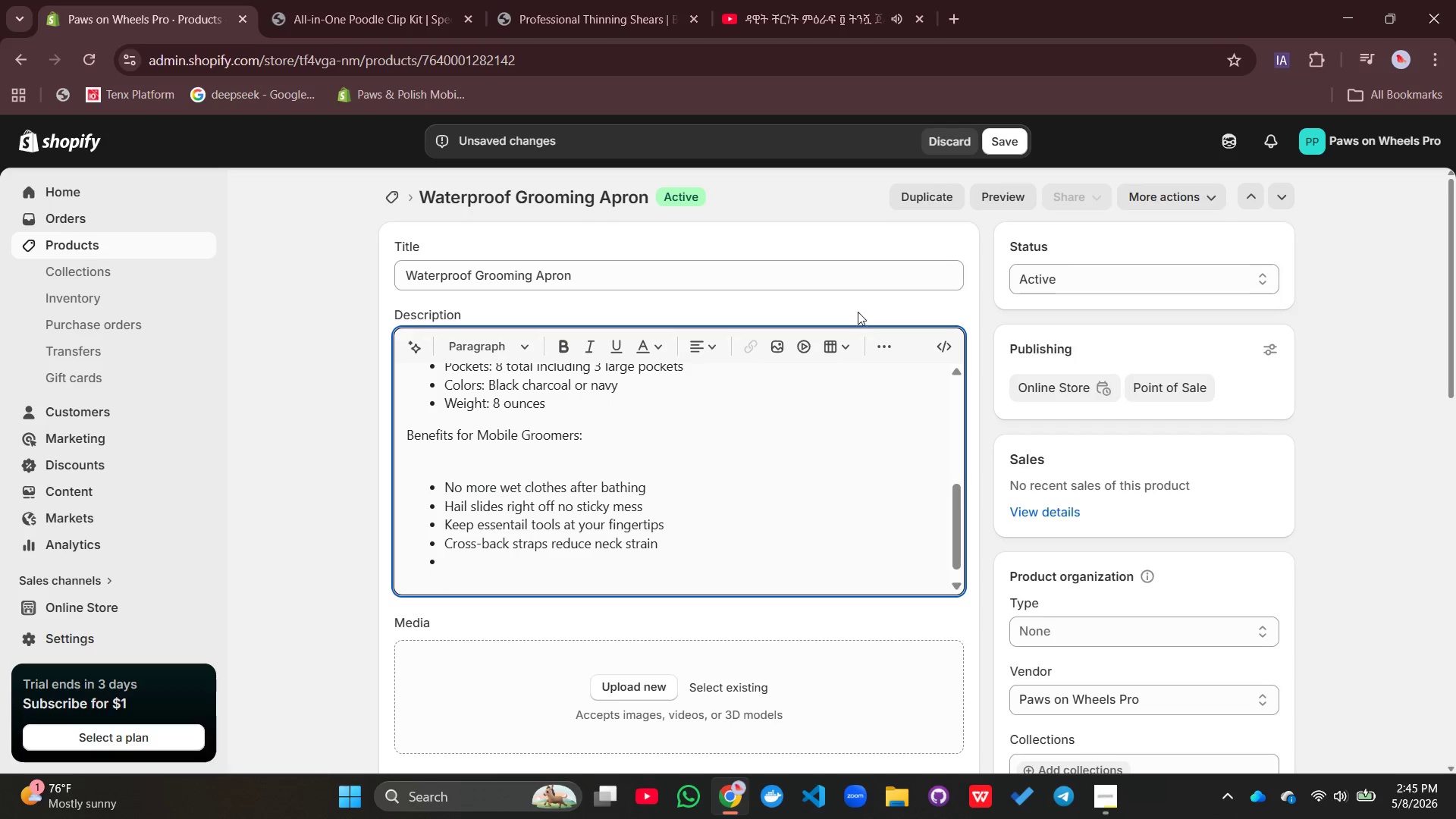 
left_click([878, 337])
 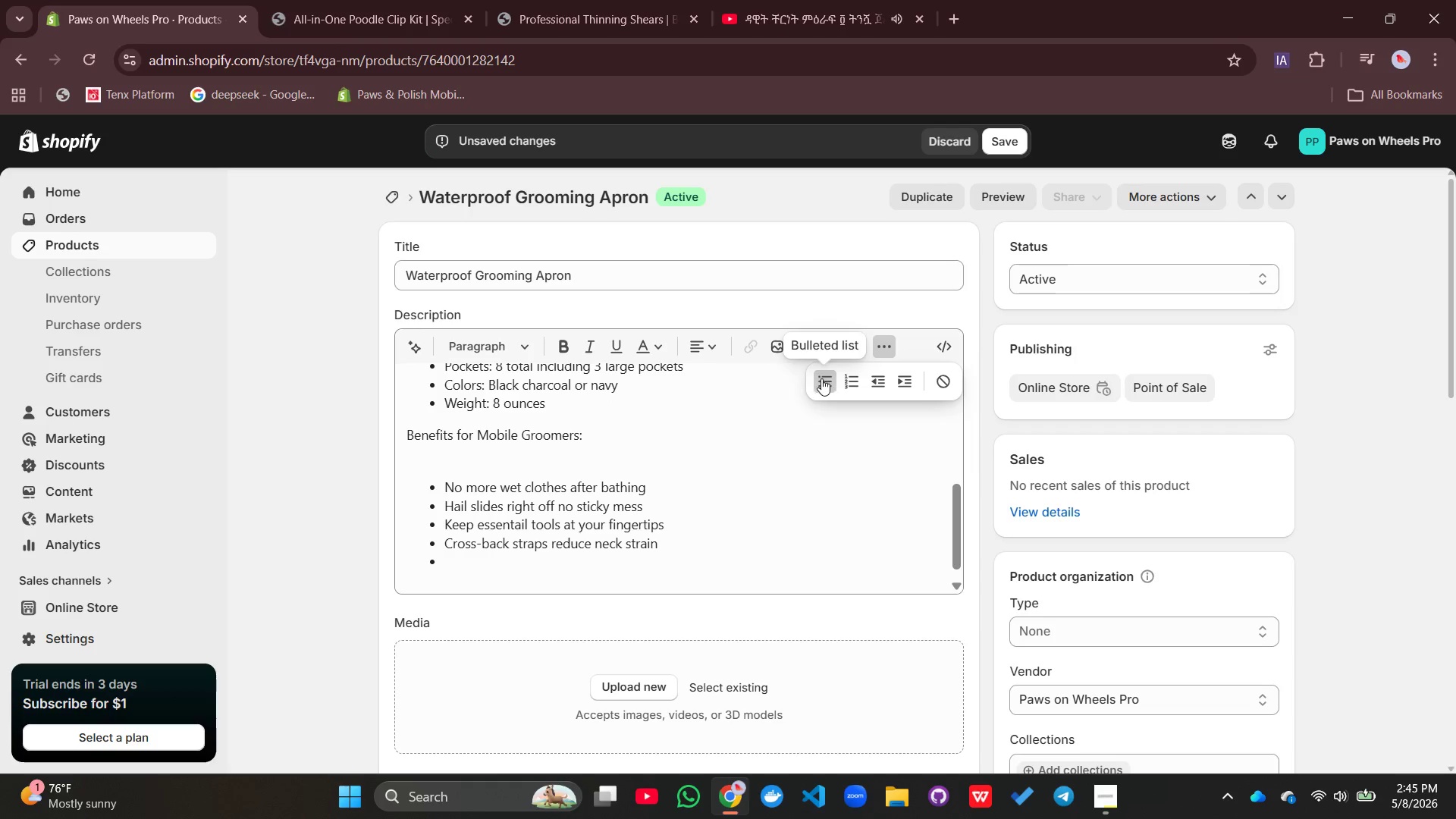 
left_click([821, 378])
 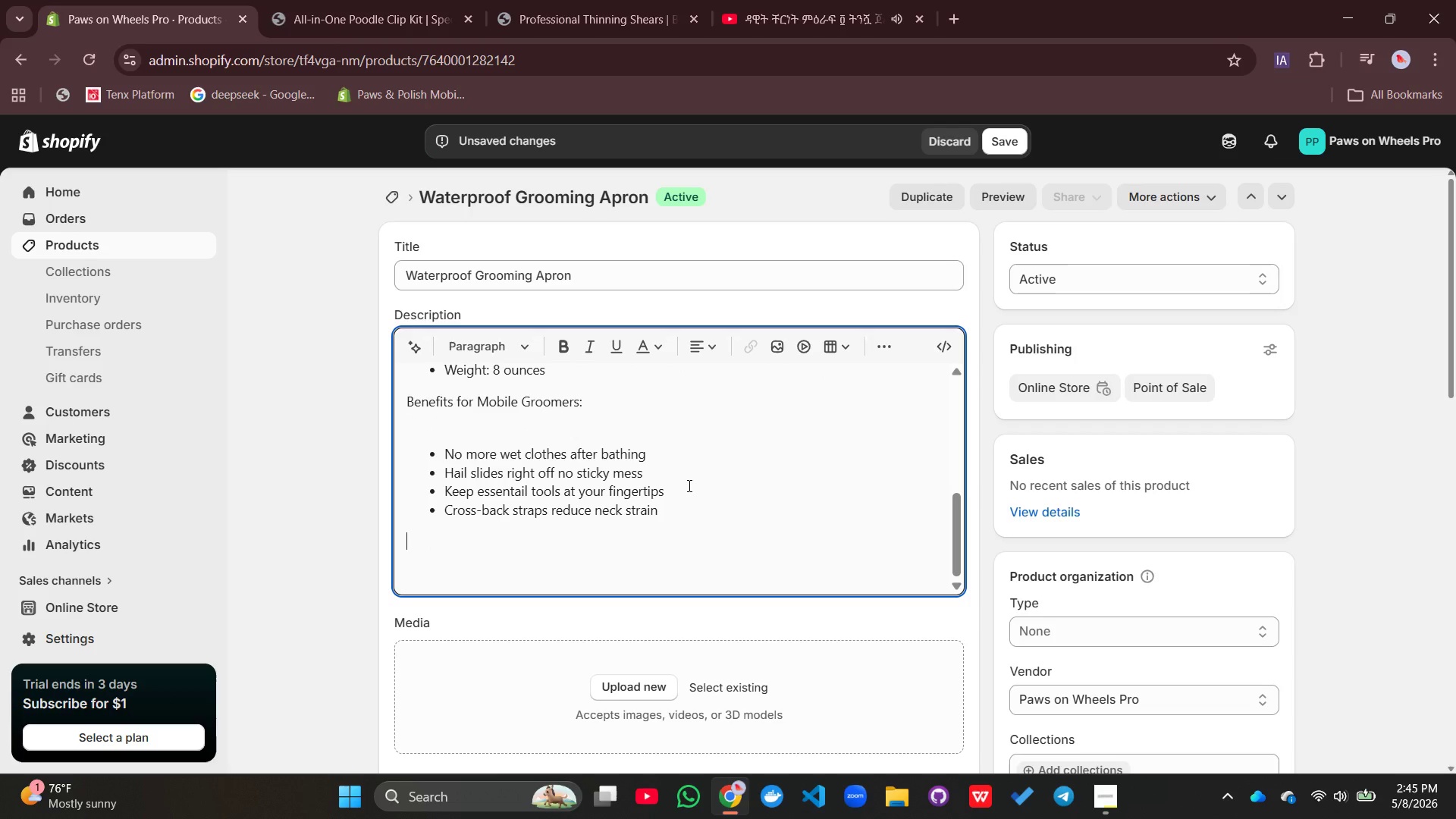 
type(What;)
key(Backspace)
type('s Included:)
 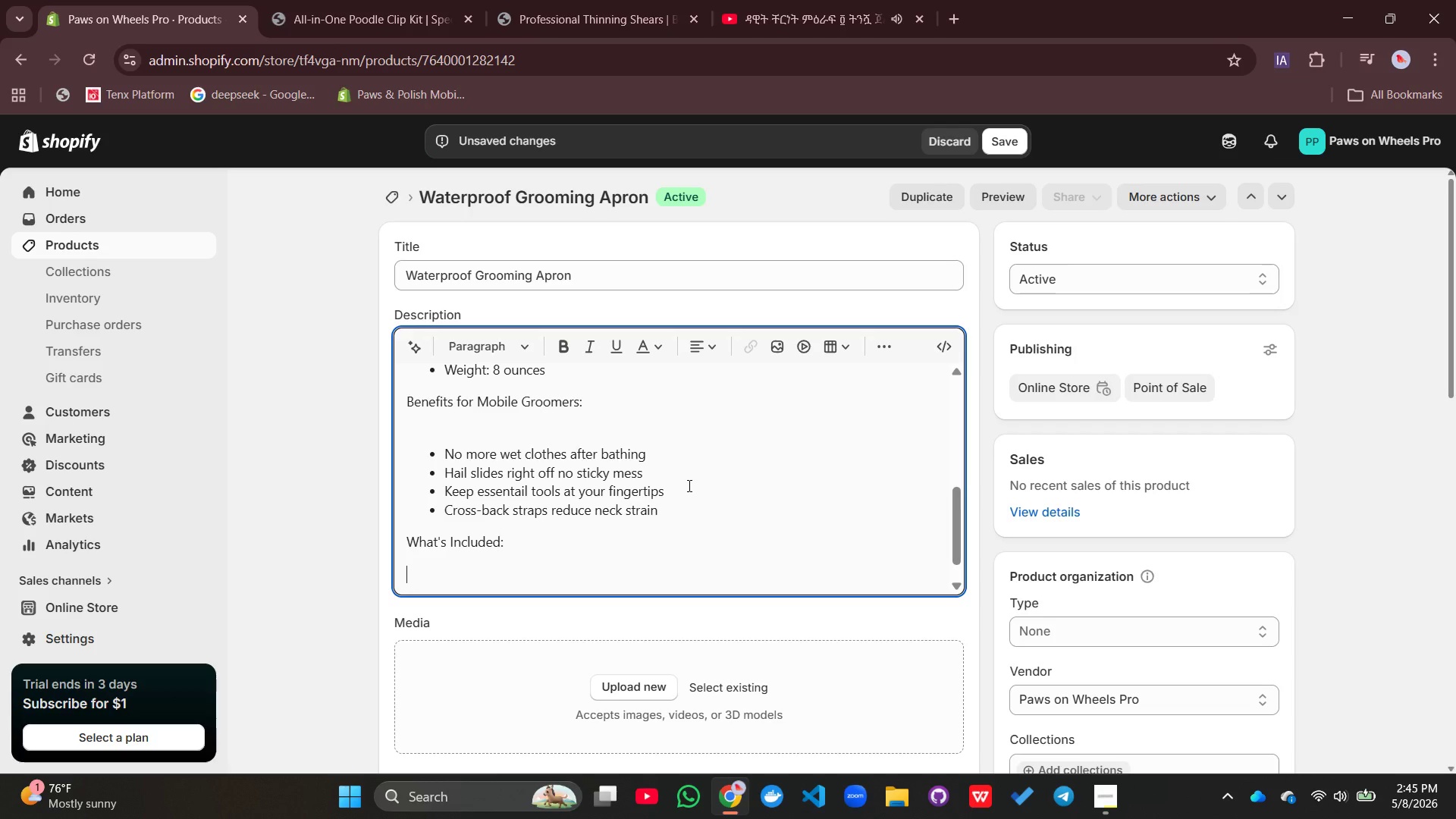 
 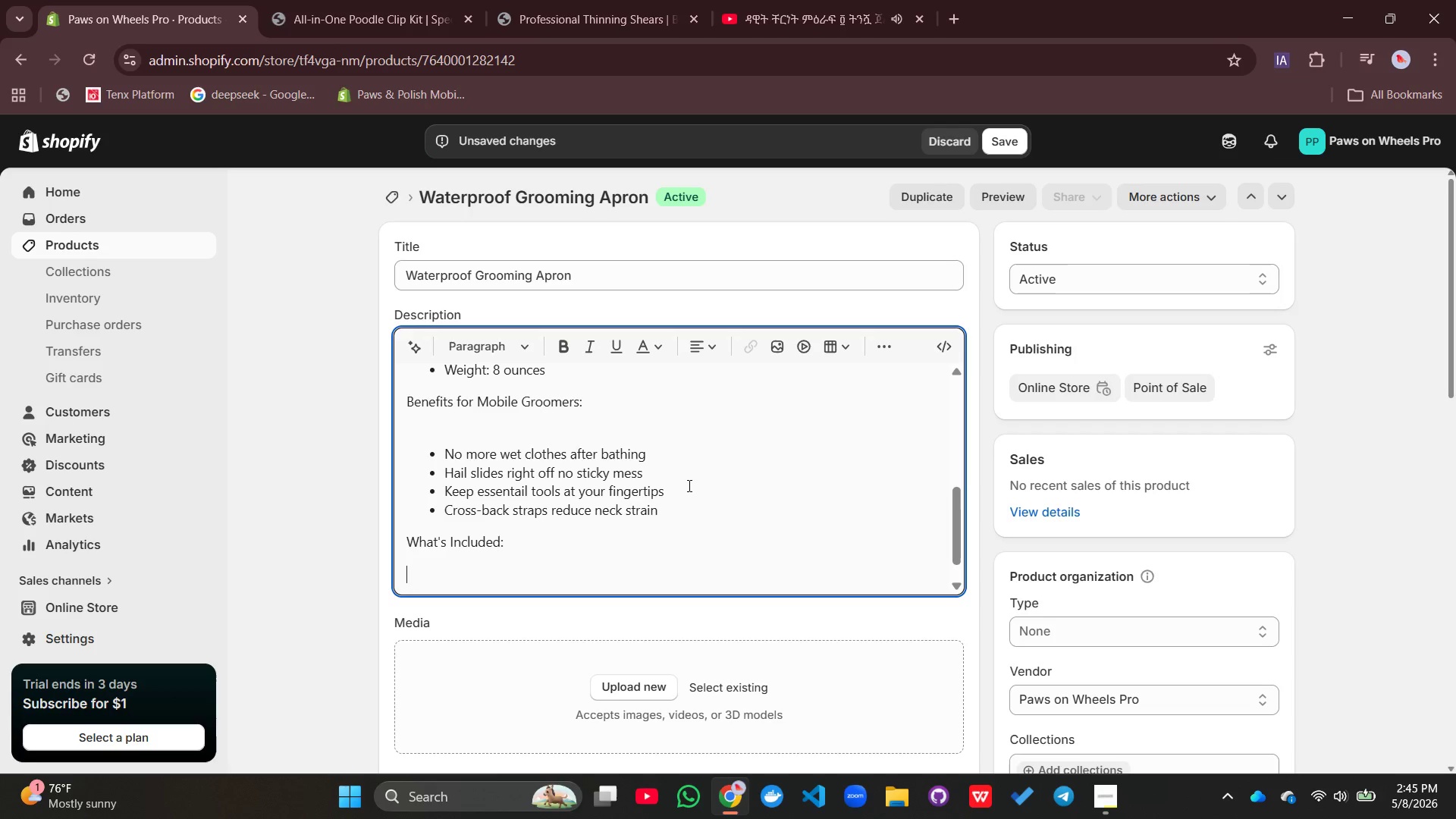 
key(Enter)
 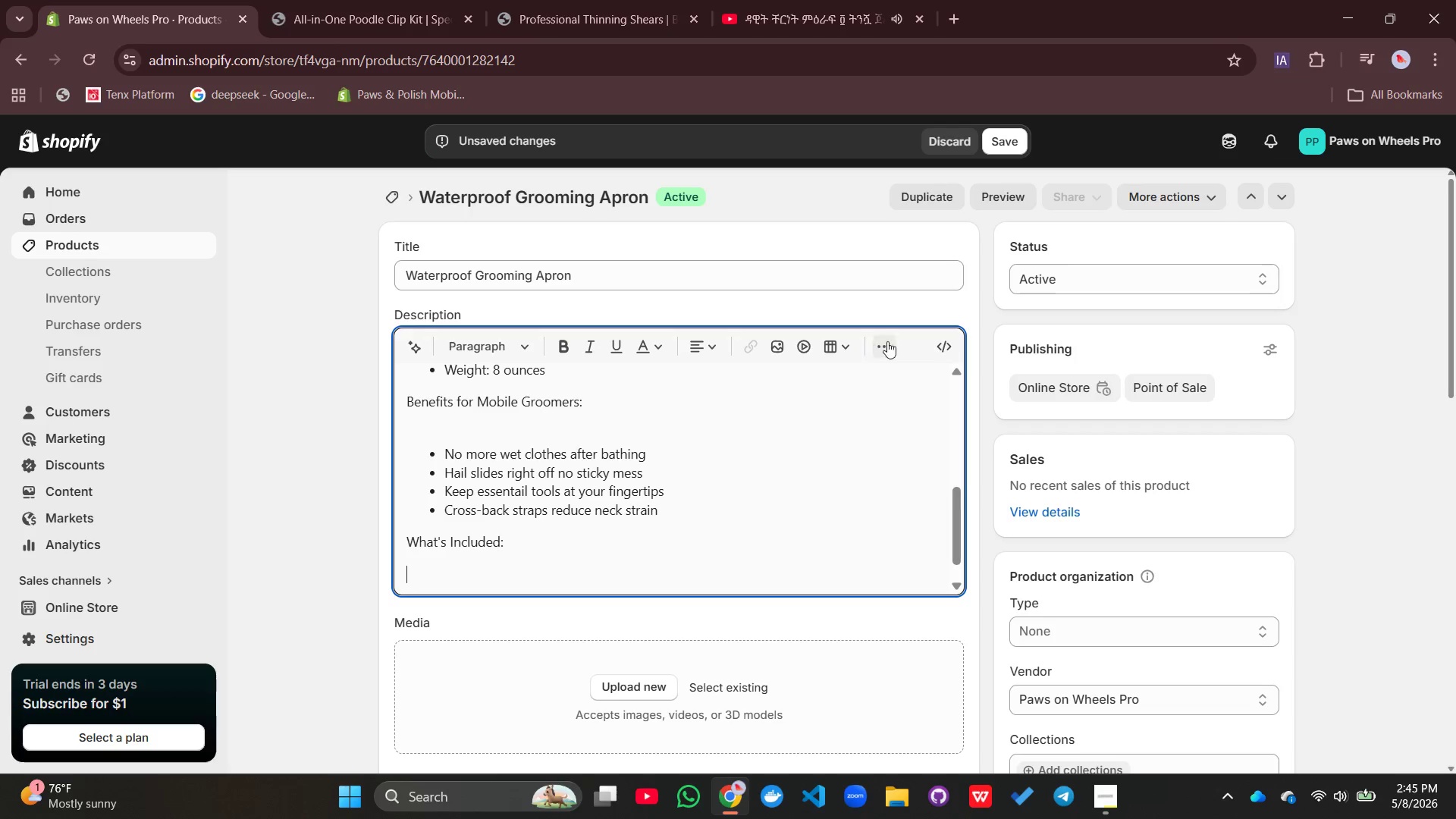 
left_click([889, 341])
 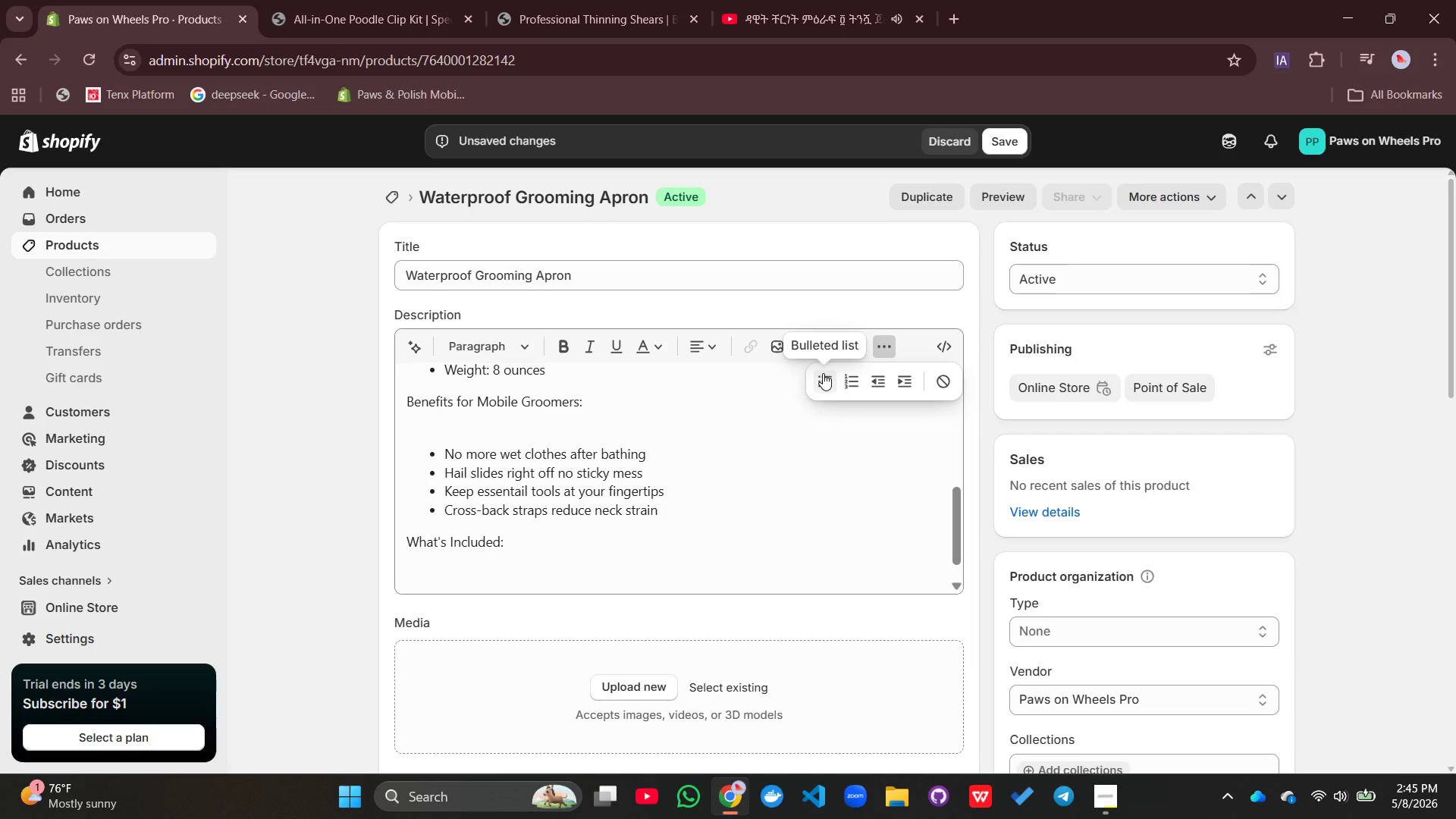 
left_click([823, 373])
 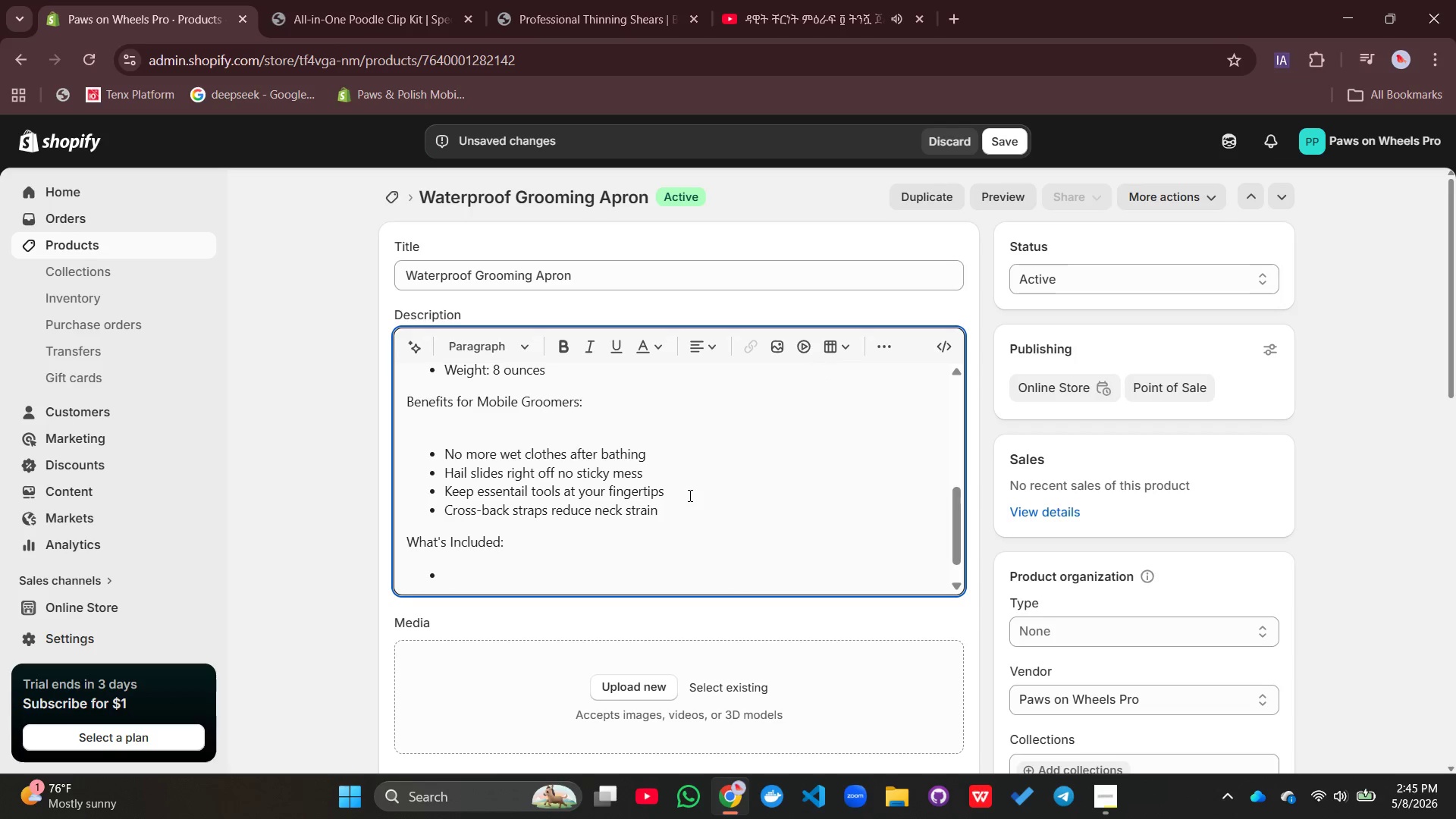 
type(1 waterproof r)
key(Backspace)
type(grooming apron)
 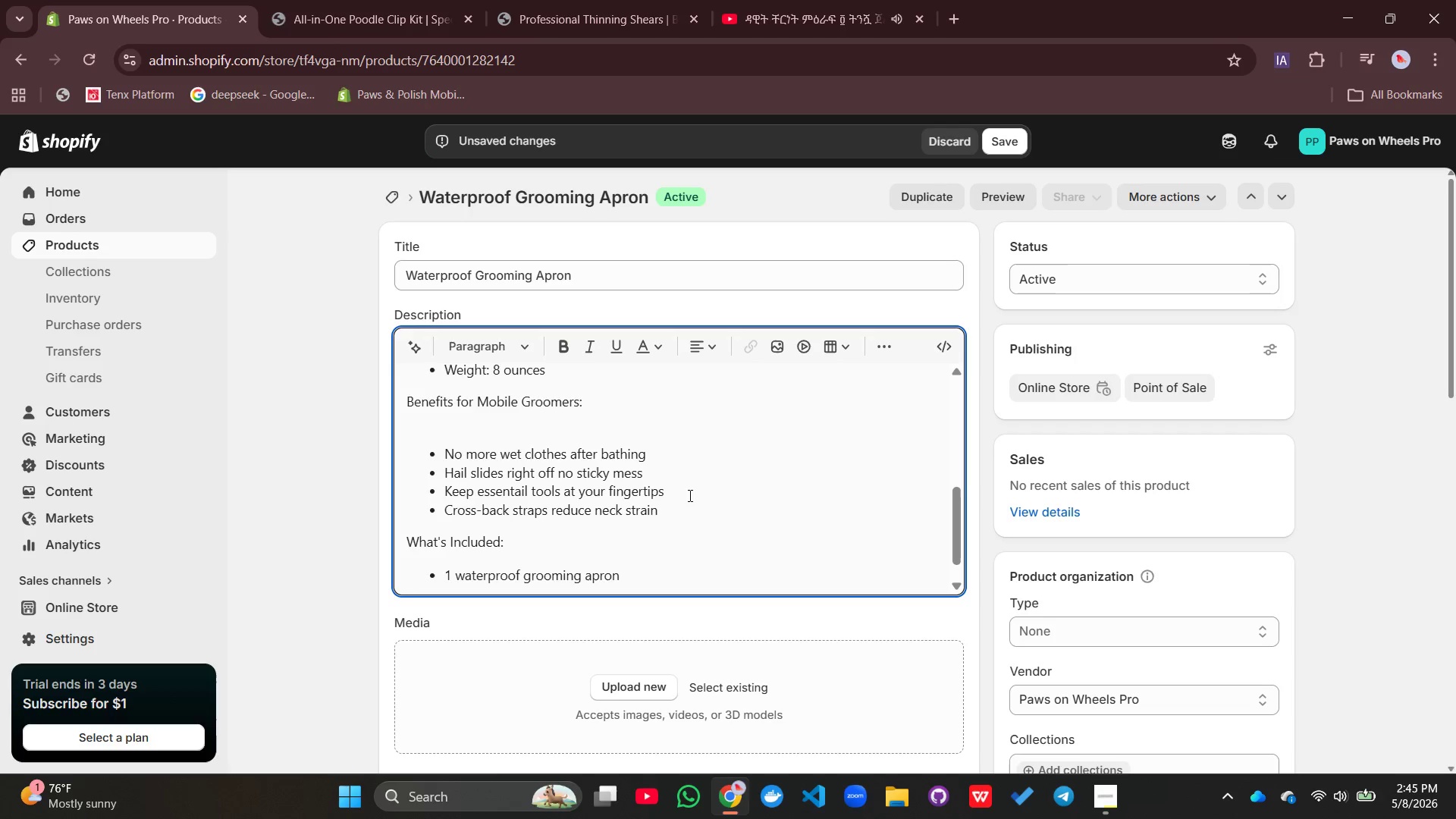 
key(Enter)
 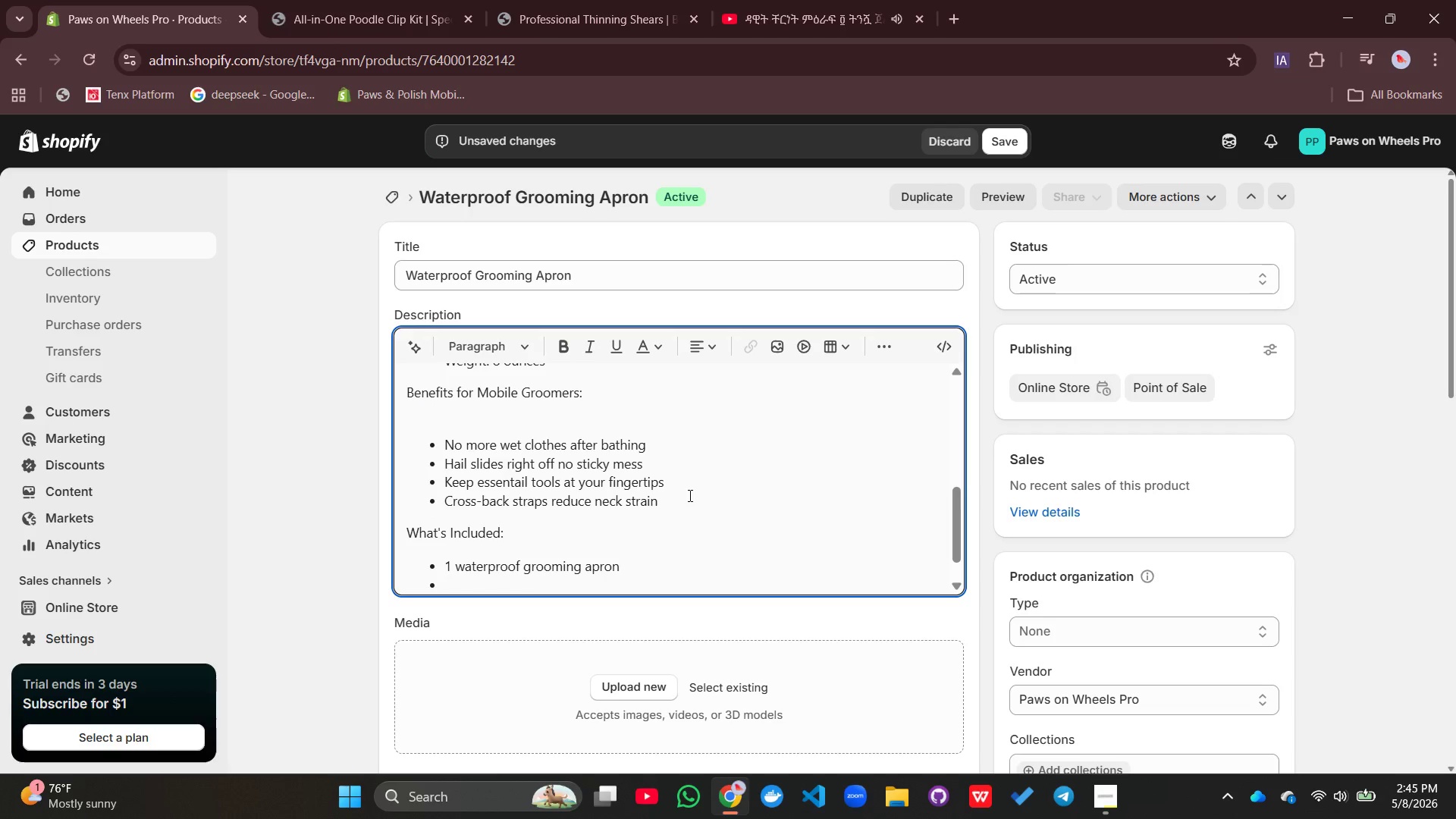 
type(Detachna)
key(Backspace)
key(Backspace)
type(able tool holster')
key(Backspace)
 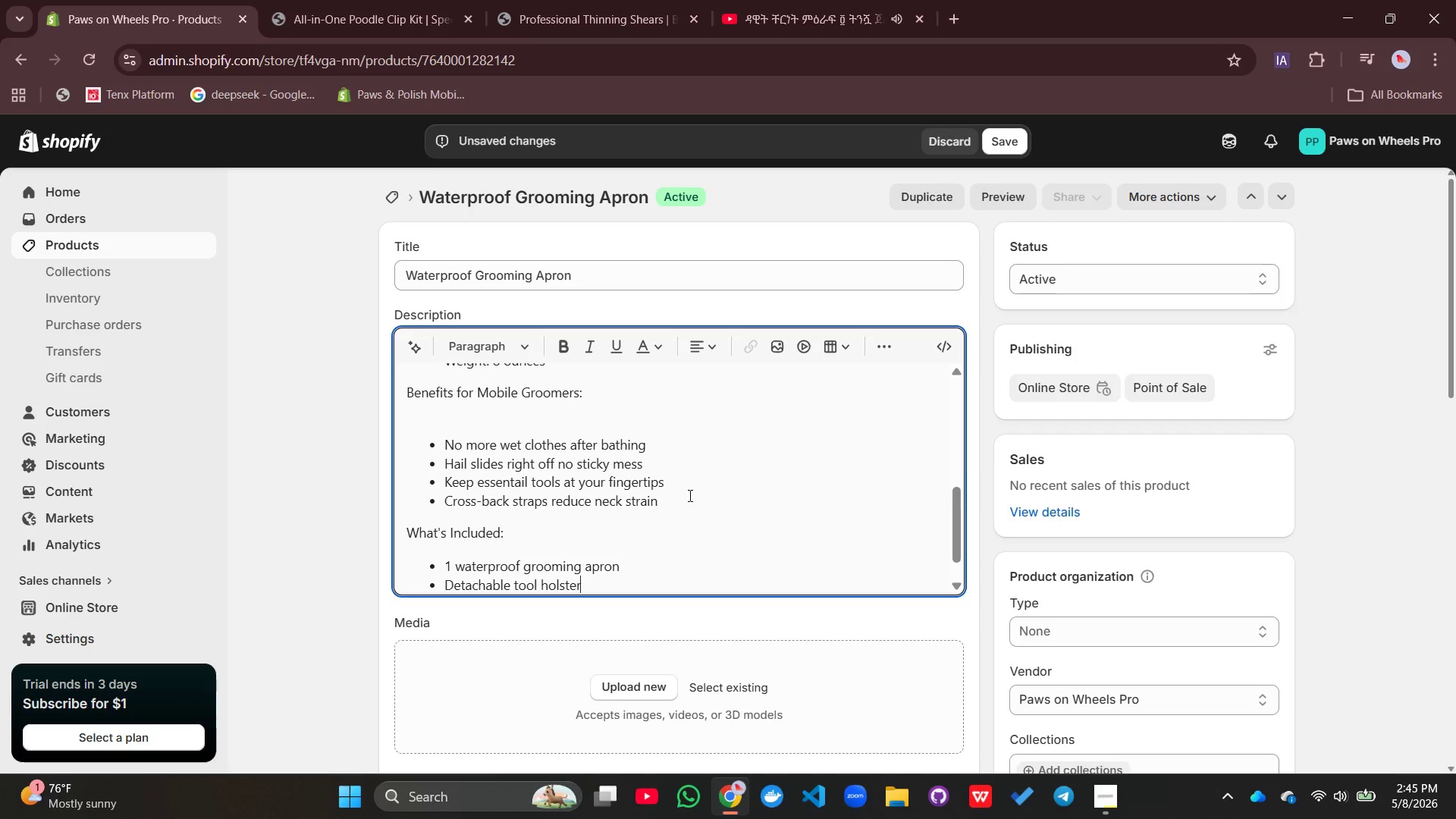 
key(Enter)
 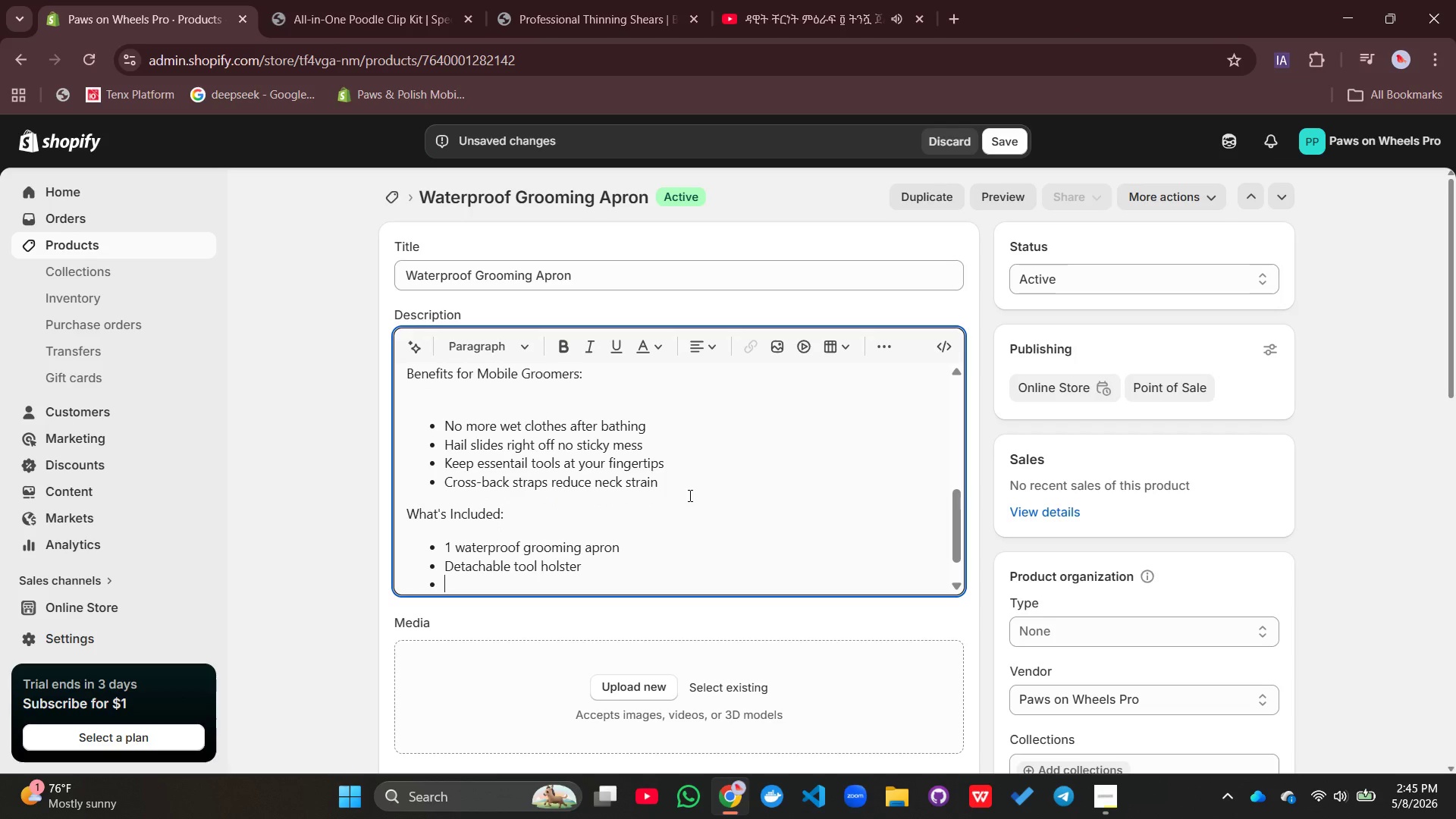 
type(Metal clip )
 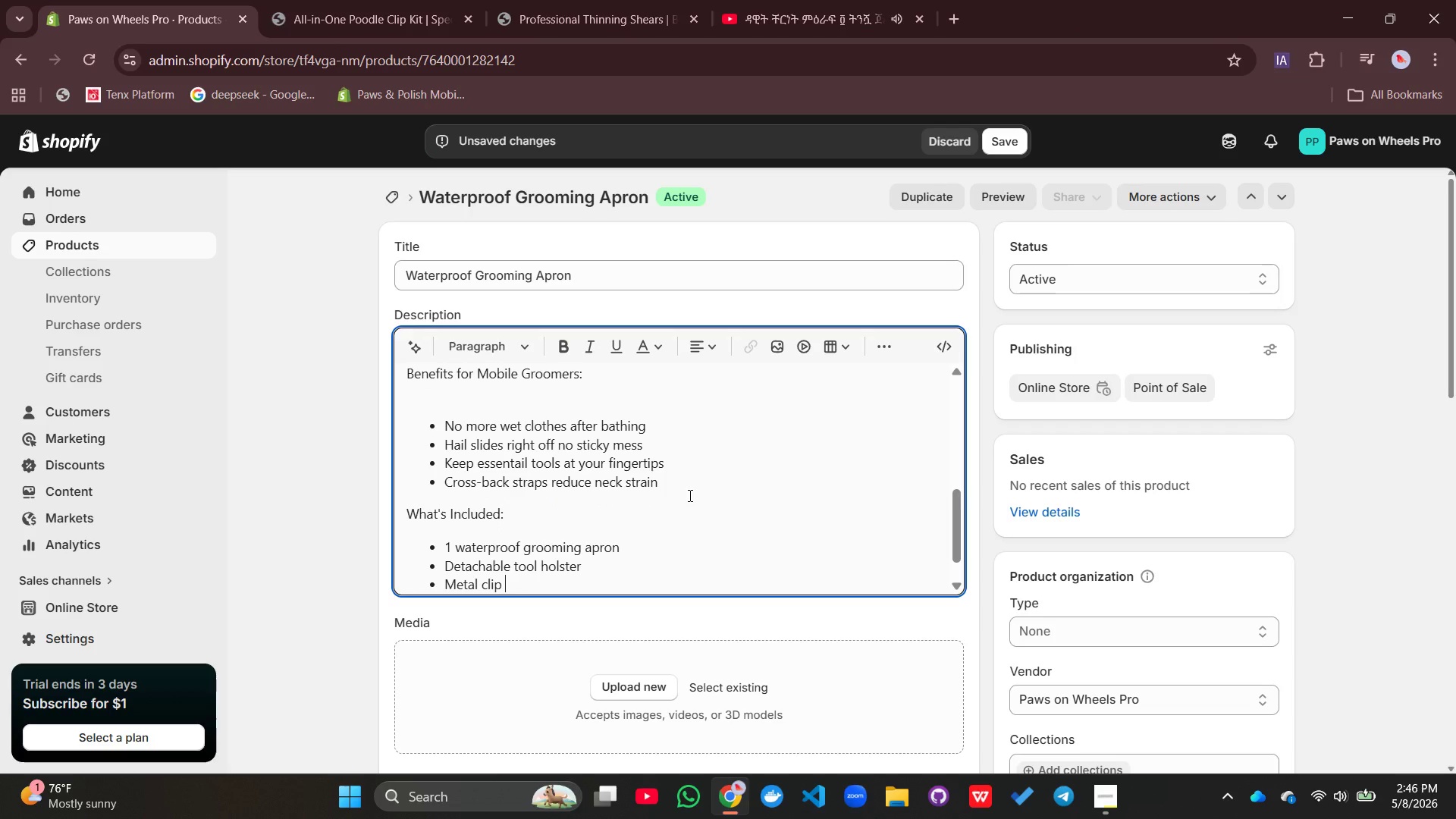 
type(for towel or loop for sheat)
key(Backspace)
type(rs)
 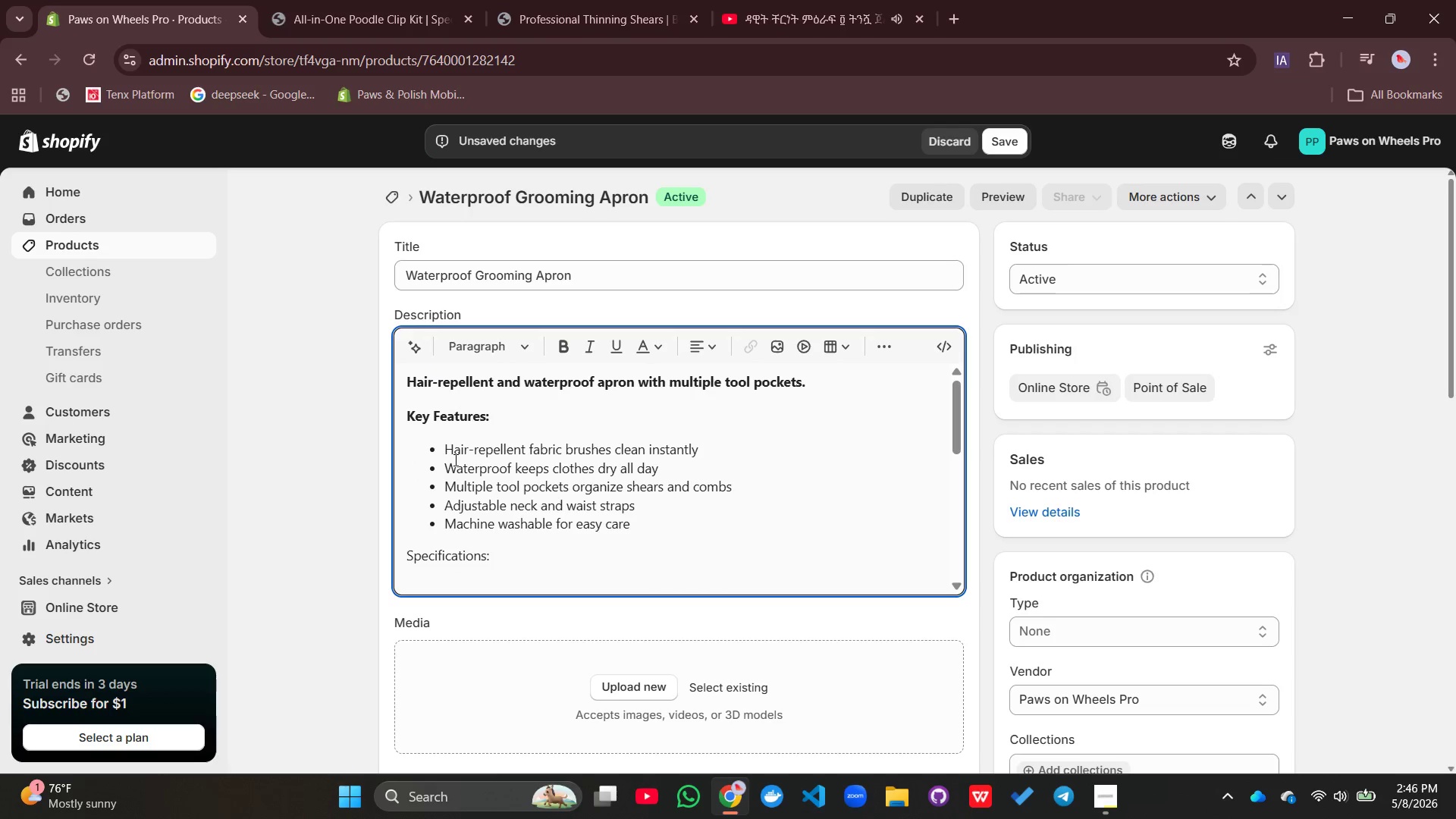 
double_click([465, 556])
 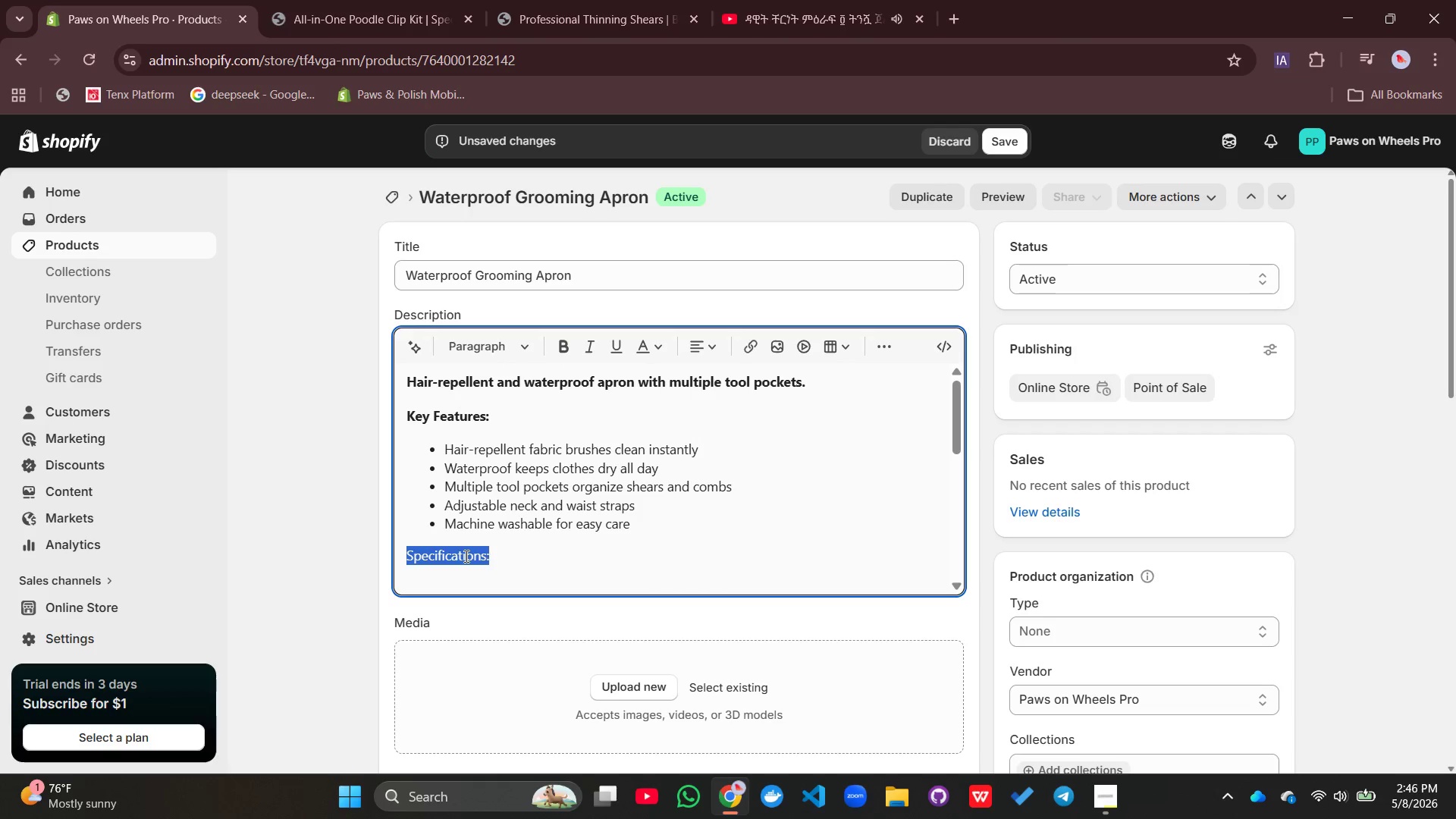 
triple_click([465, 556])
 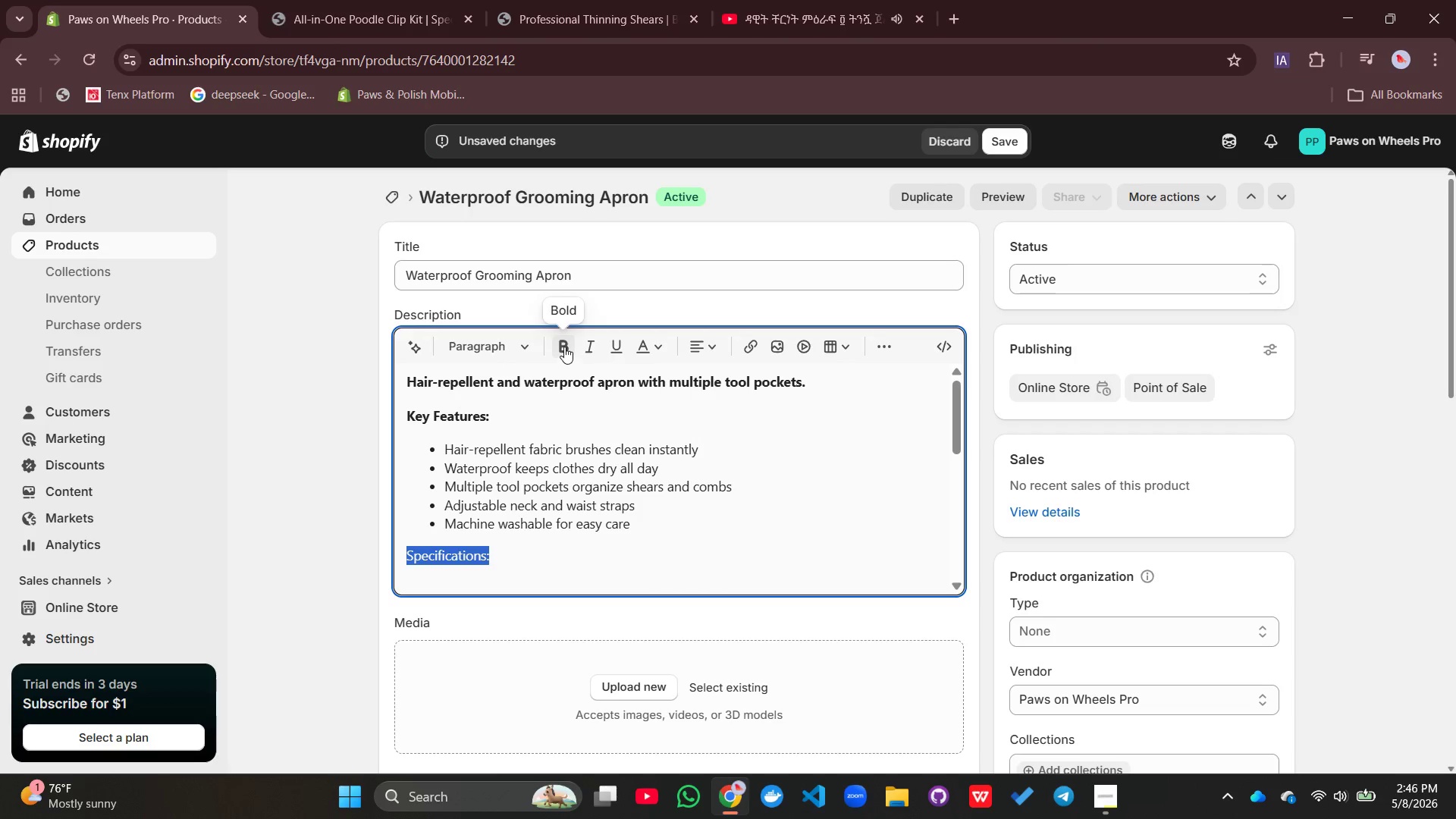 
left_click([564, 347])
 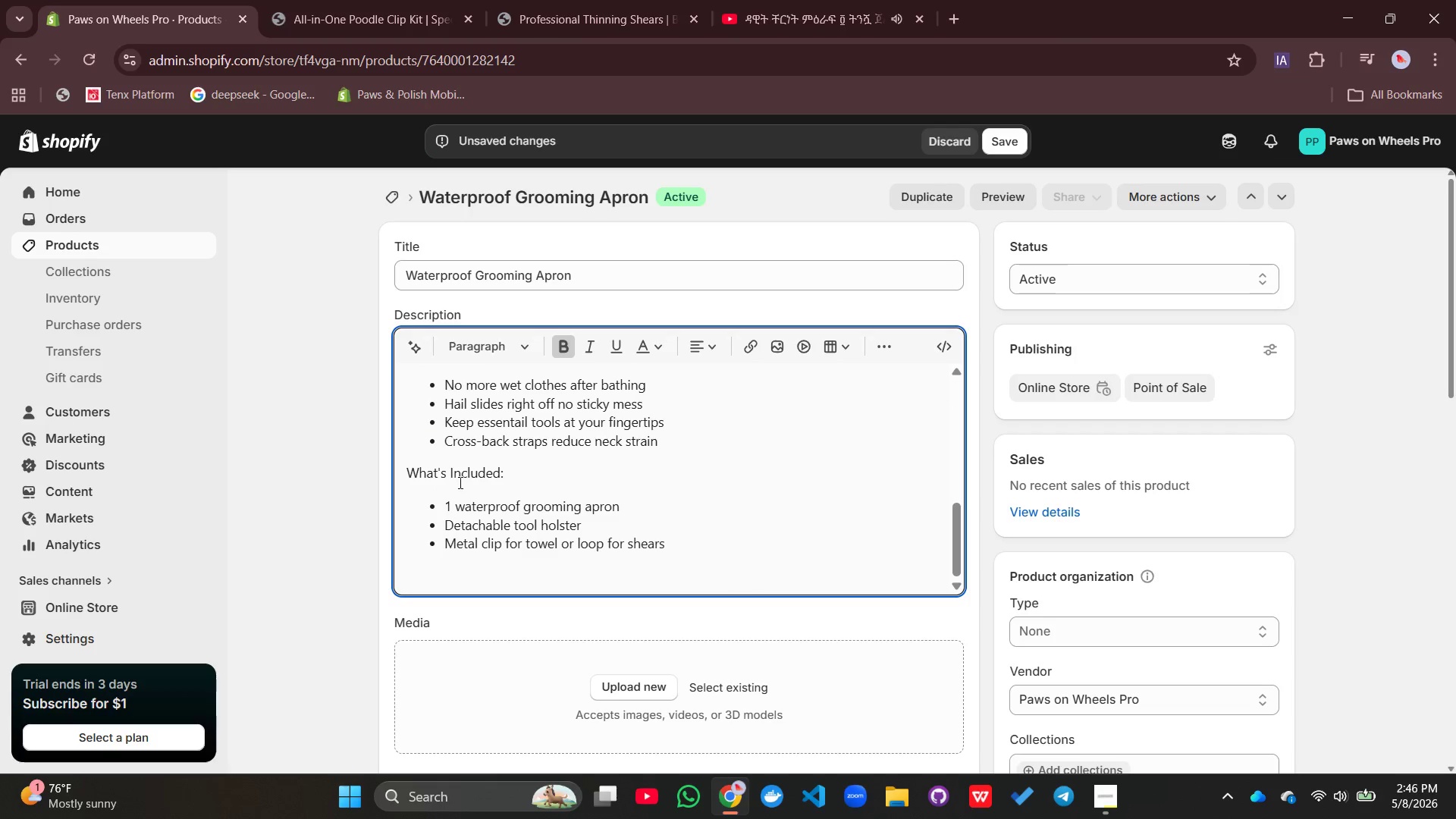 
double_click([453, 478])
 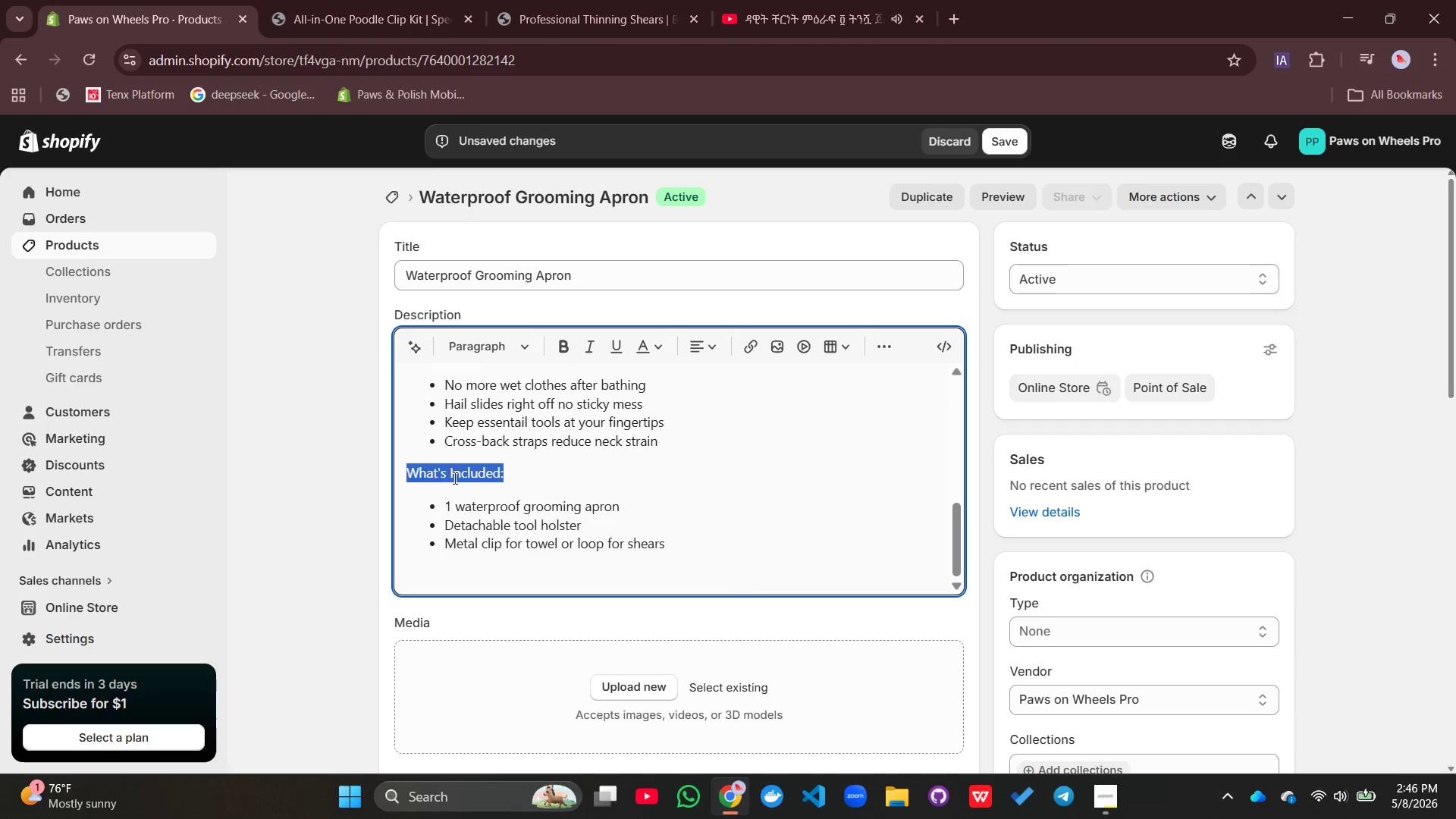 
triple_click([453, 478])
 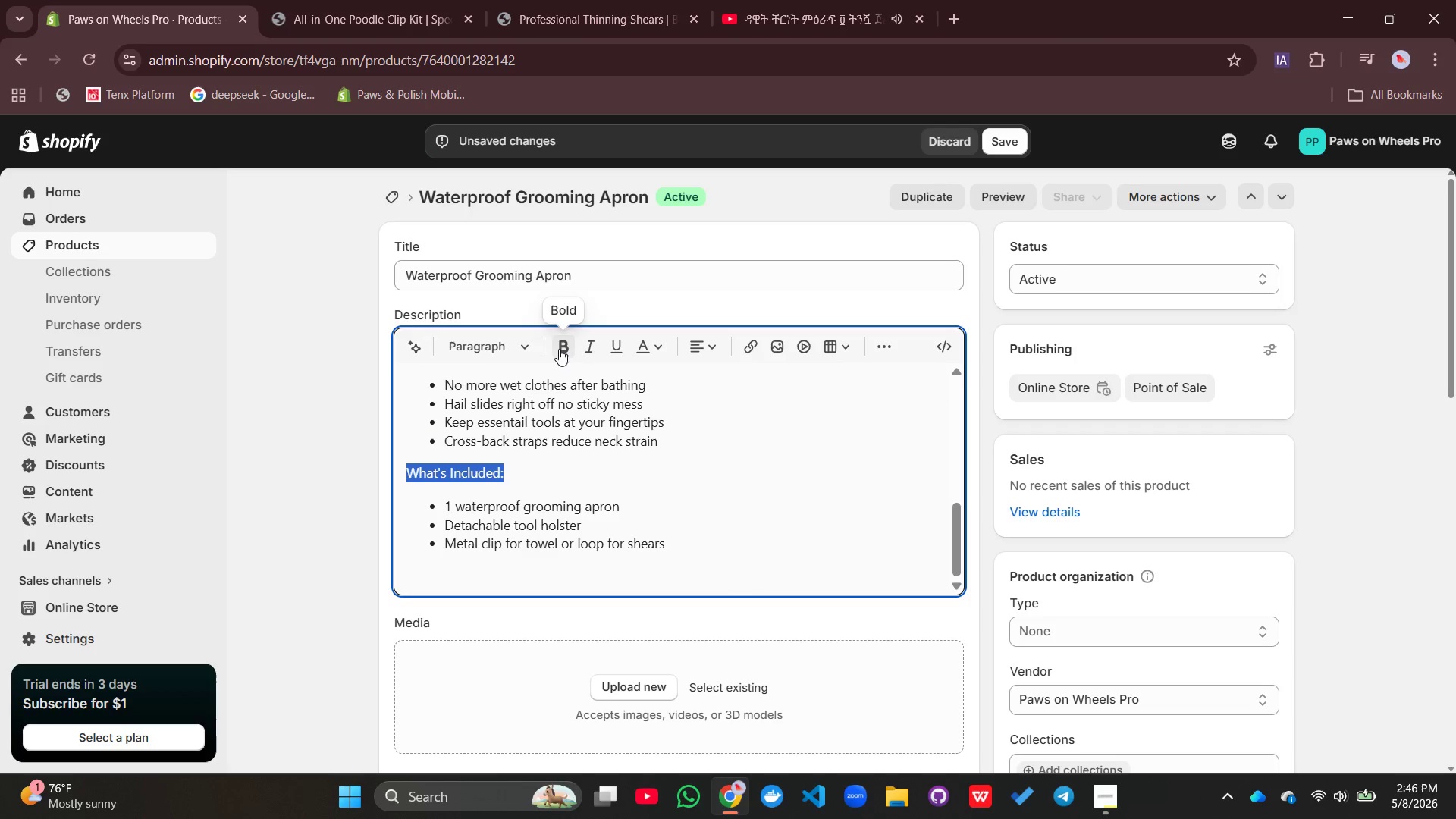 
left_click([558, 350])
 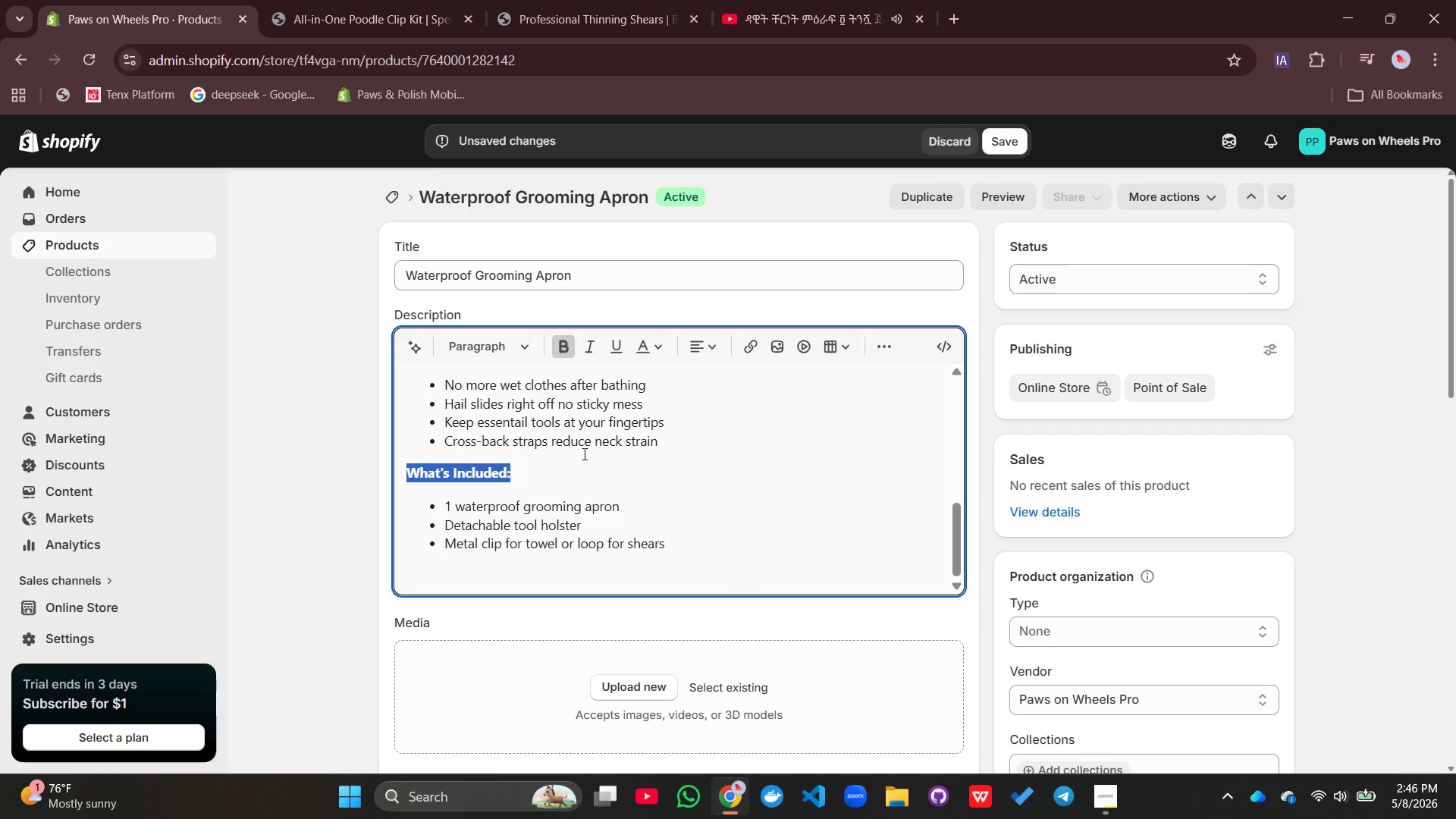 
left_click([583, 453])
 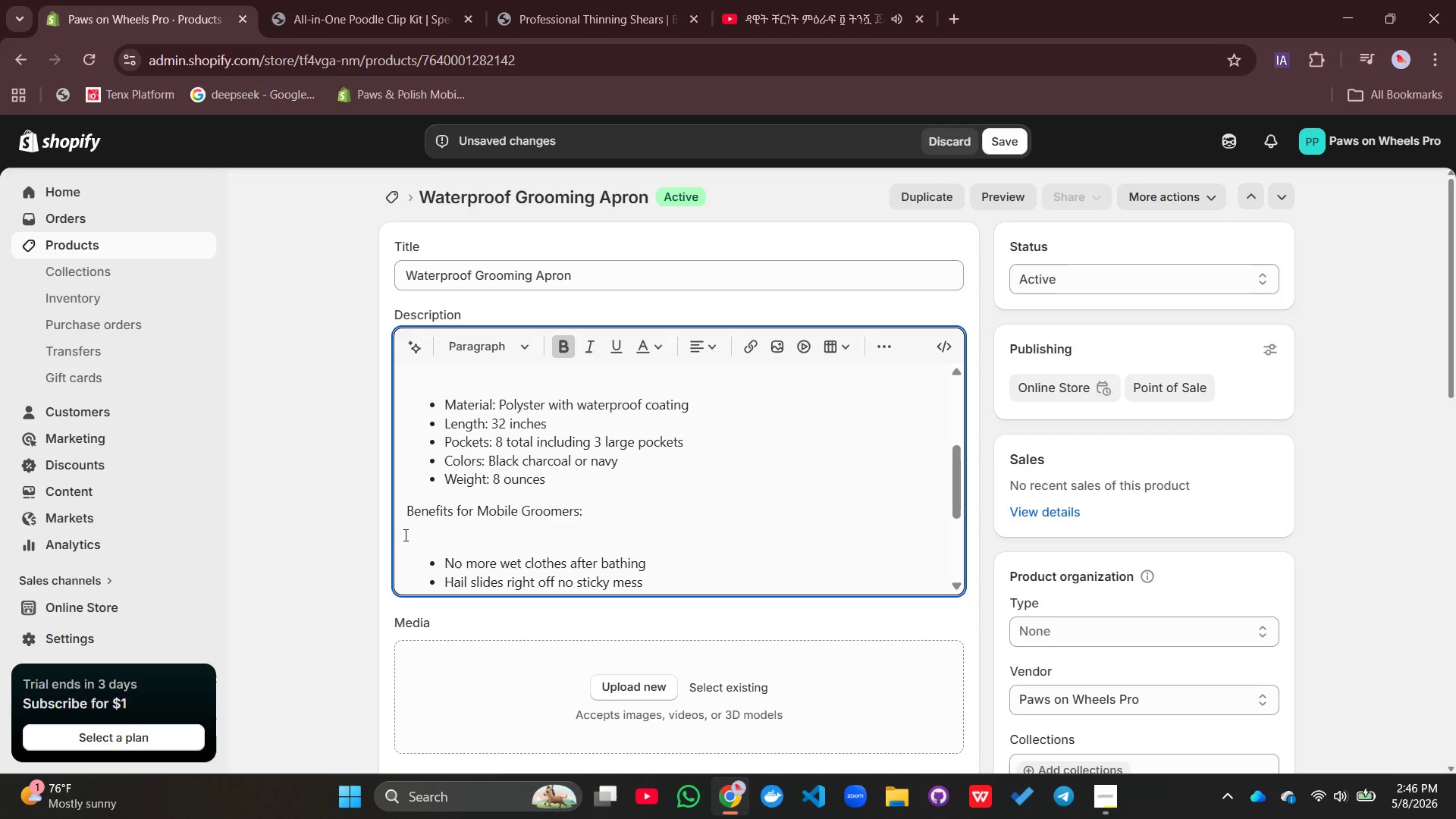 
left_click([407, 550])
 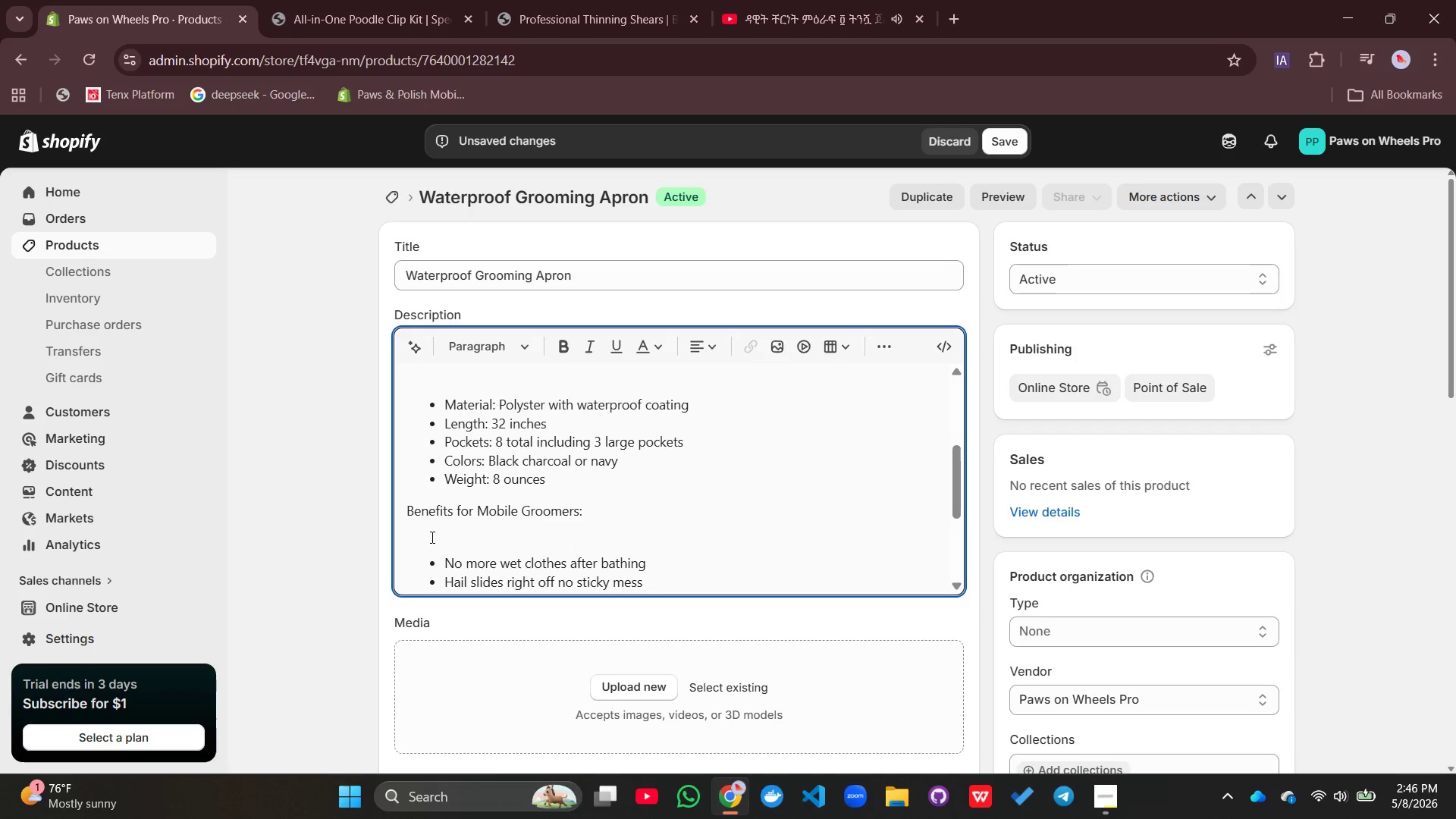 
left_click([431, 537])
 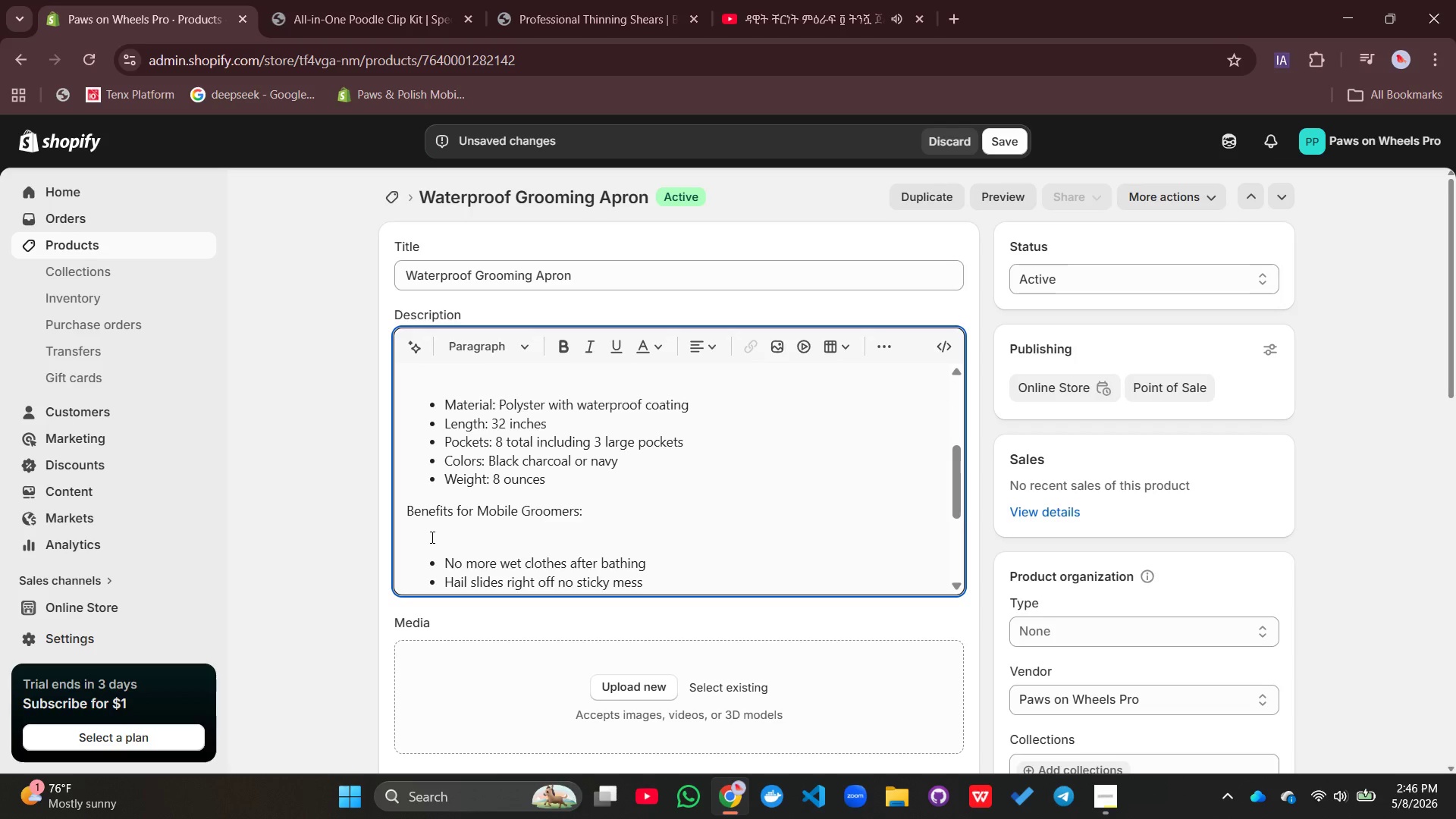 
key(Backspace)
 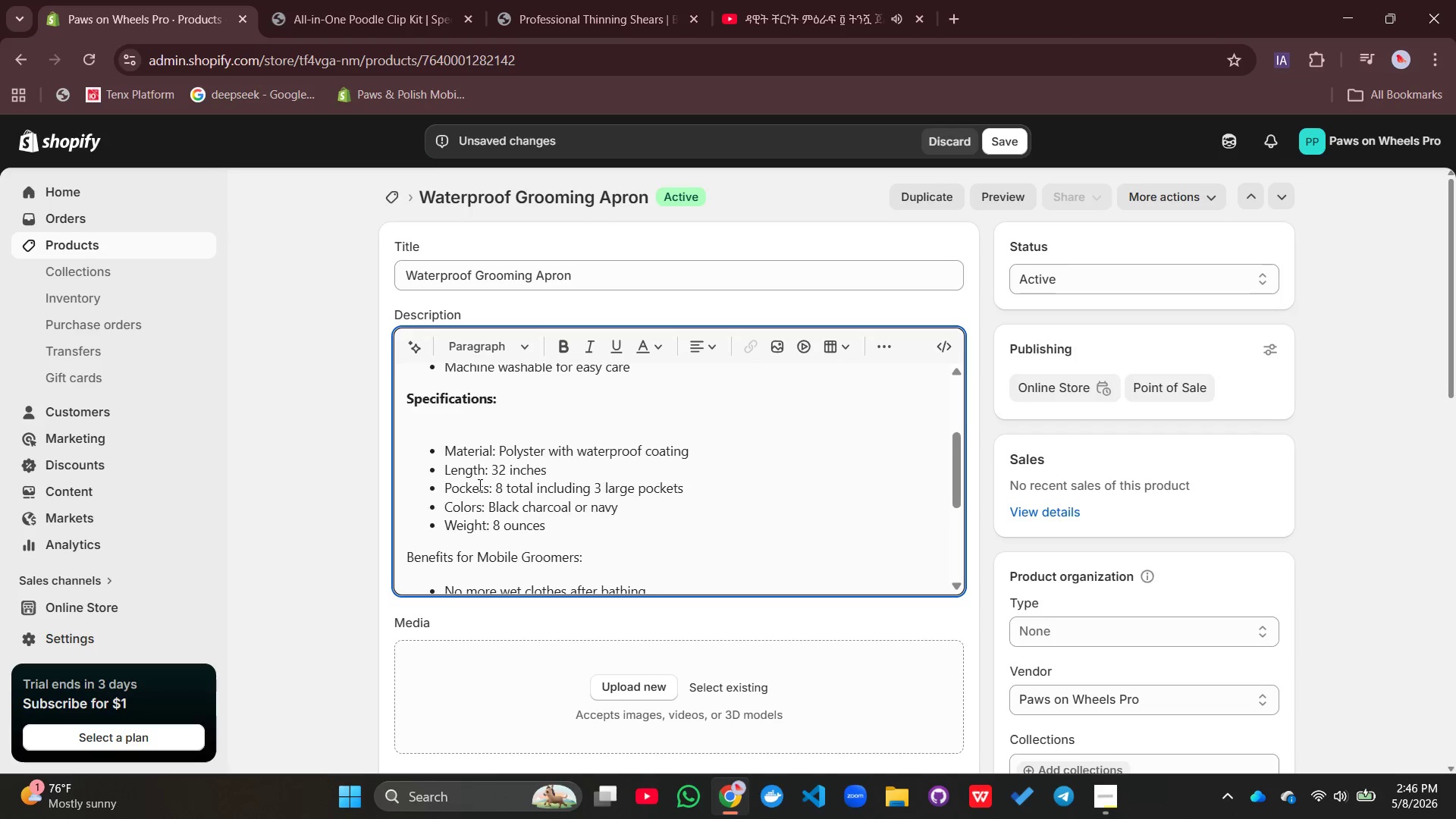 
left_click([435, 570])
 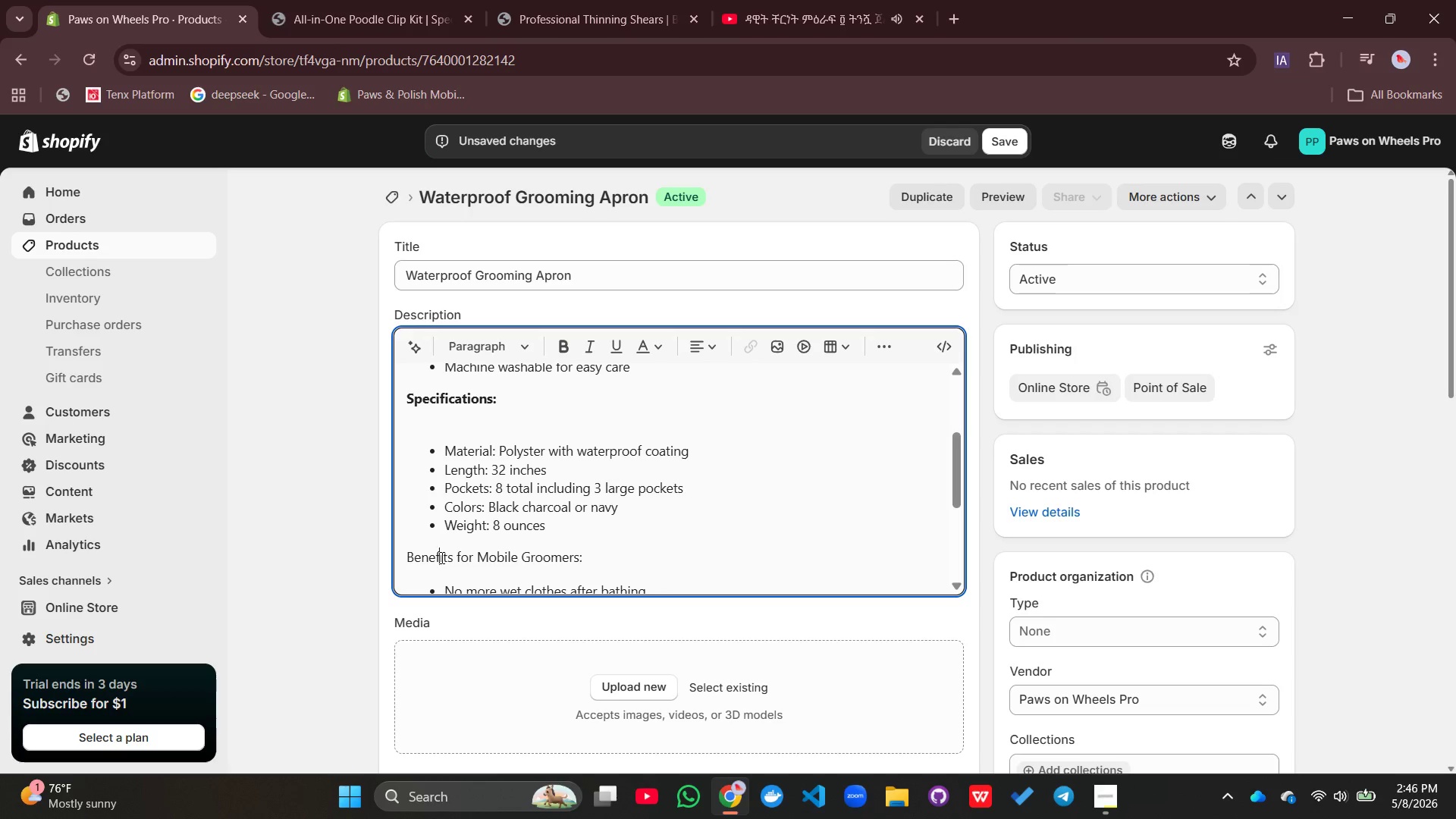 
double_click([441, 557])
 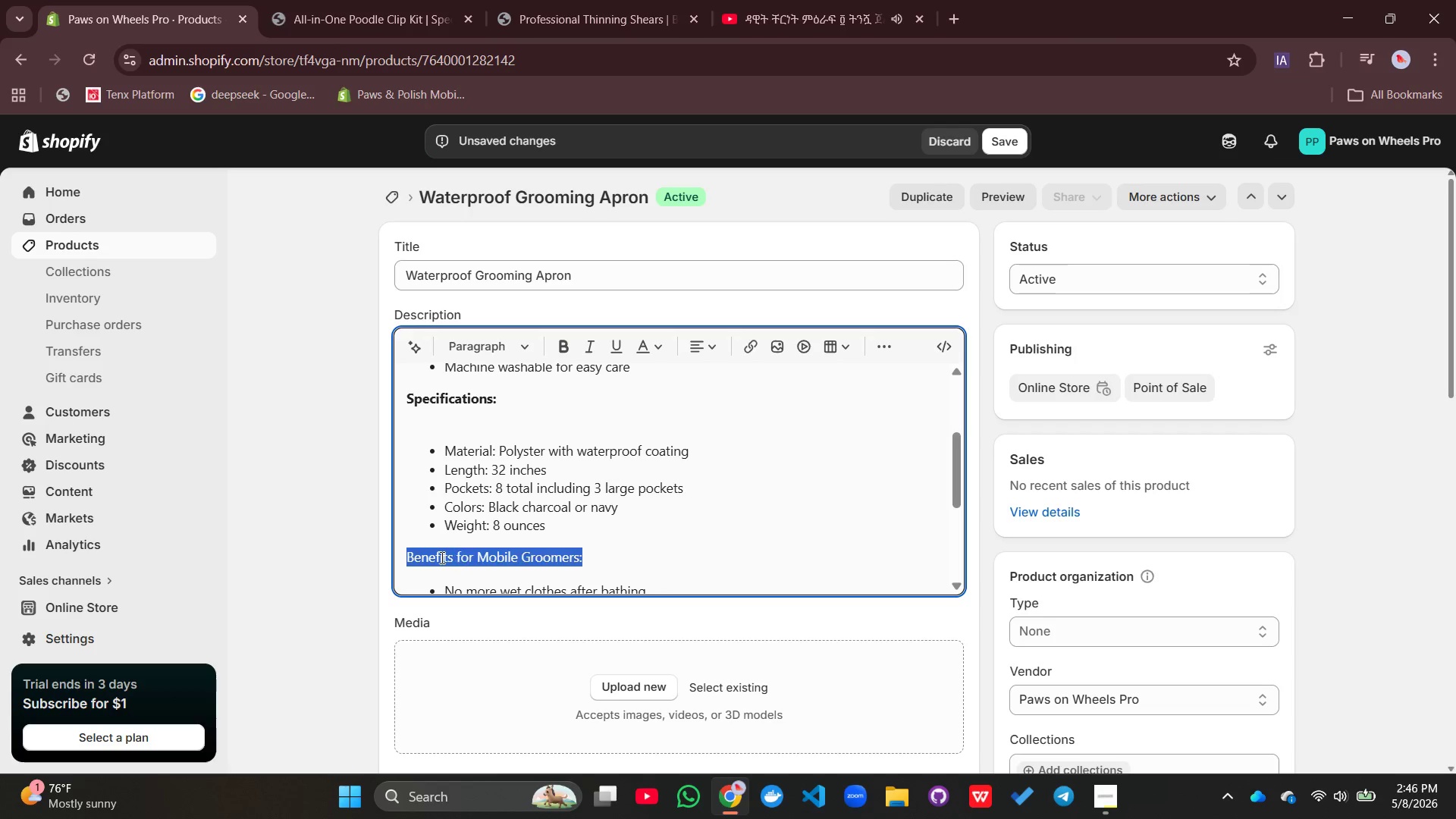 
triple_click([441, 557])
 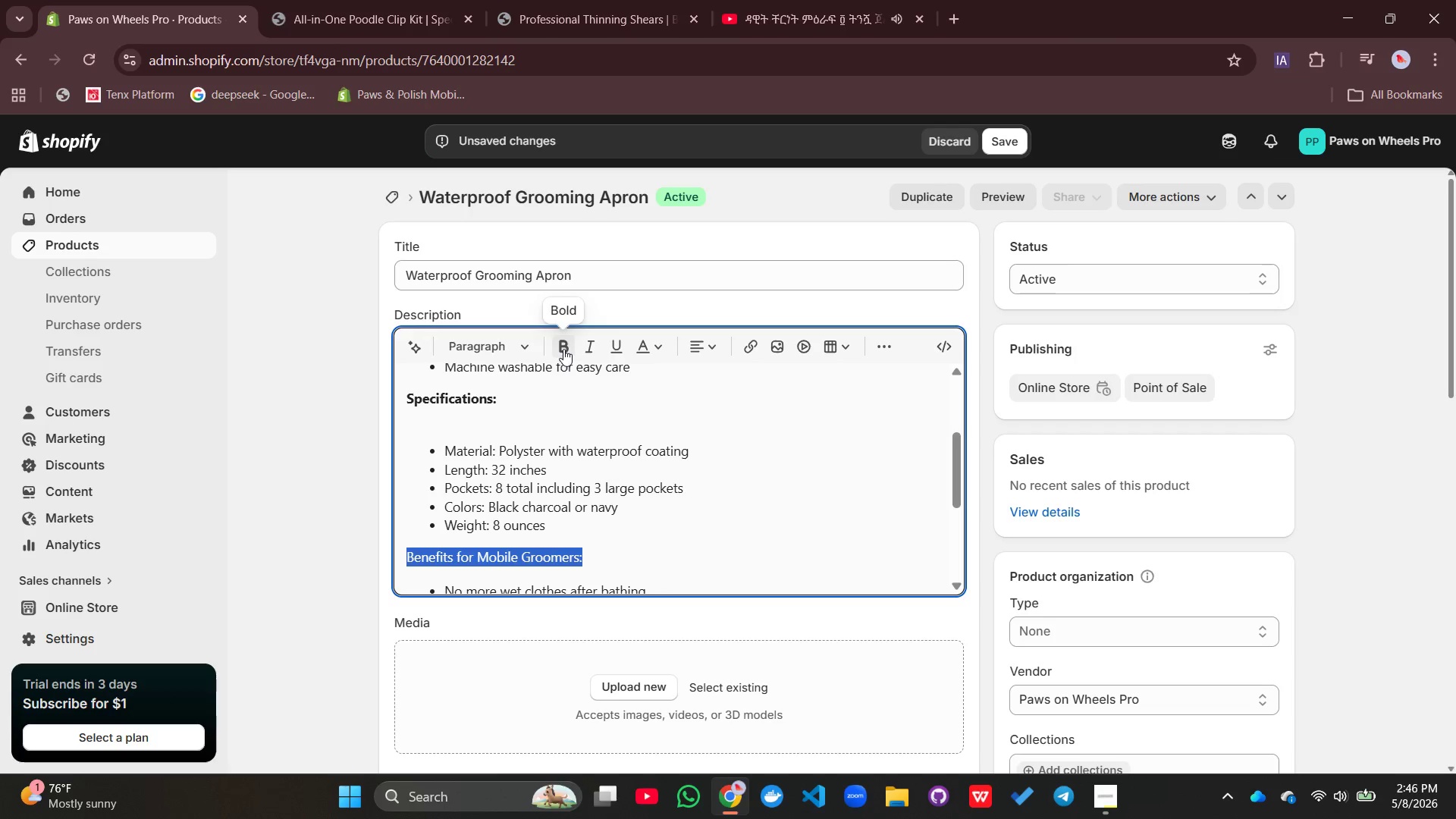 
left_click([565, 348])
 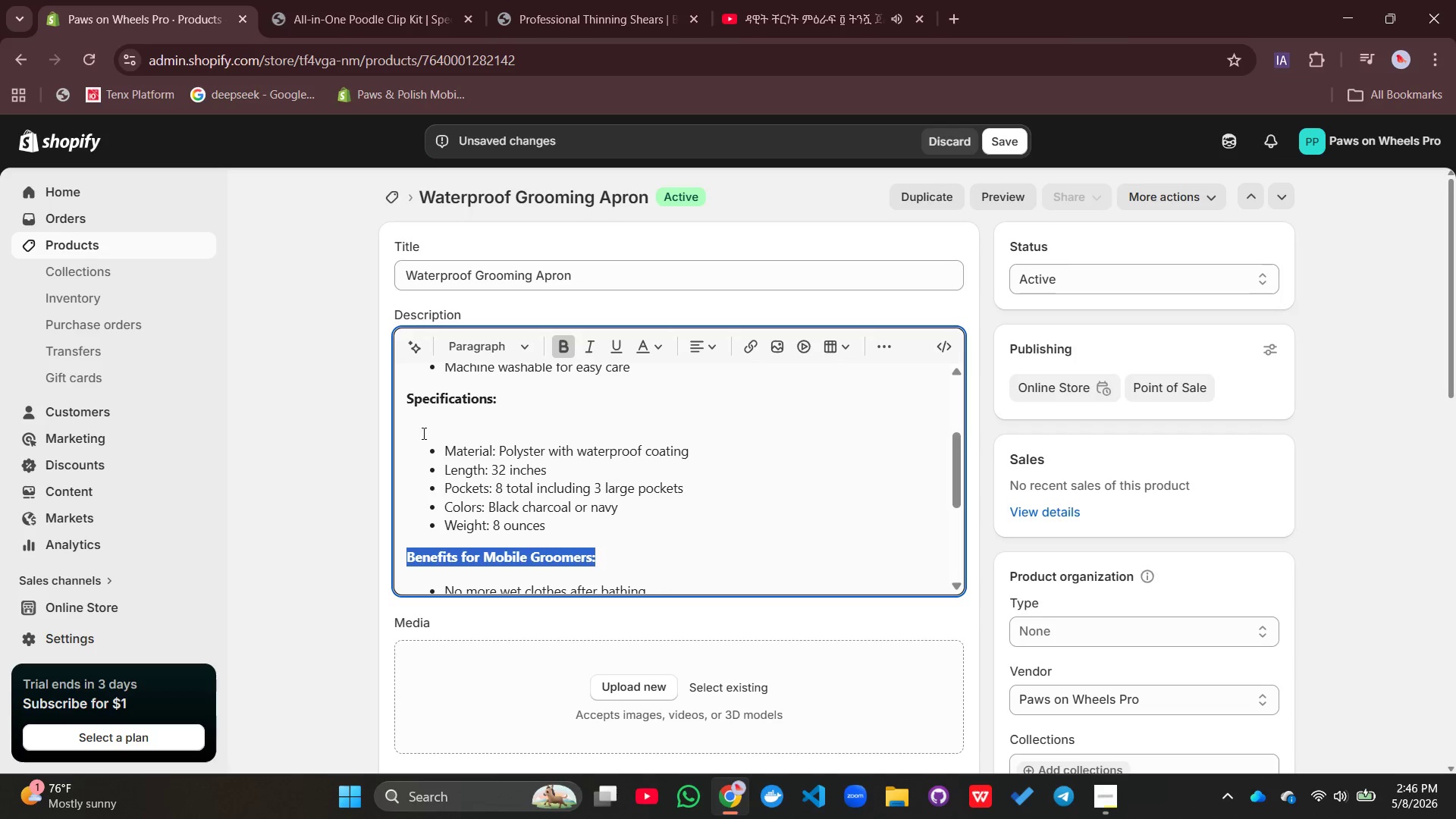 
left_click([422, 433])
 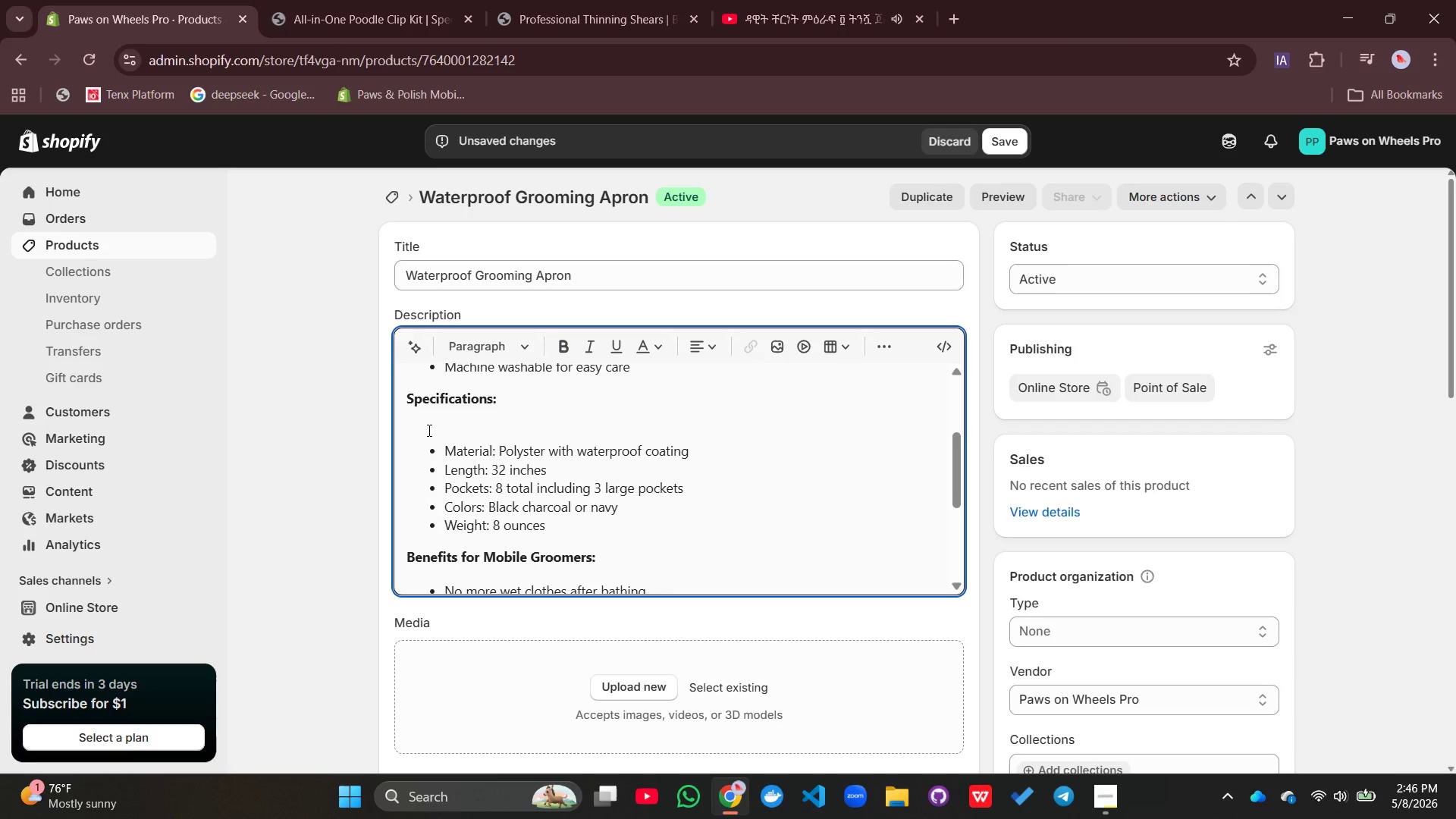 
left_click([428, 430])
 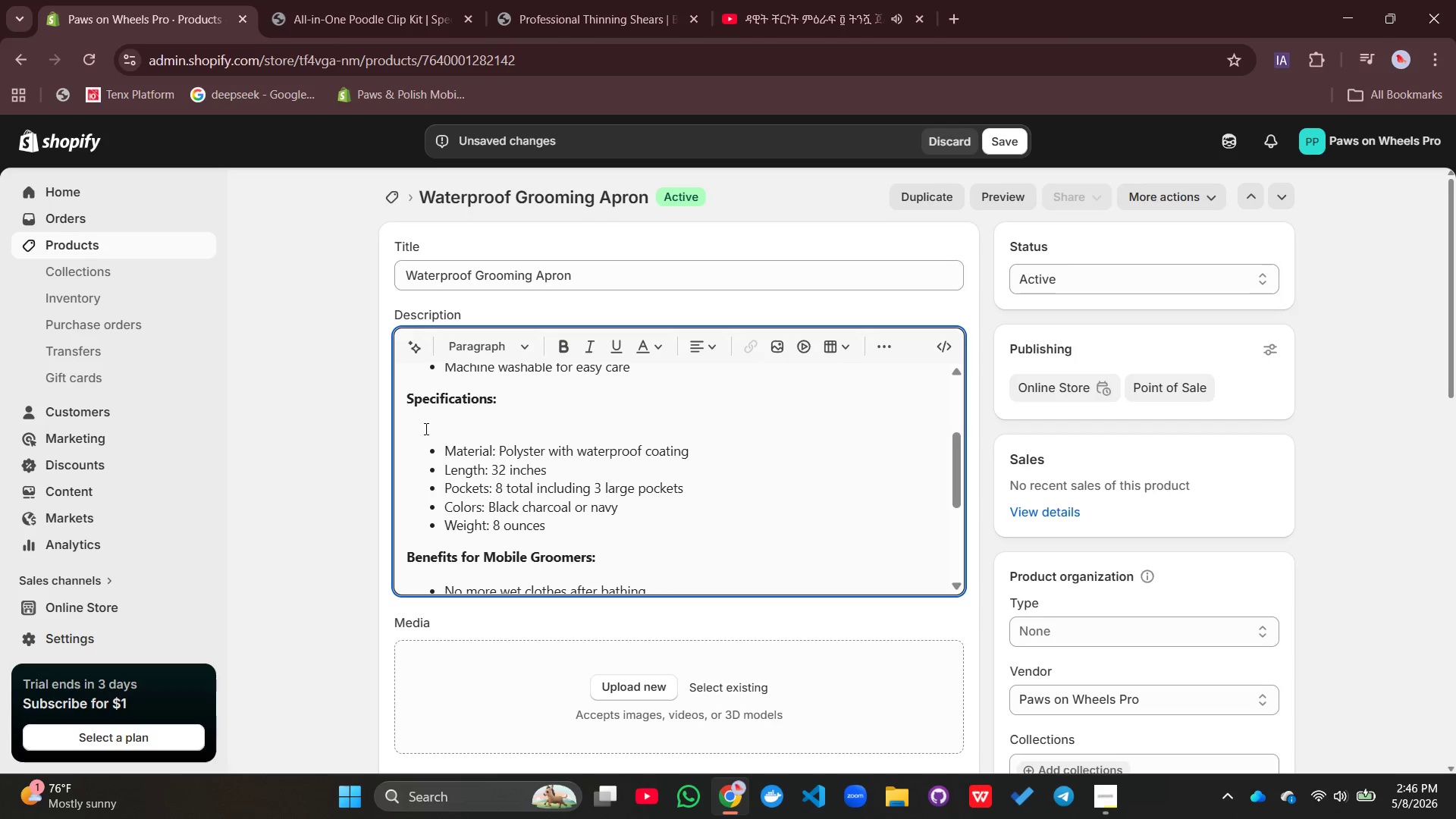 
left_click([425, 428])
 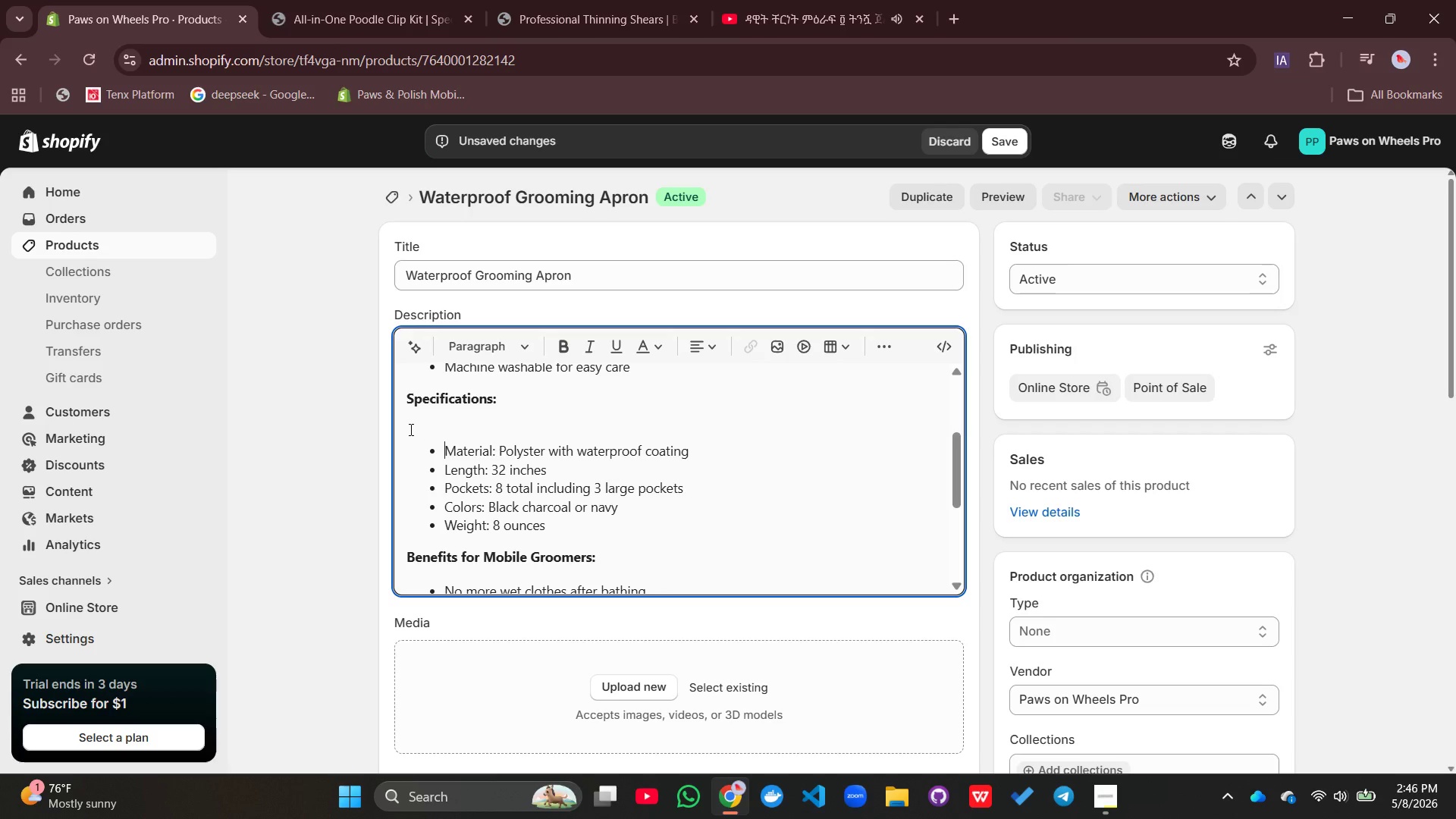 
left_click([410, 429])
 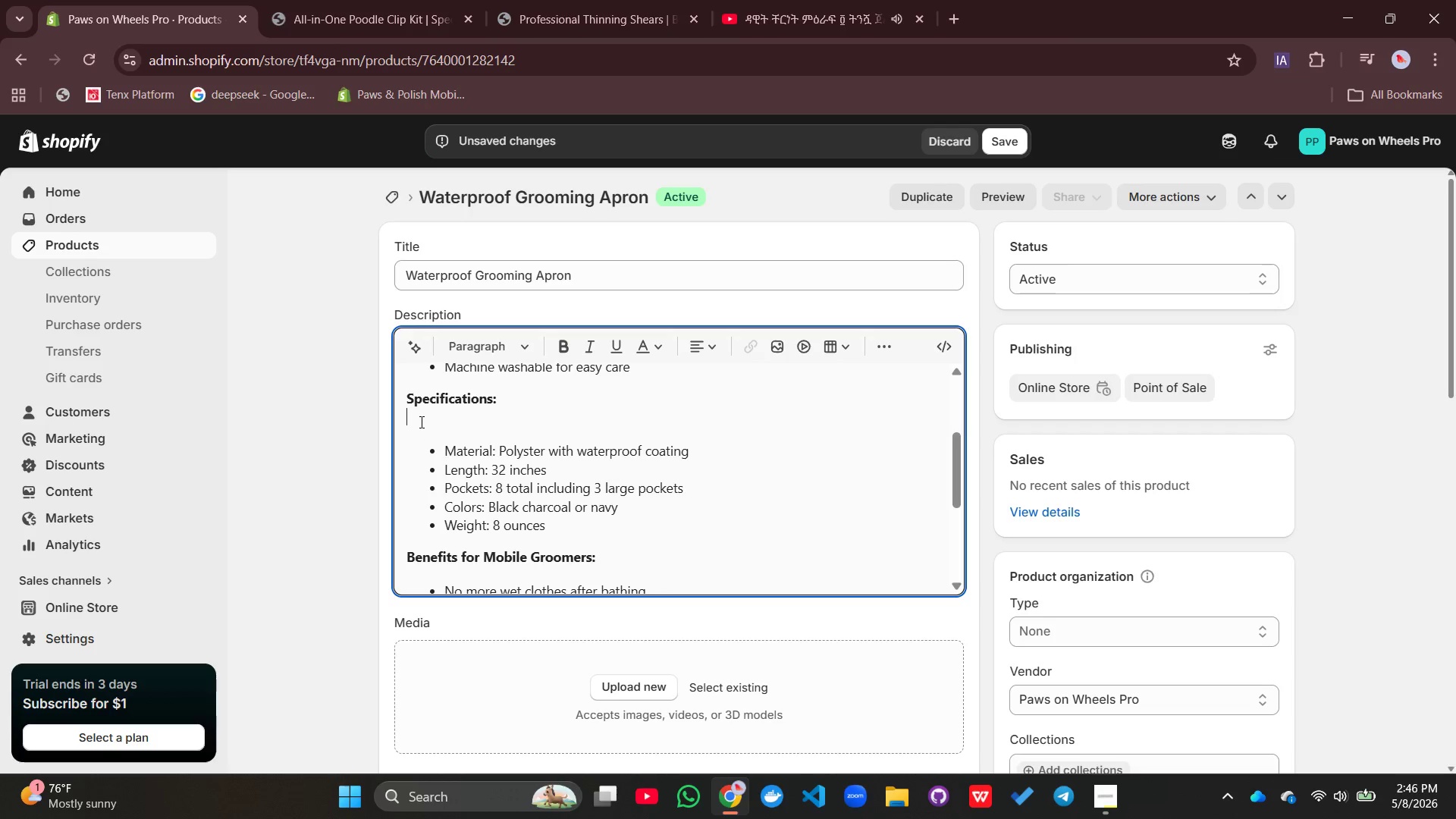 
double_click([420, 422])
 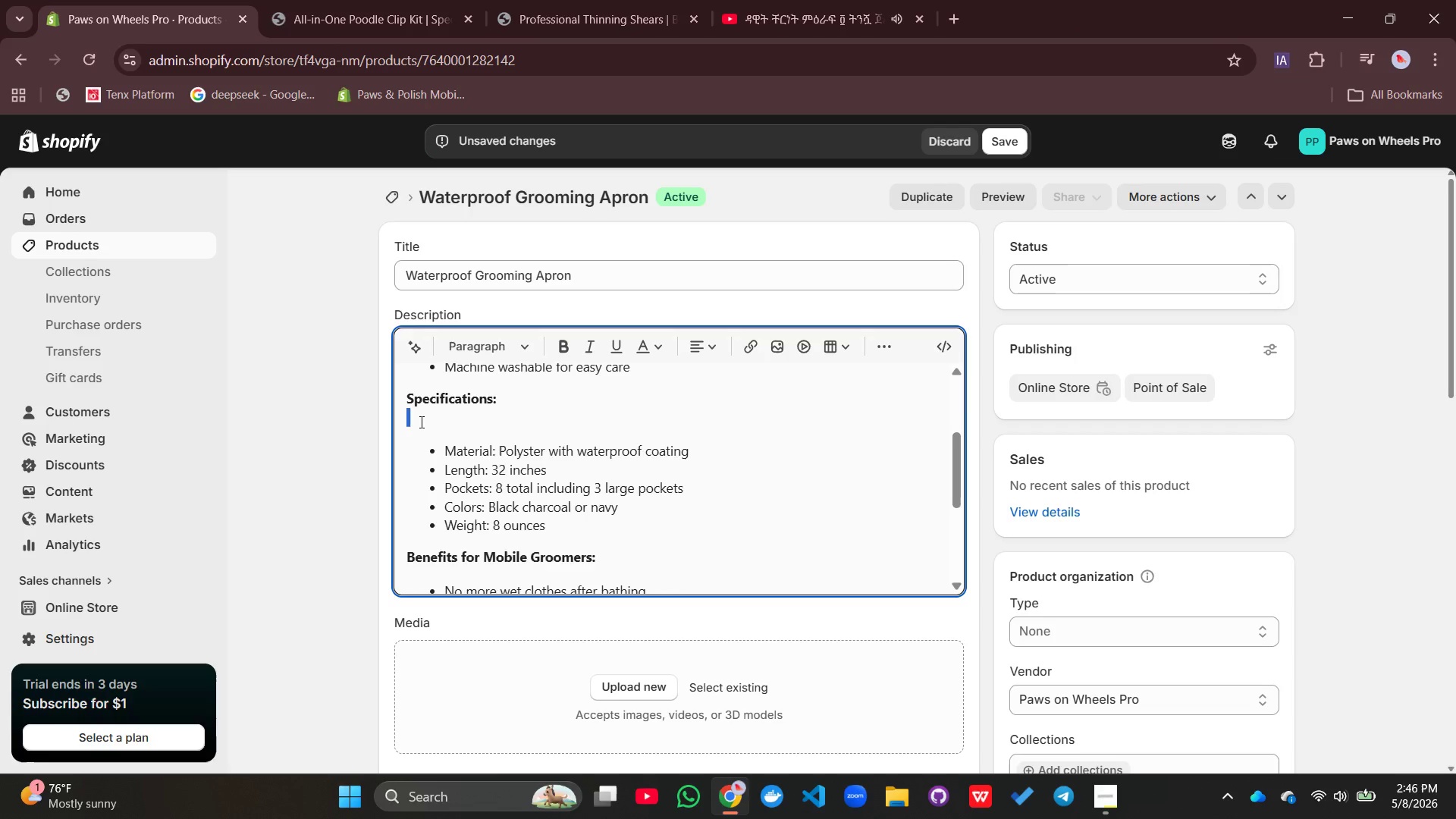 
key(Backspace)
 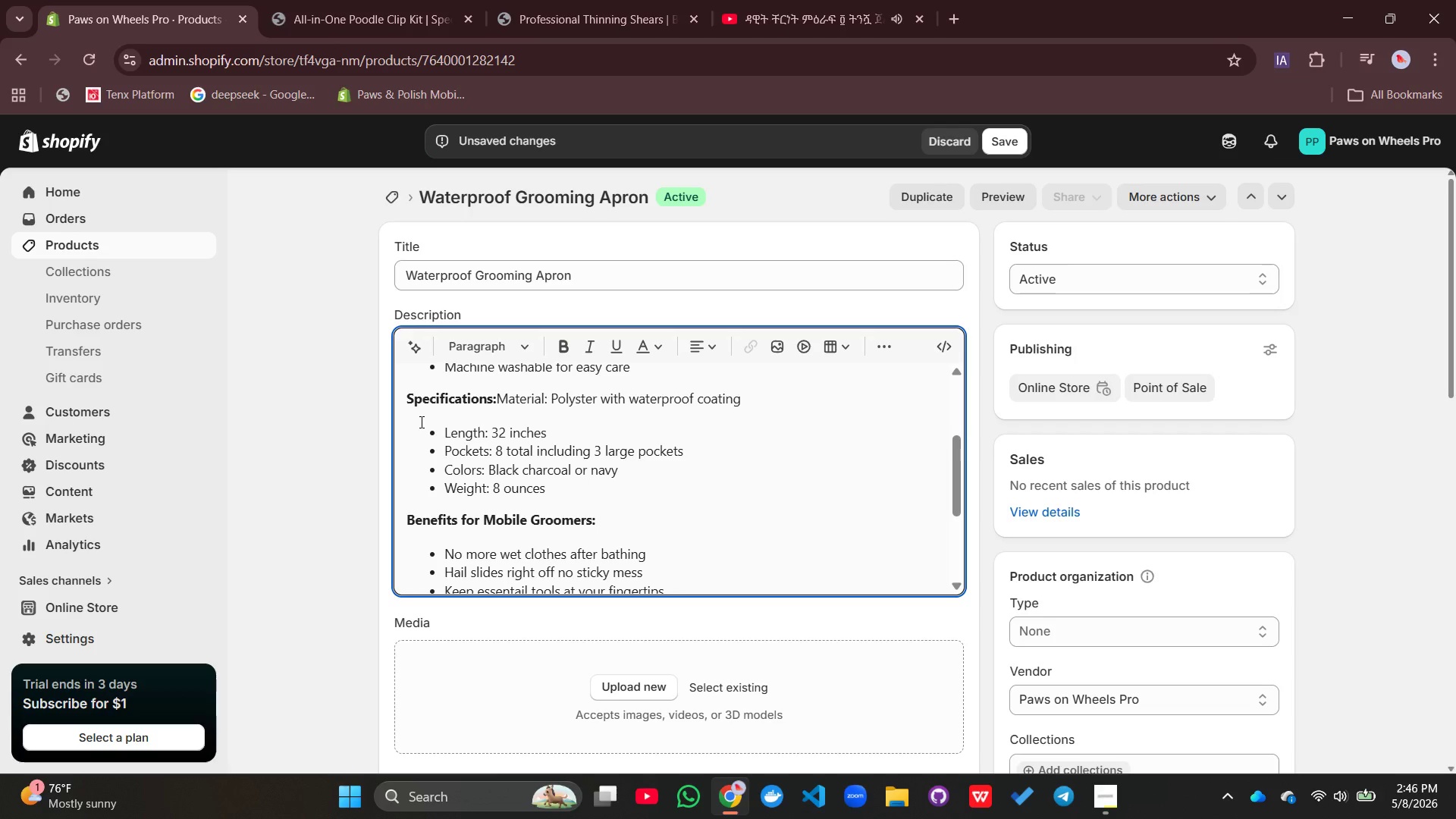 
key(Enter)
 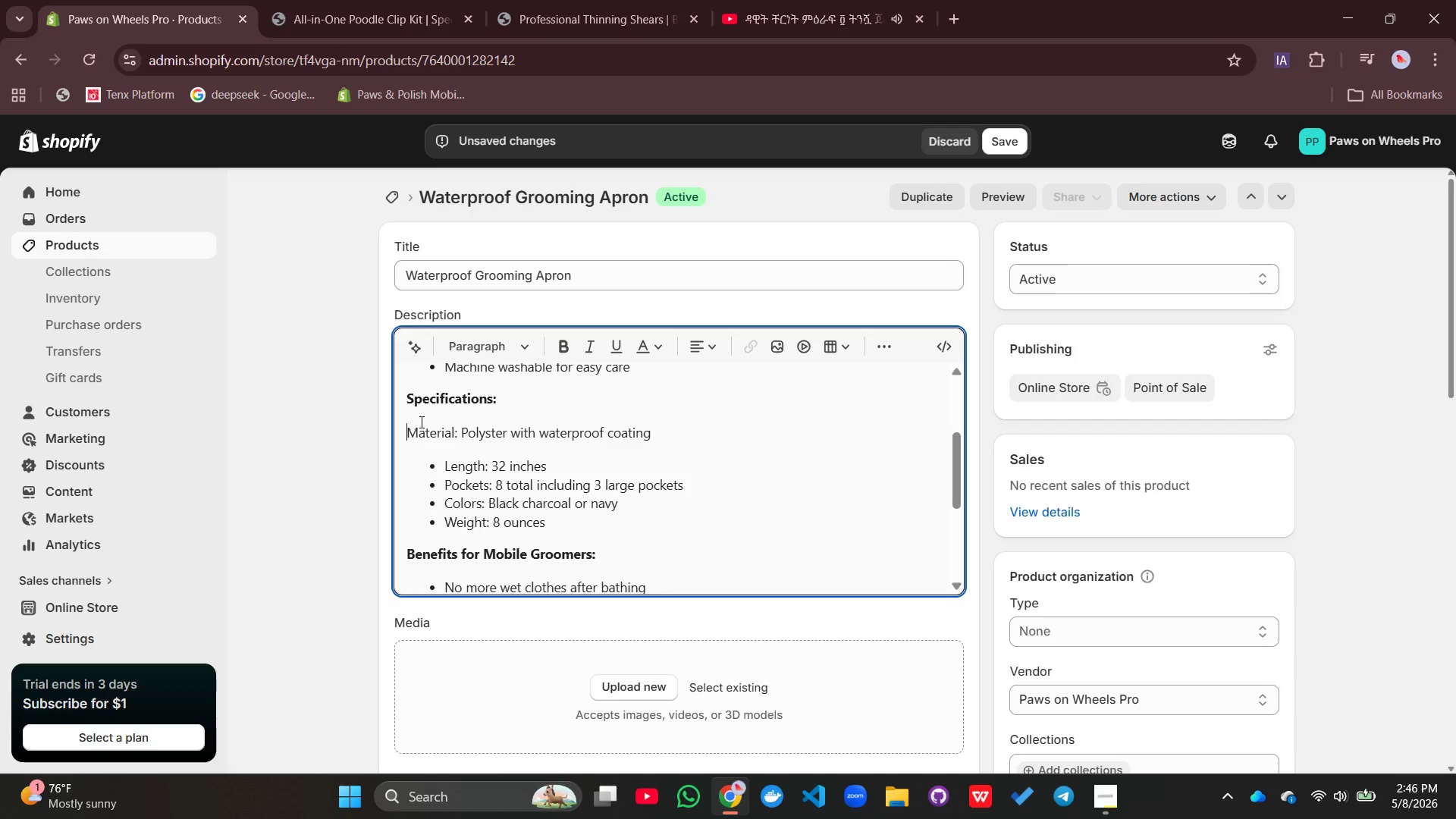 
key(Control+Z)
 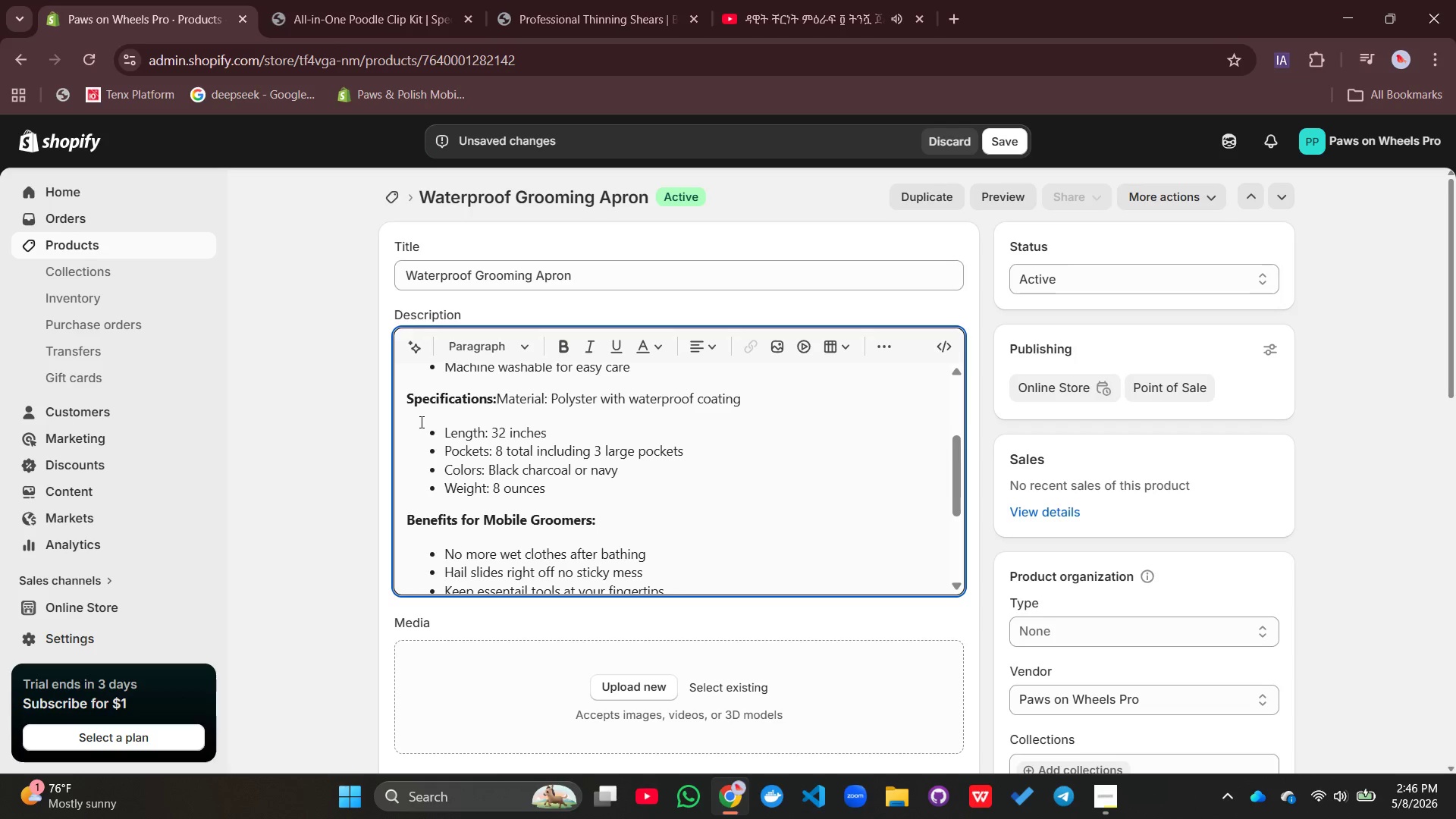 
key(Control+Z)
 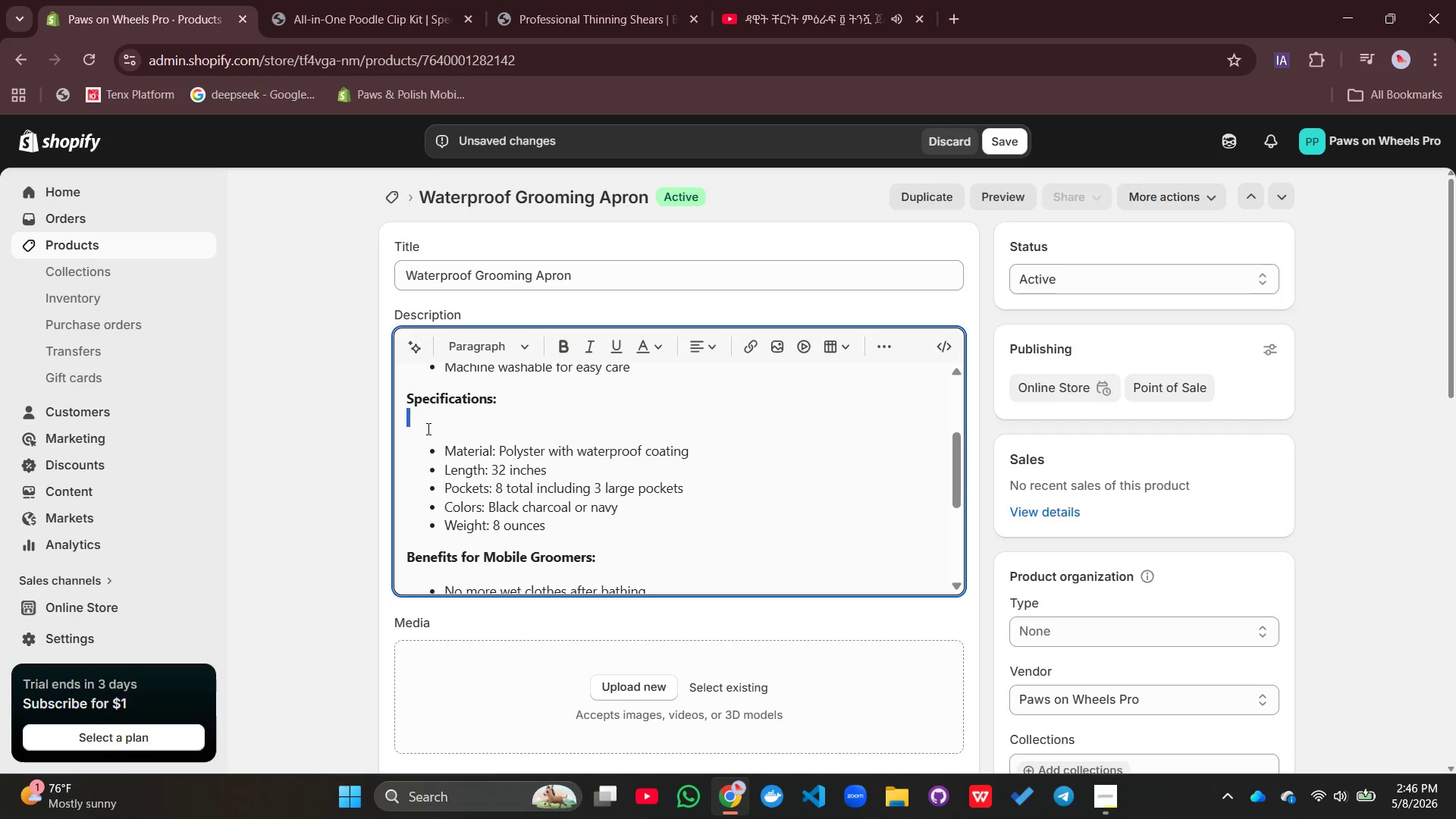 
left_click([428, 430])
 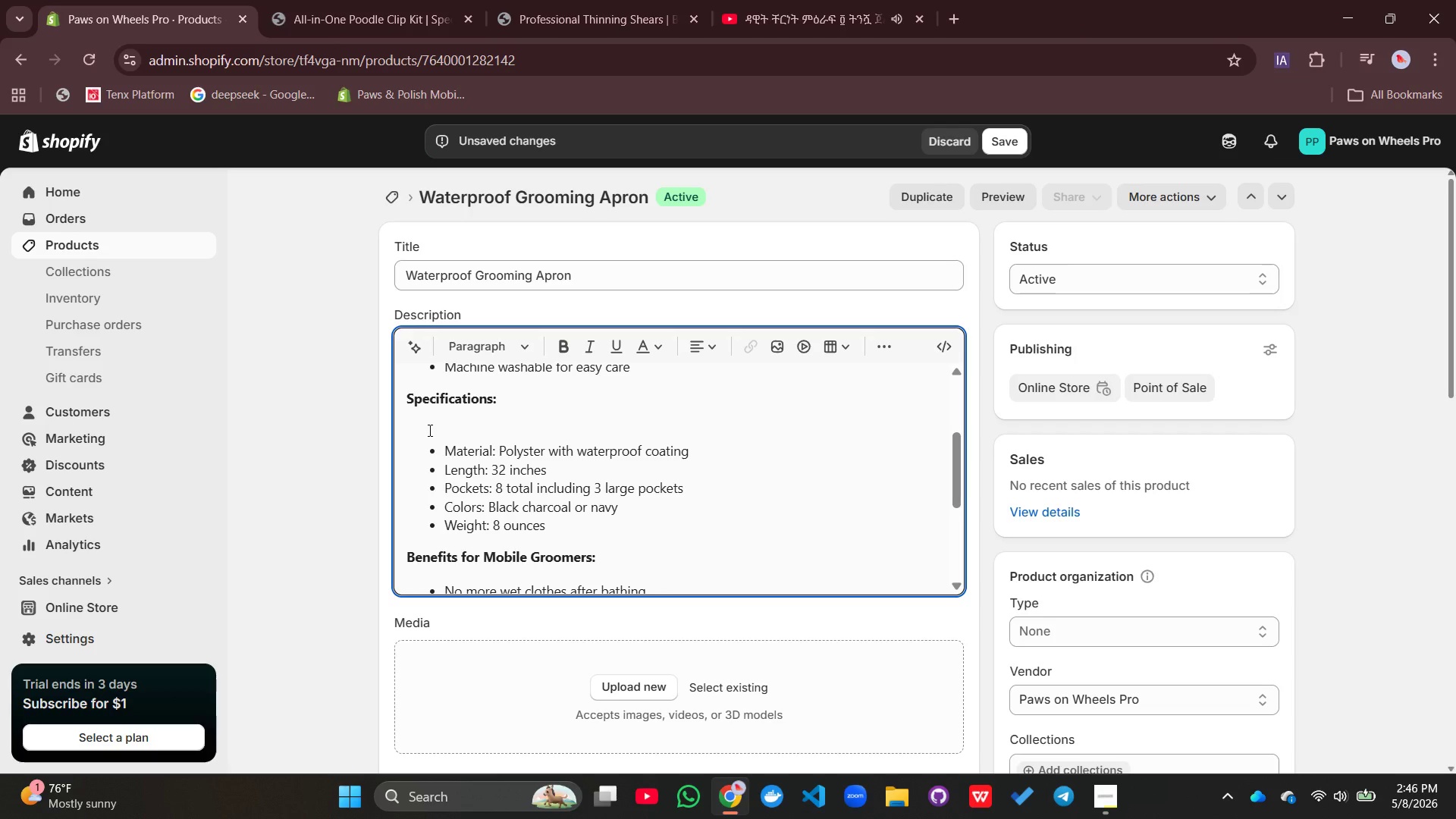 
left_click([428, 430])
 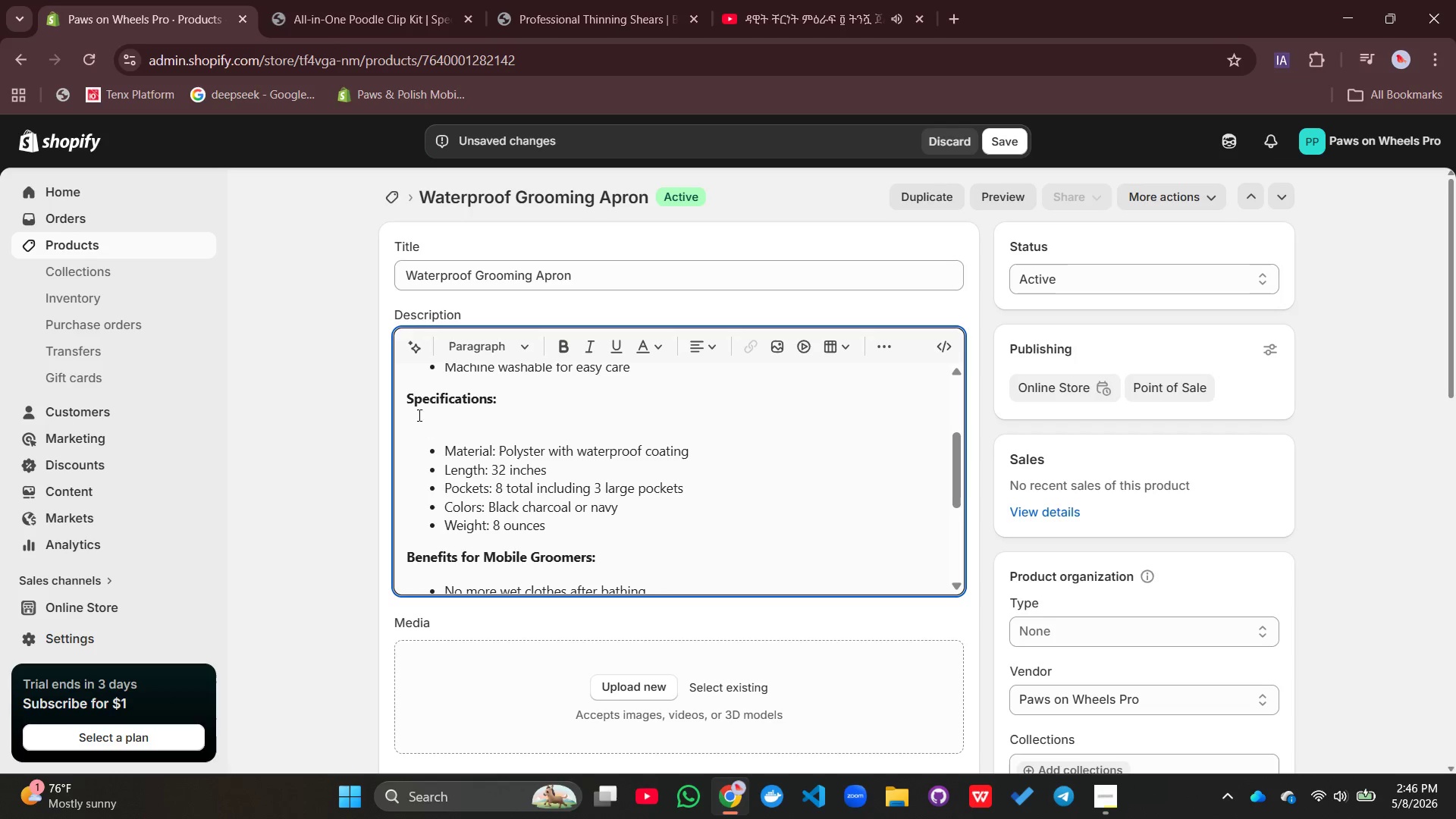 
left_click([418, 415])
 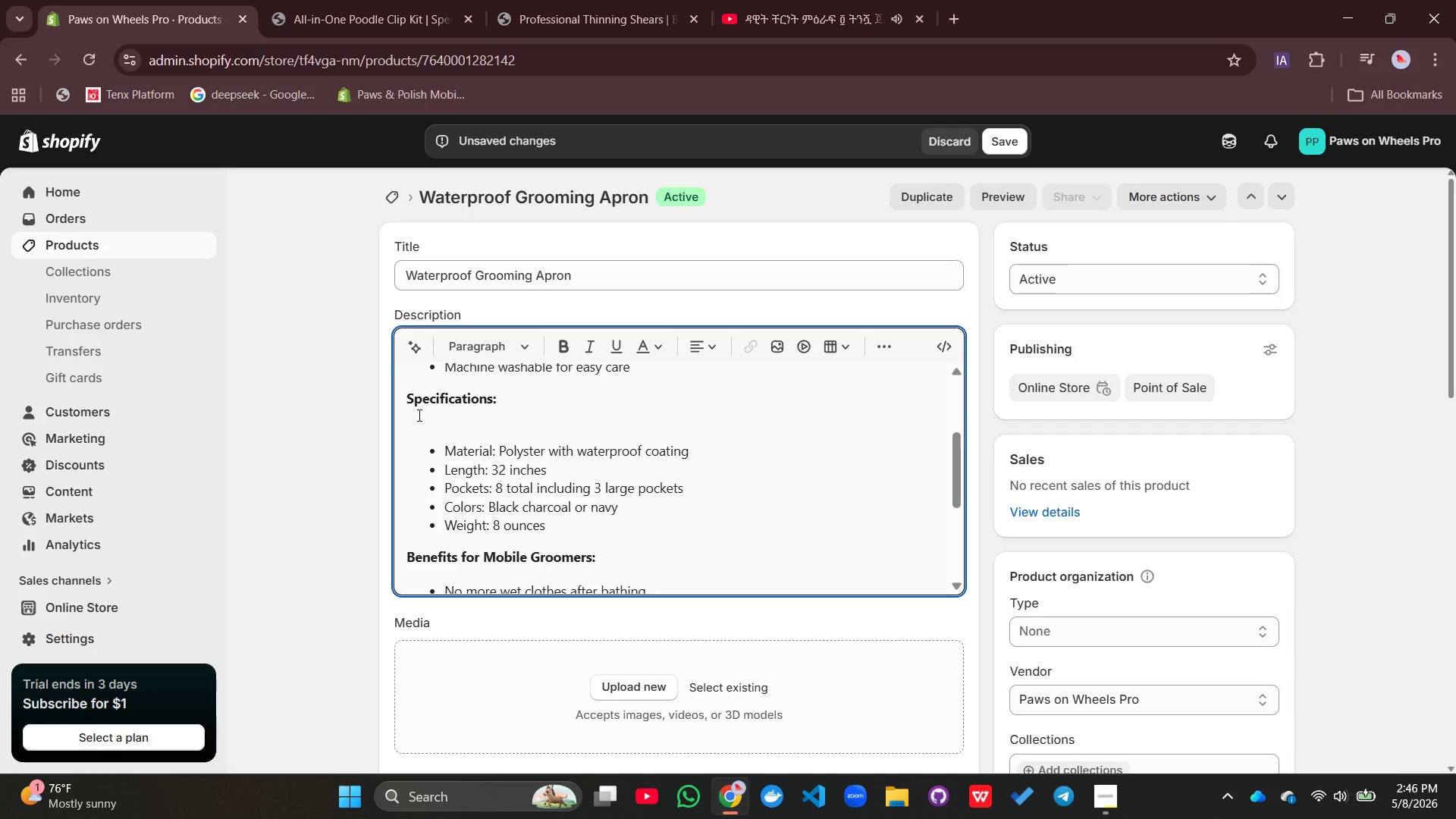 
key(Backspace)
 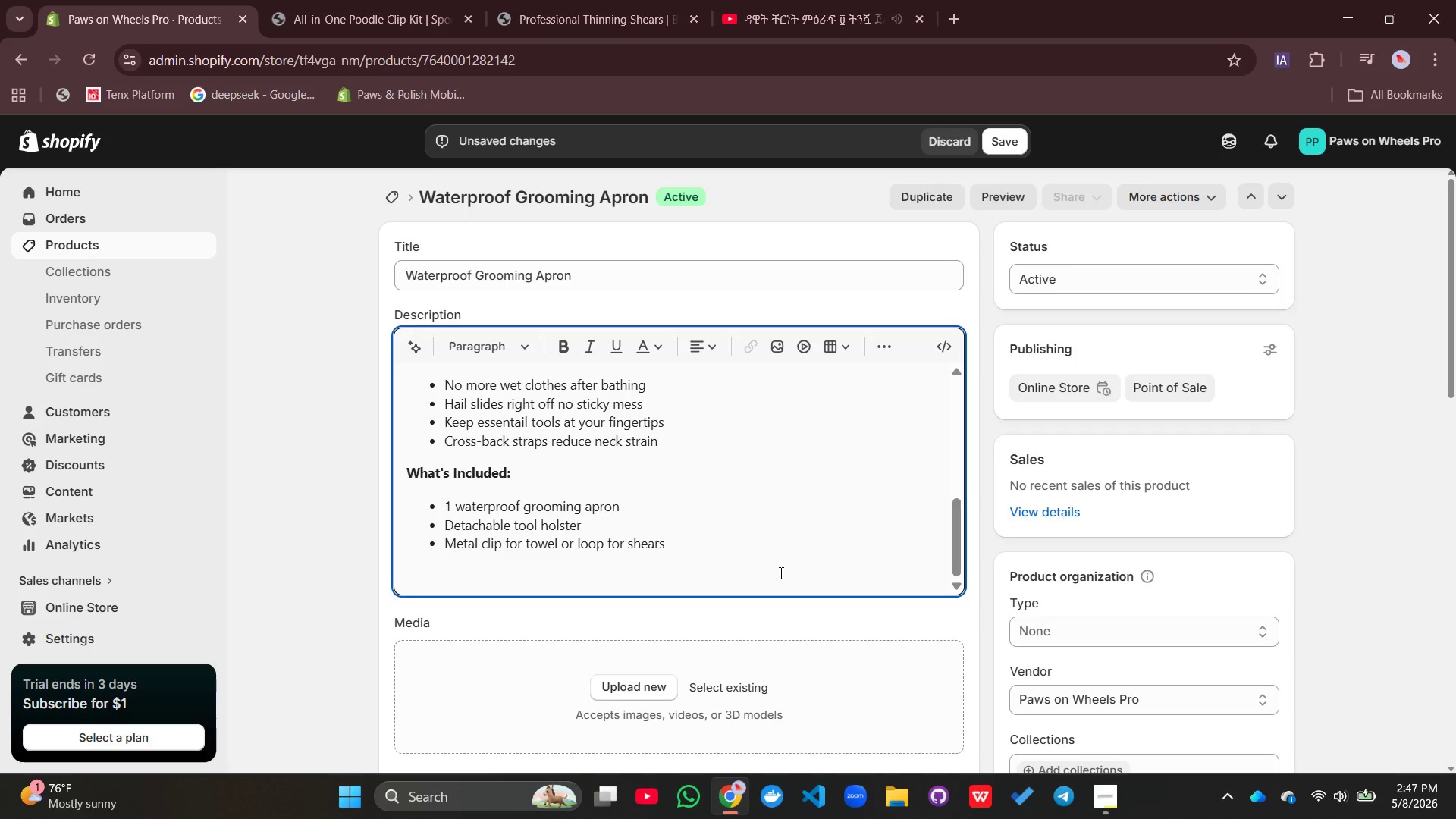 
wait(6.41)
 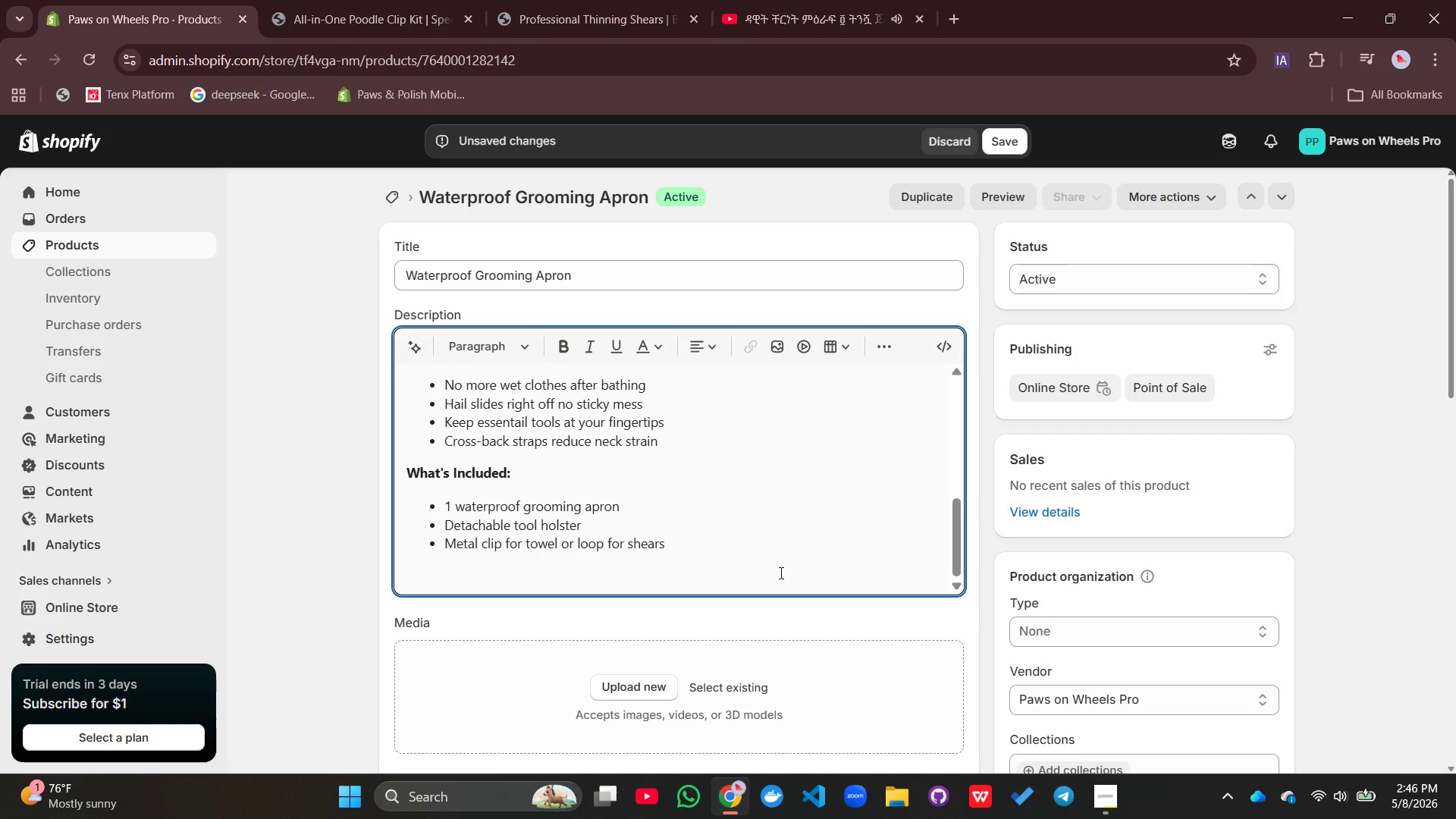 
left_click([667, 672])
 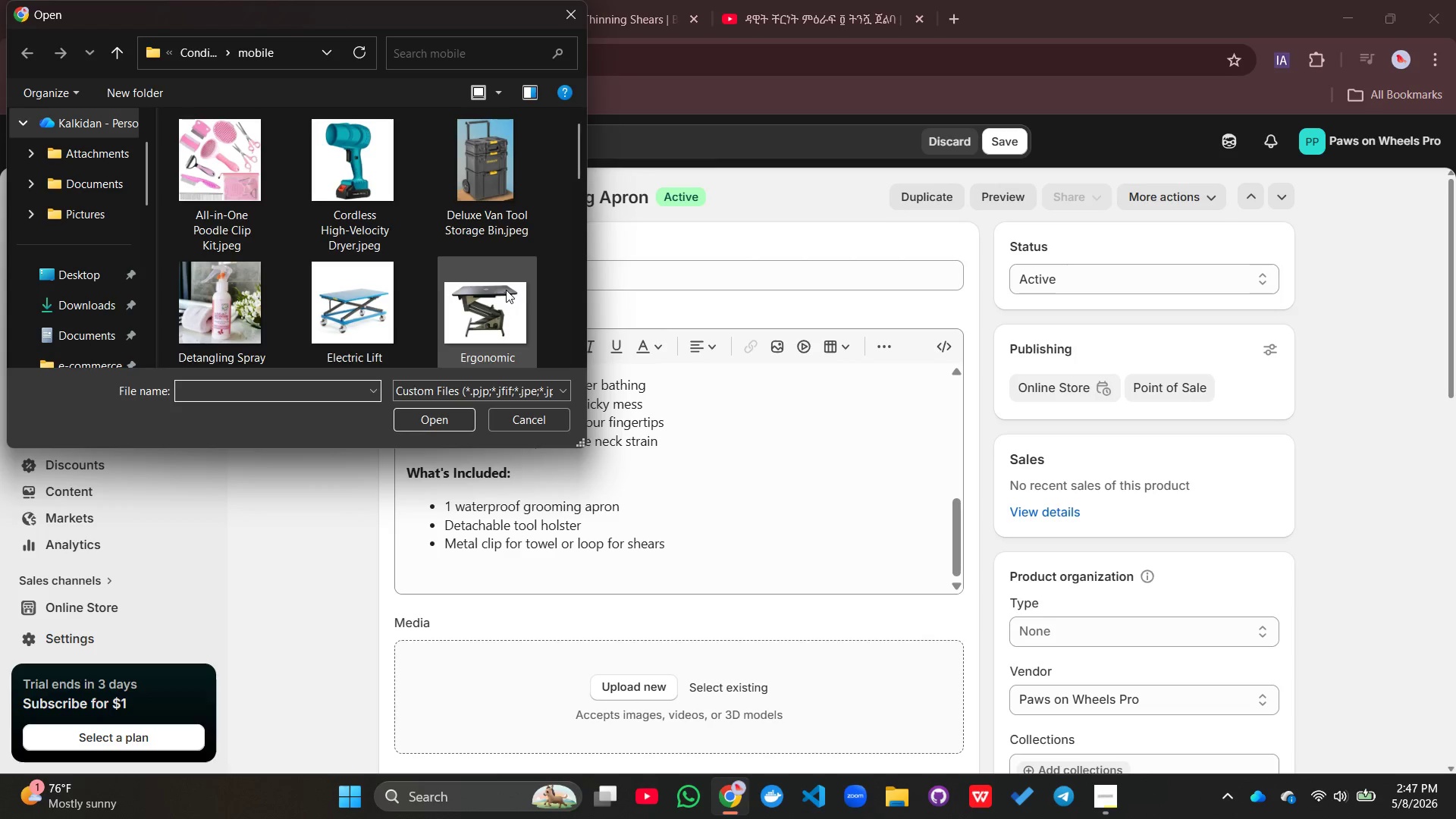 
scroll: coordinate [472, 284], scroll_direction: down, amount: 3.0
 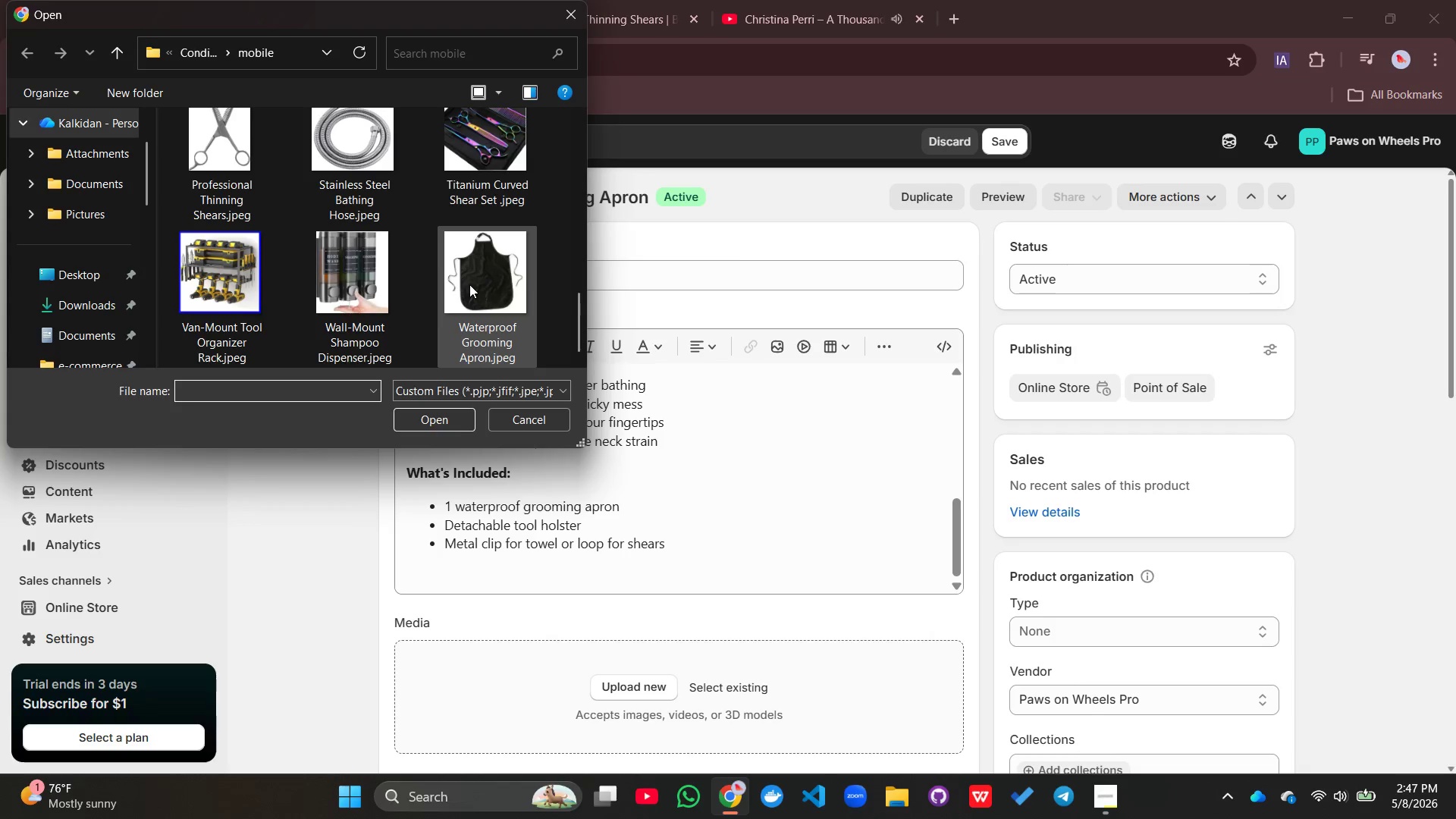 
left_click([469, 284])
 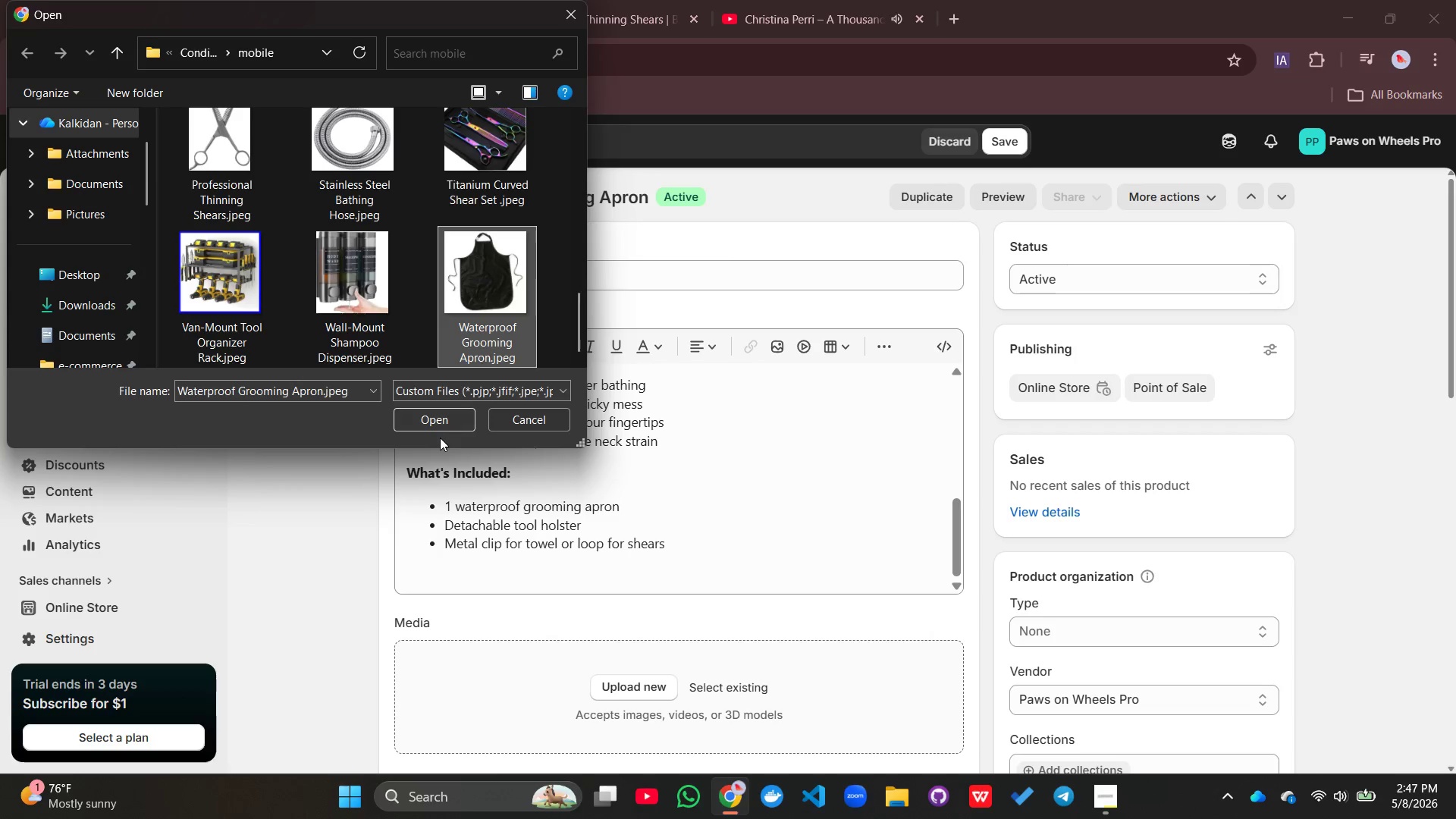 
left_click([440, 420])
 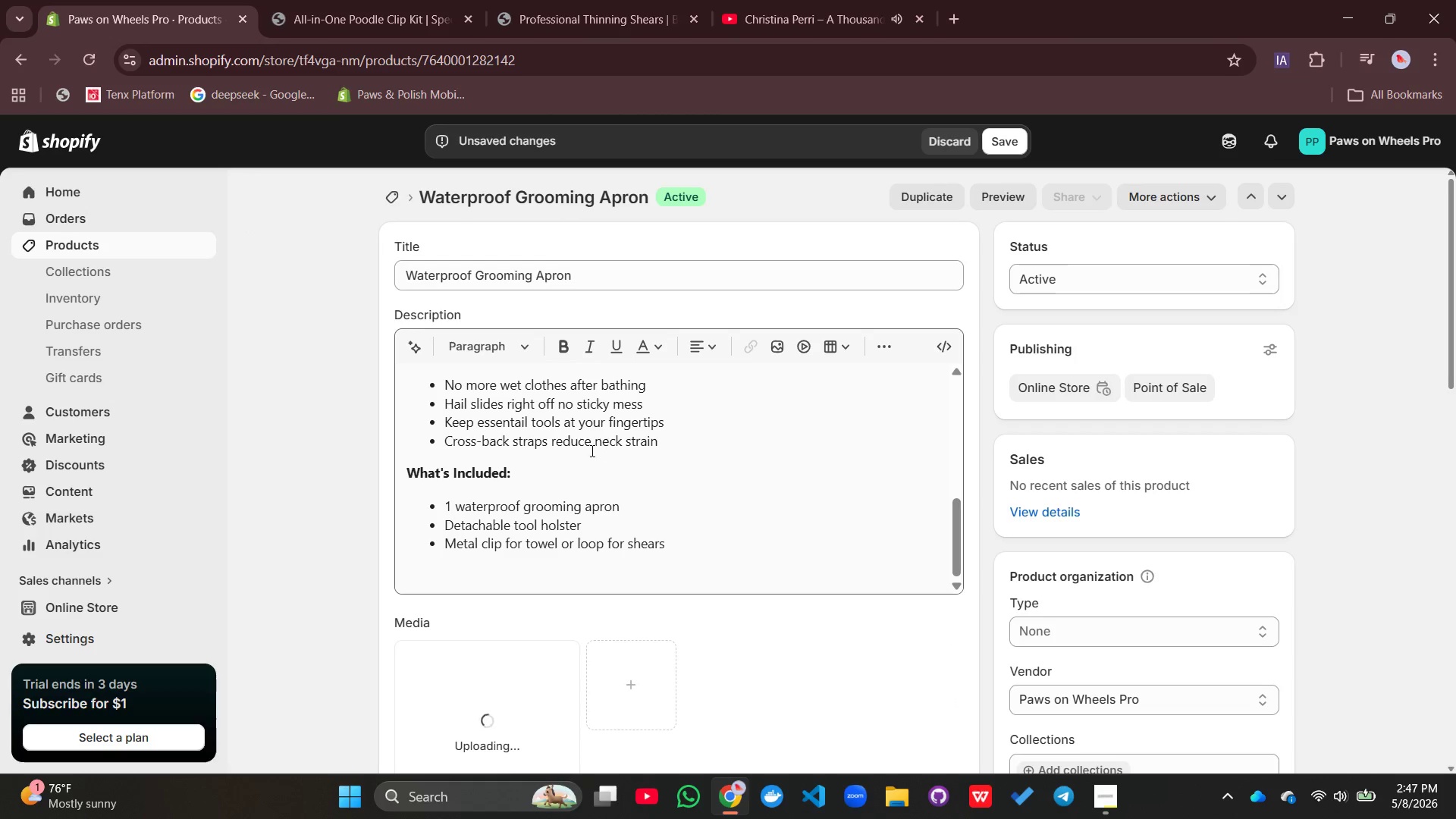 
scroll: coordinate [593, 448], scroll_direction: down, amount: 6.0
 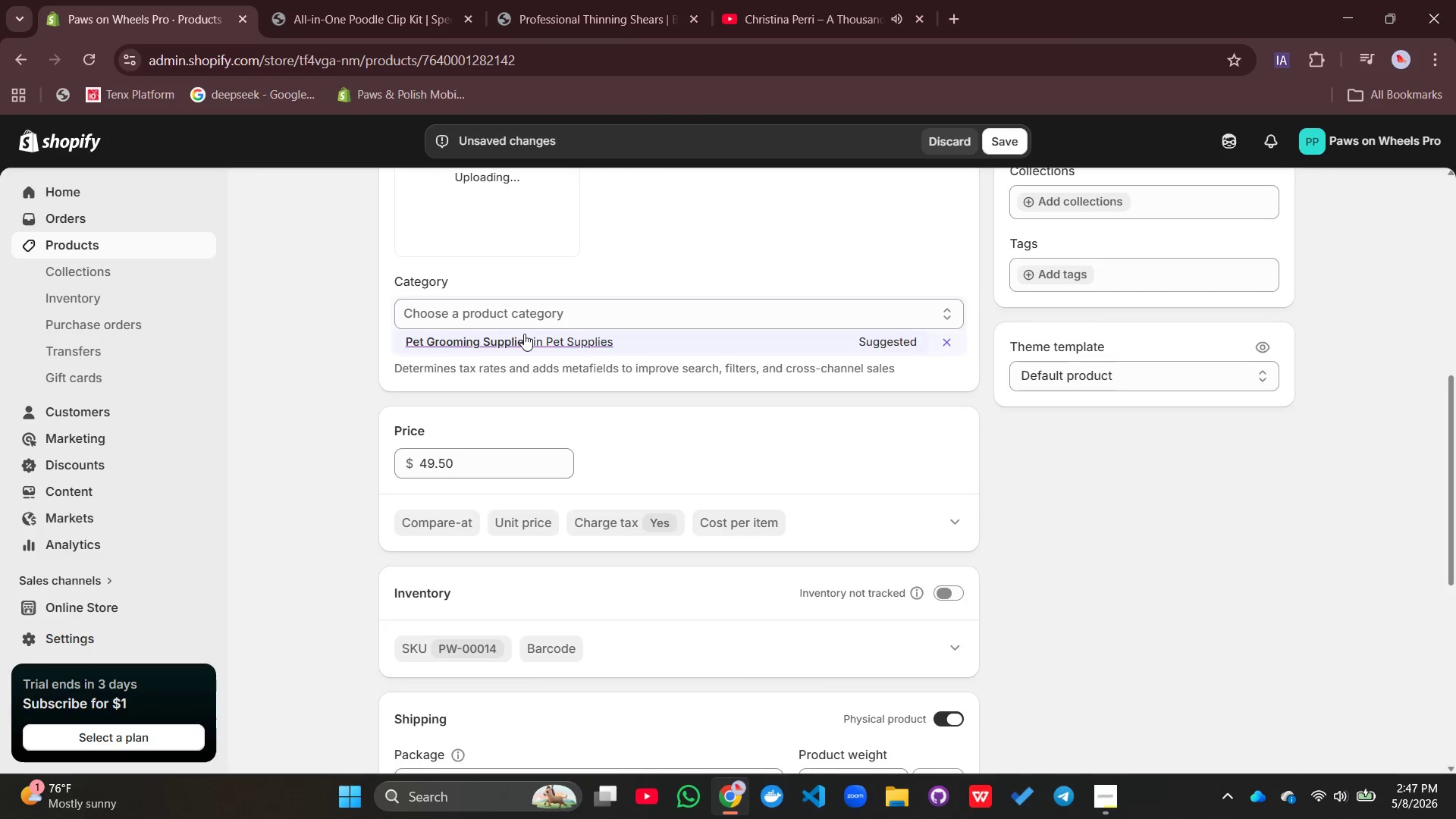 
left_click([519, 335])
 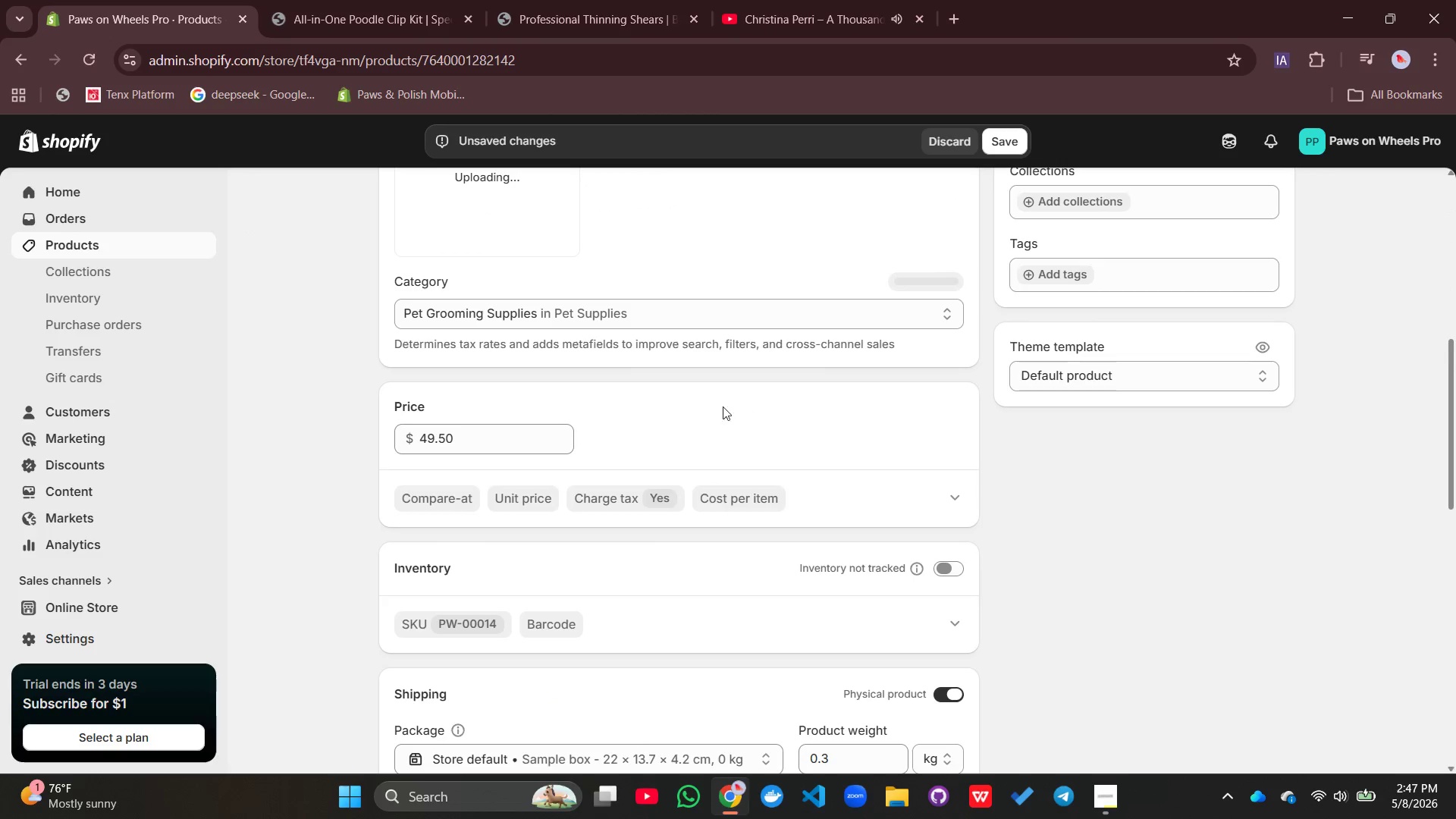 
scroll: coordinate [672, 426], scroll_direction: down, amount: 3.0
 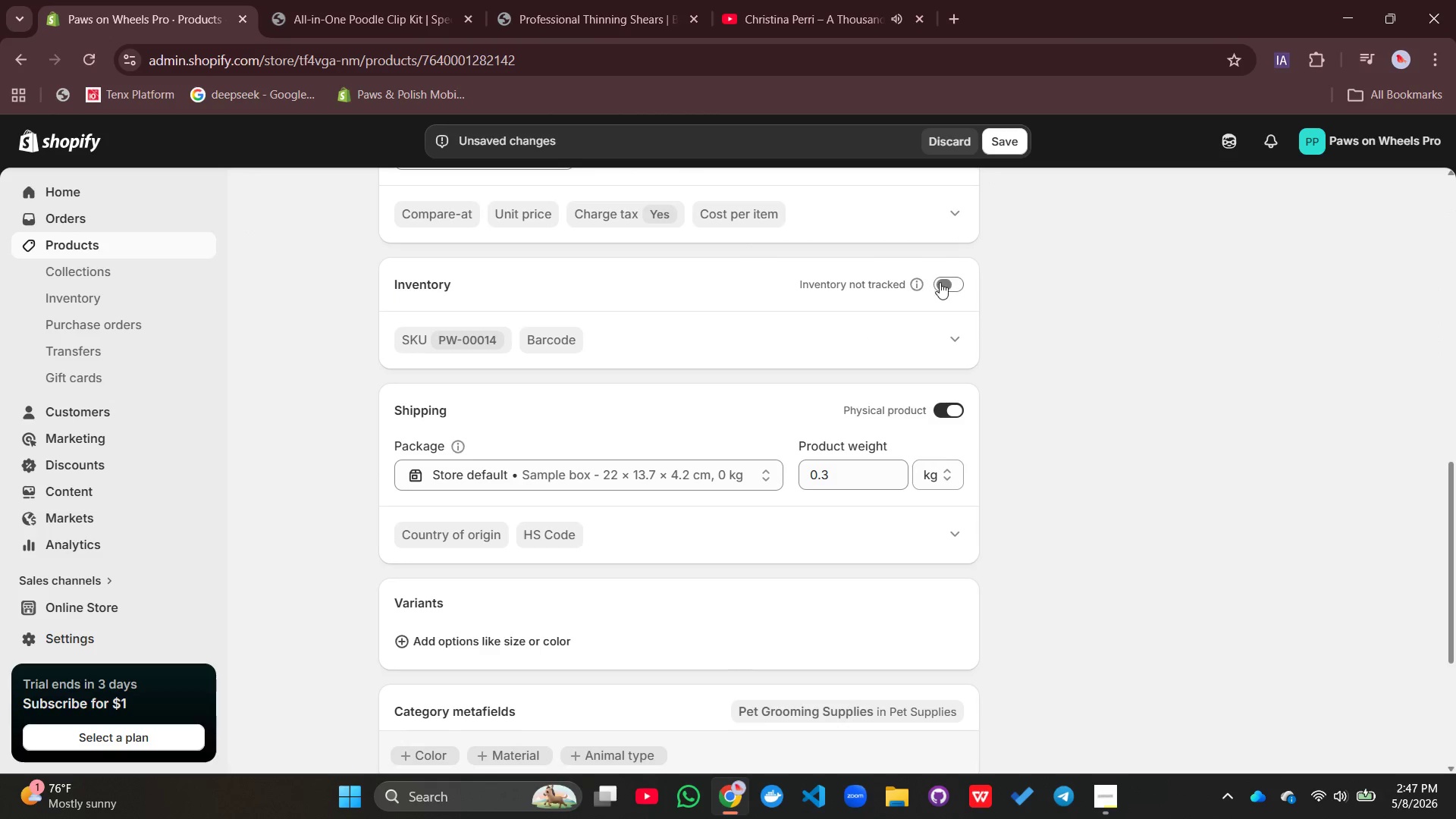 
left_click([940, 282])
 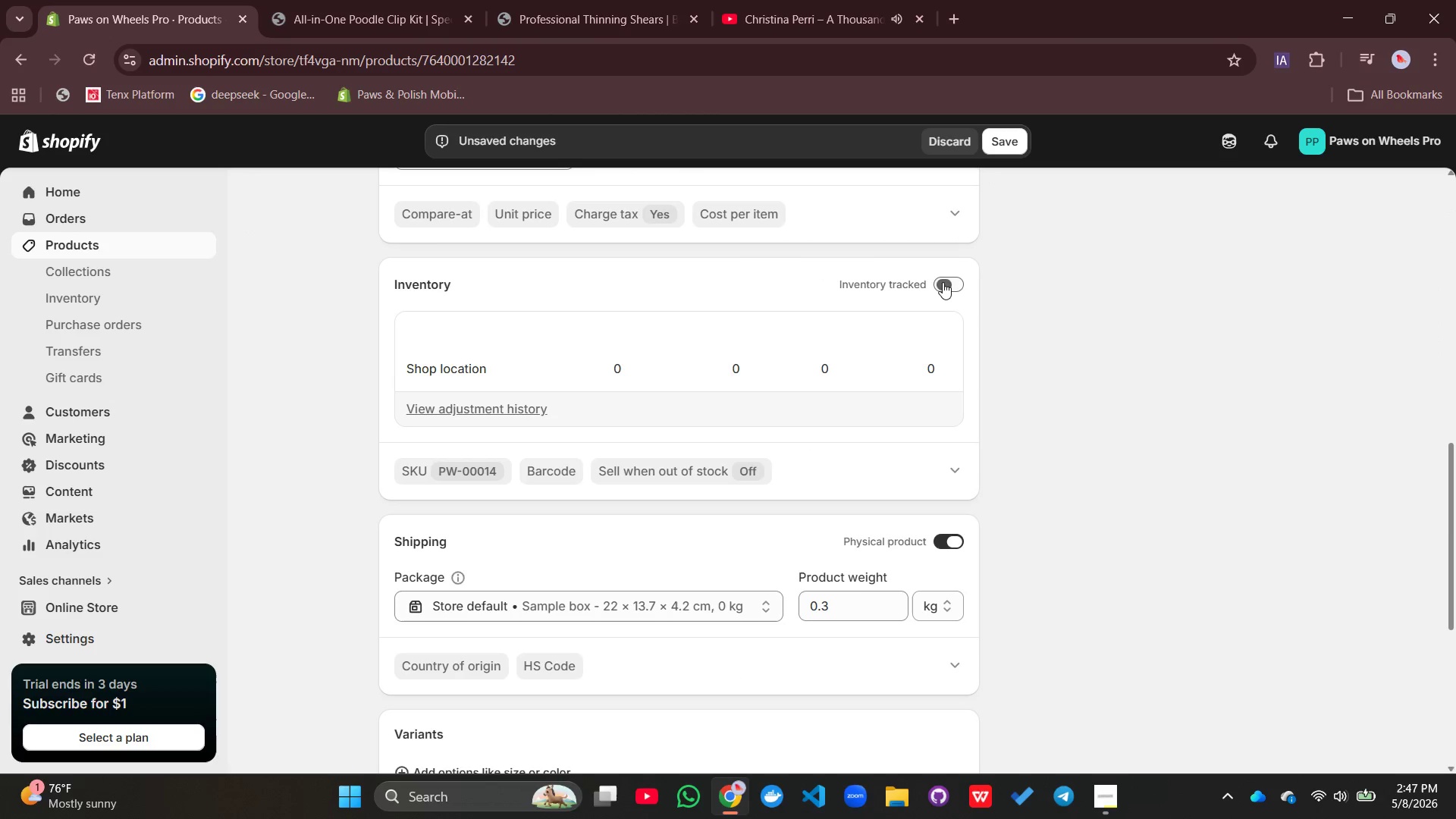 
mouse_move([862, 326])
 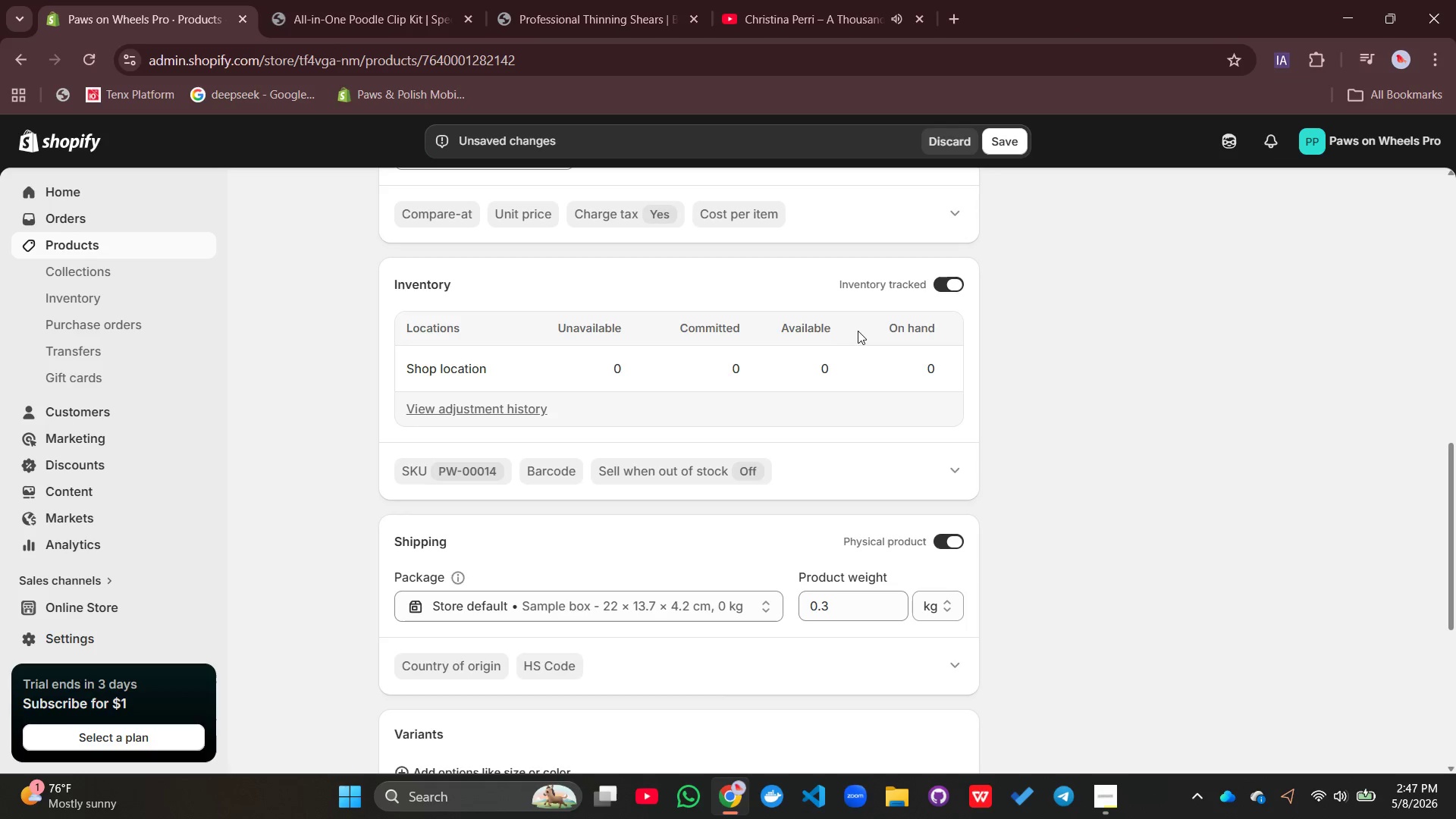 
left_click([823, 372])
 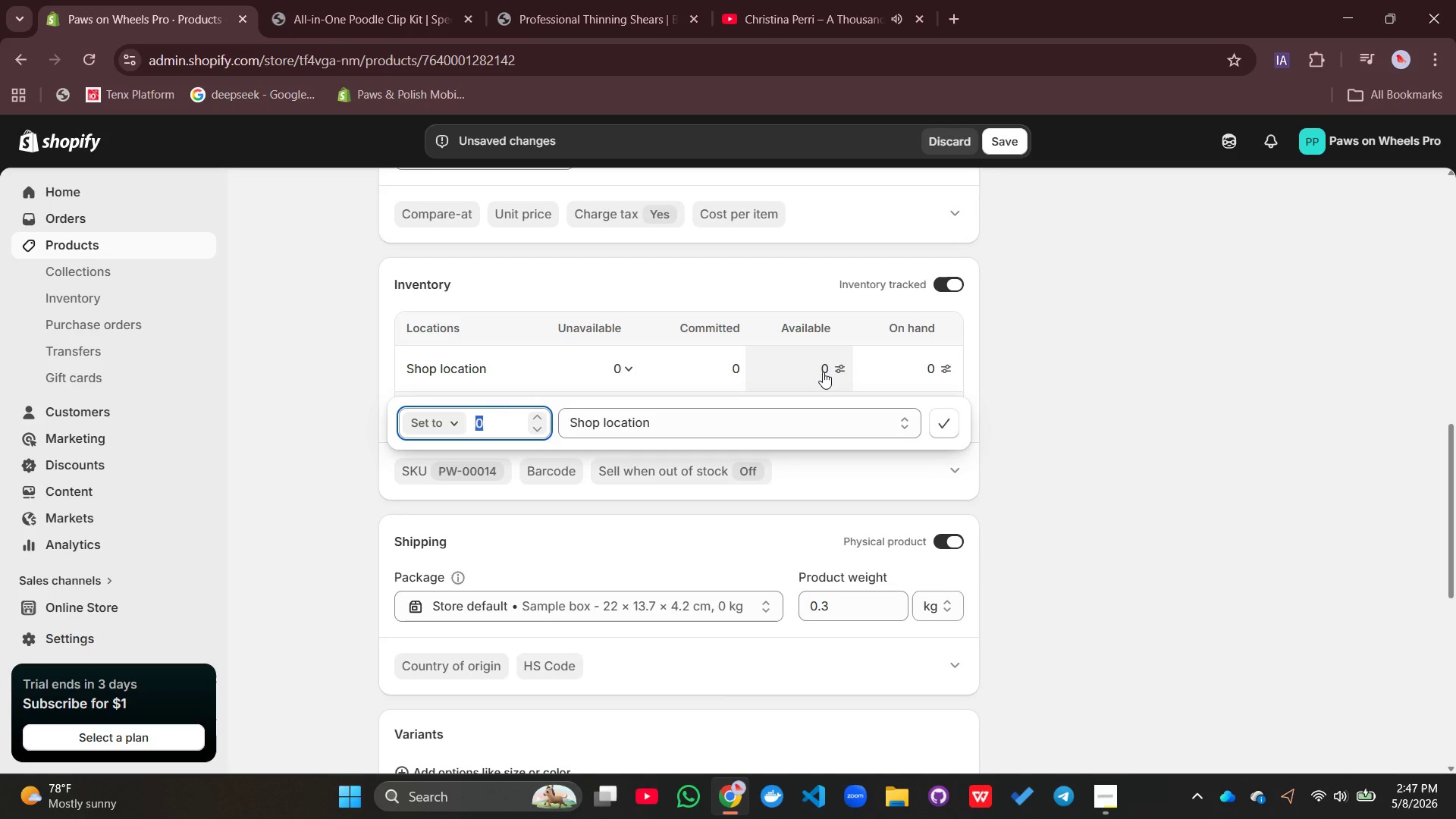 
type(80)
 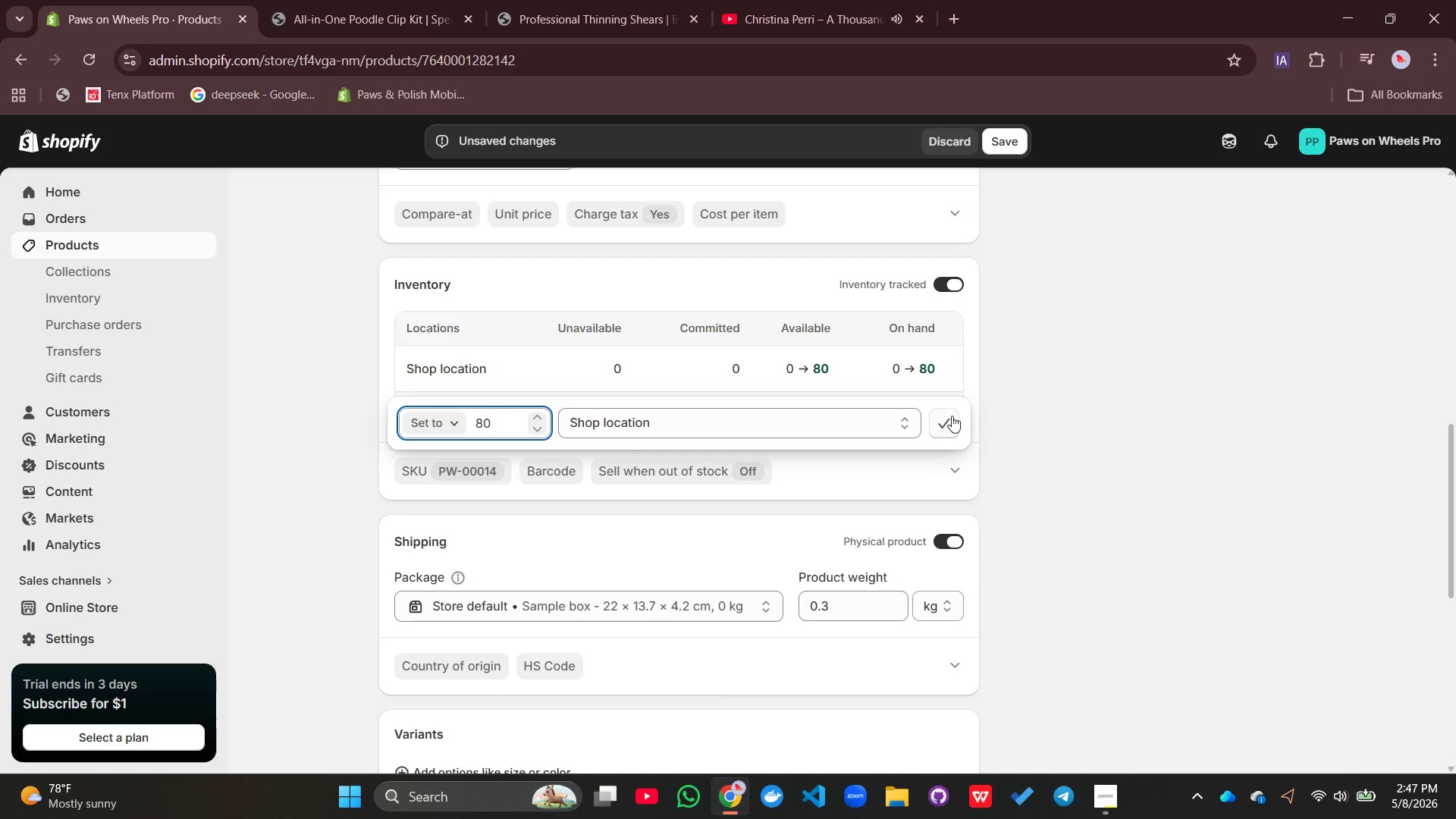 
left_click([949, 420])
 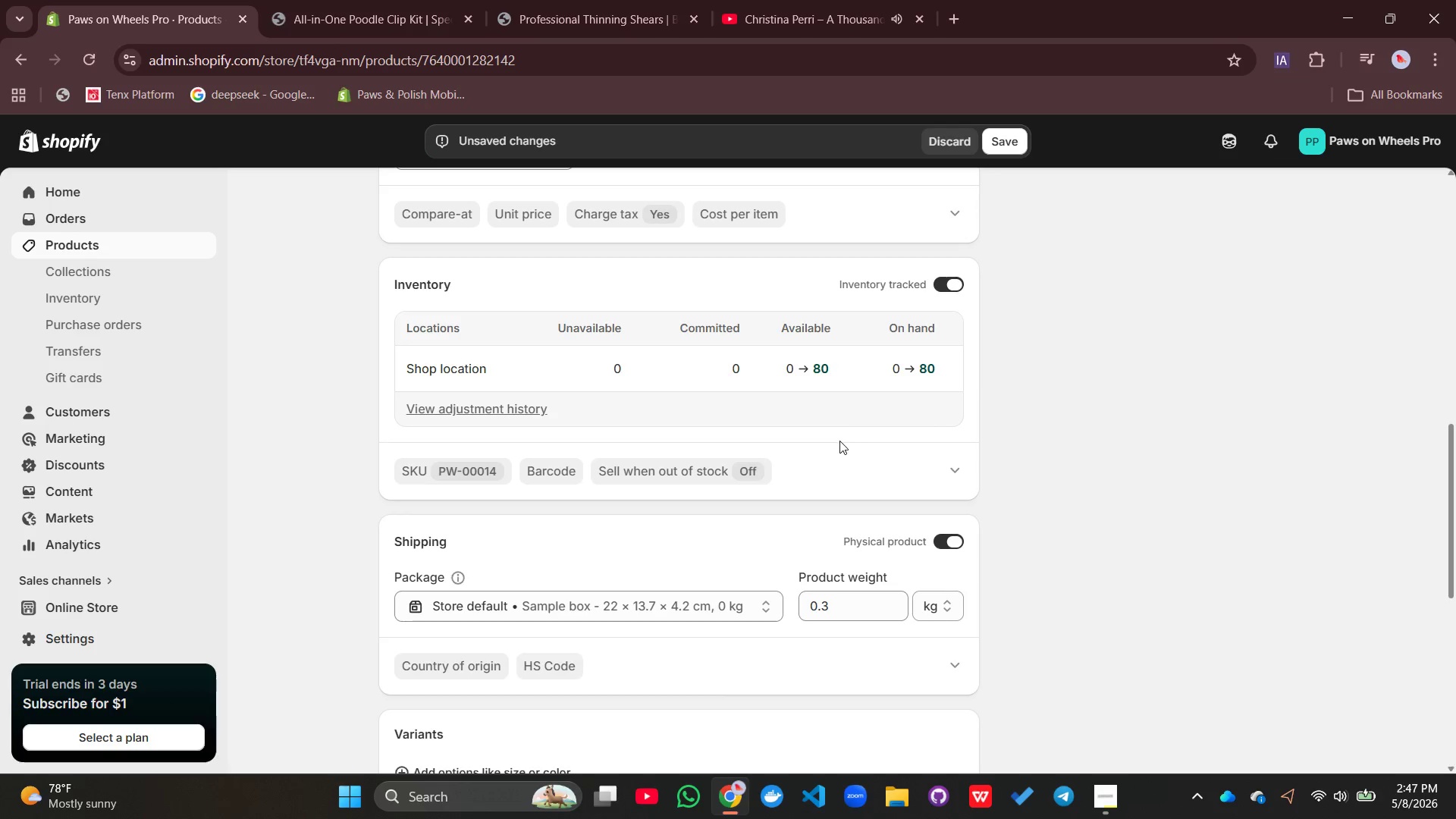 
scroll: coordinate [830, 444], scroll_direction: down, amount: 8.0
 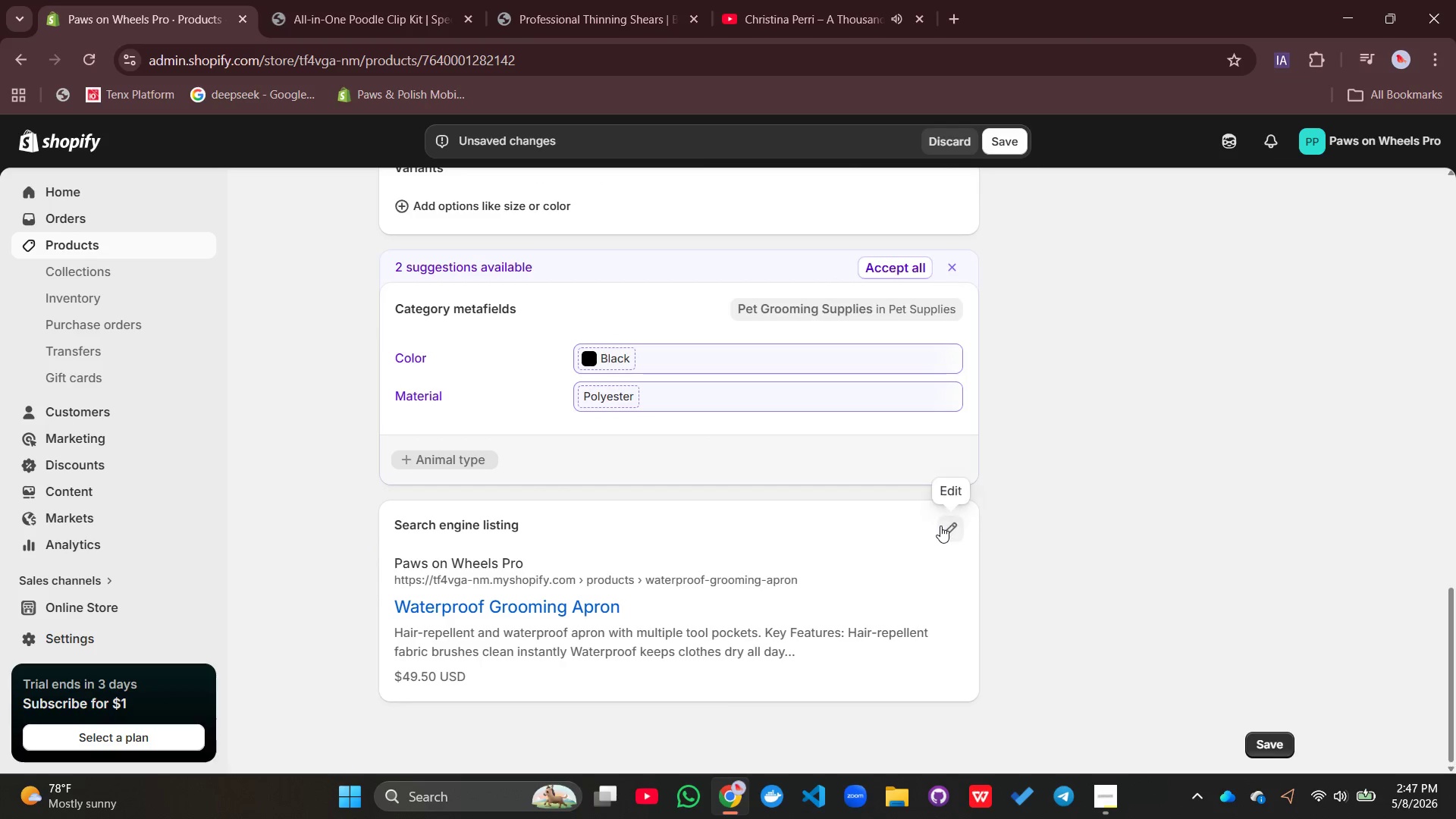 
left_click([946, 526])
 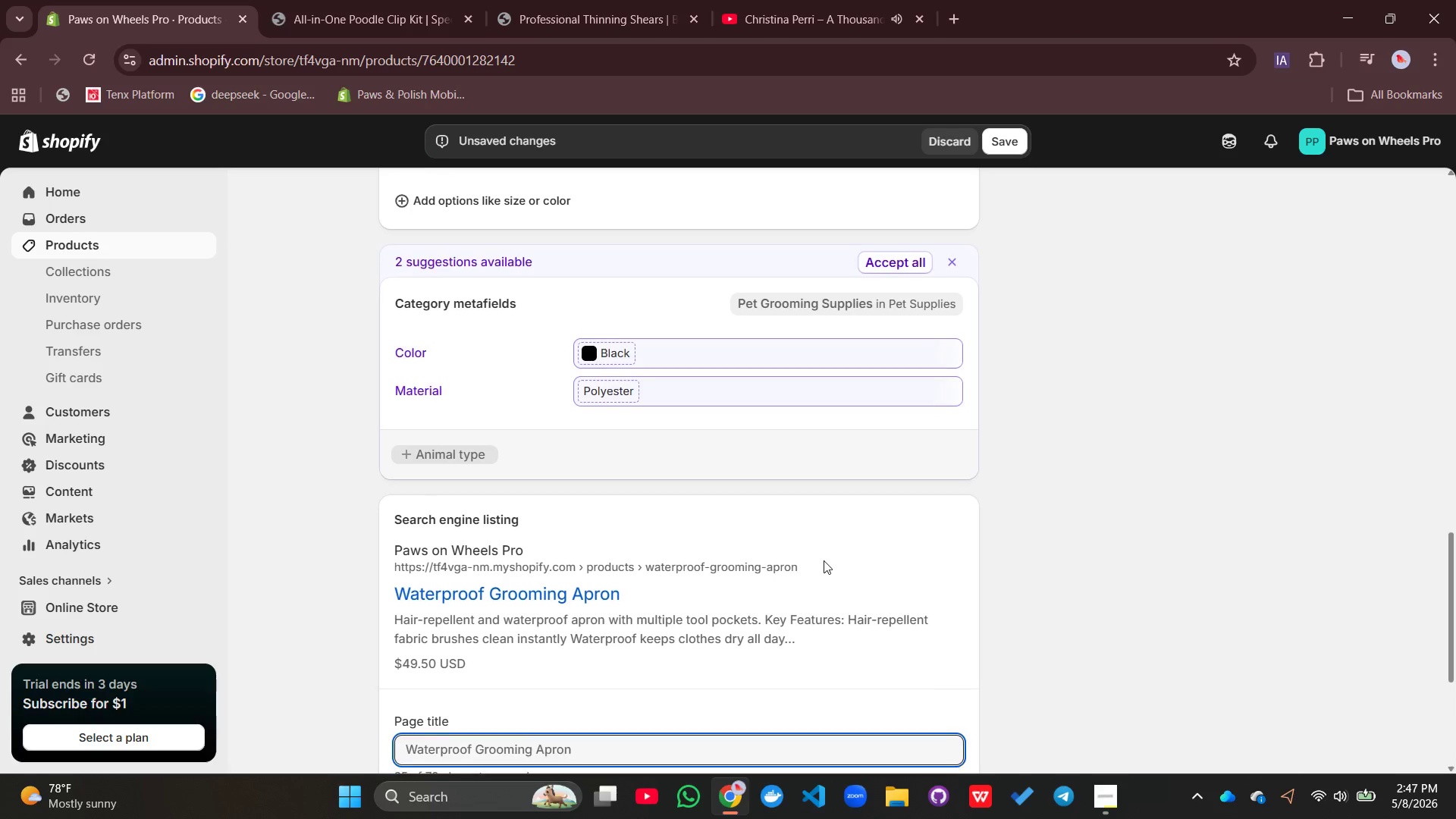 
scroll: coordinate [824, 560], scroll_direction: down, amount: 4.0
 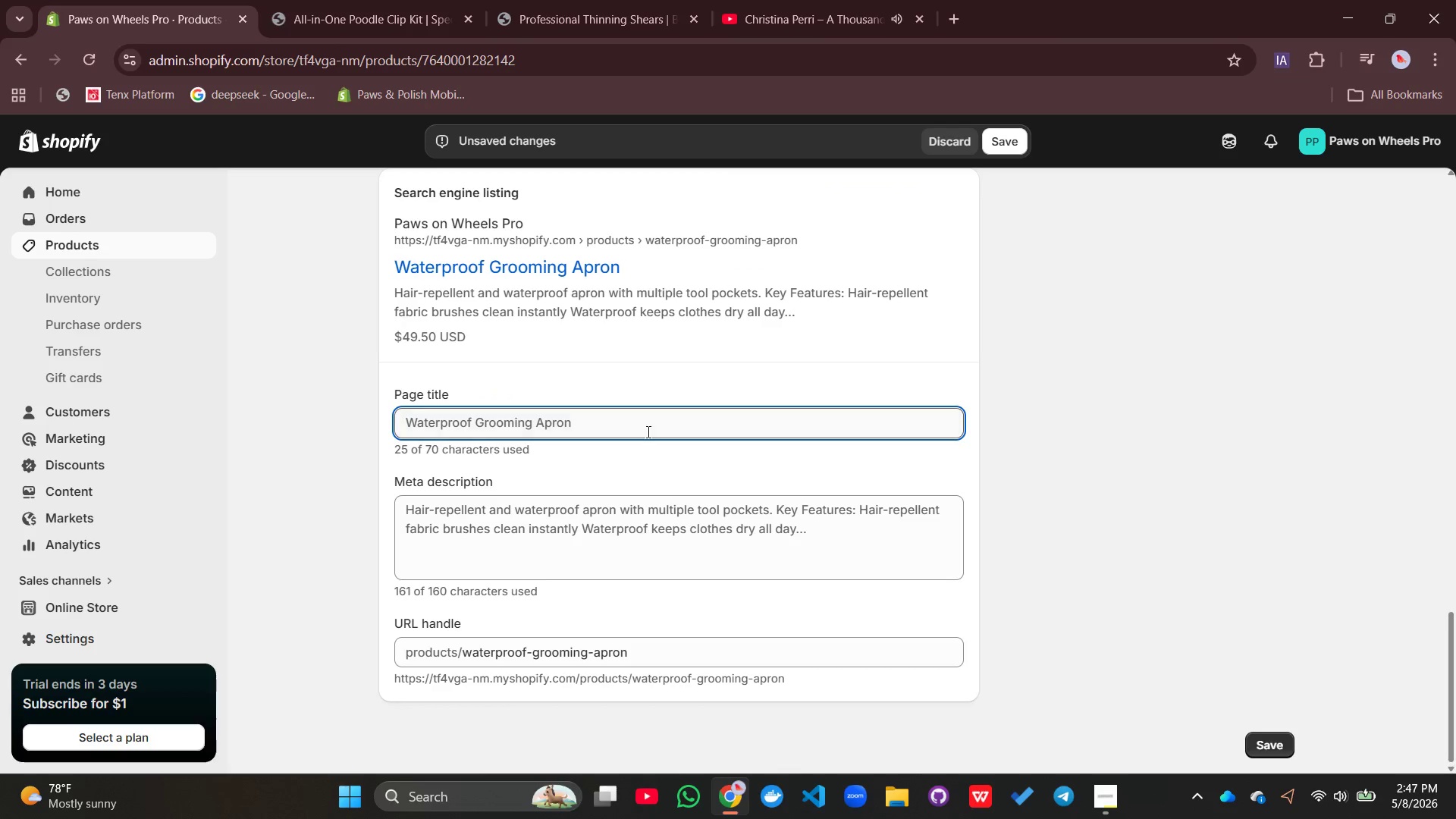 
left_click([645, 426])
 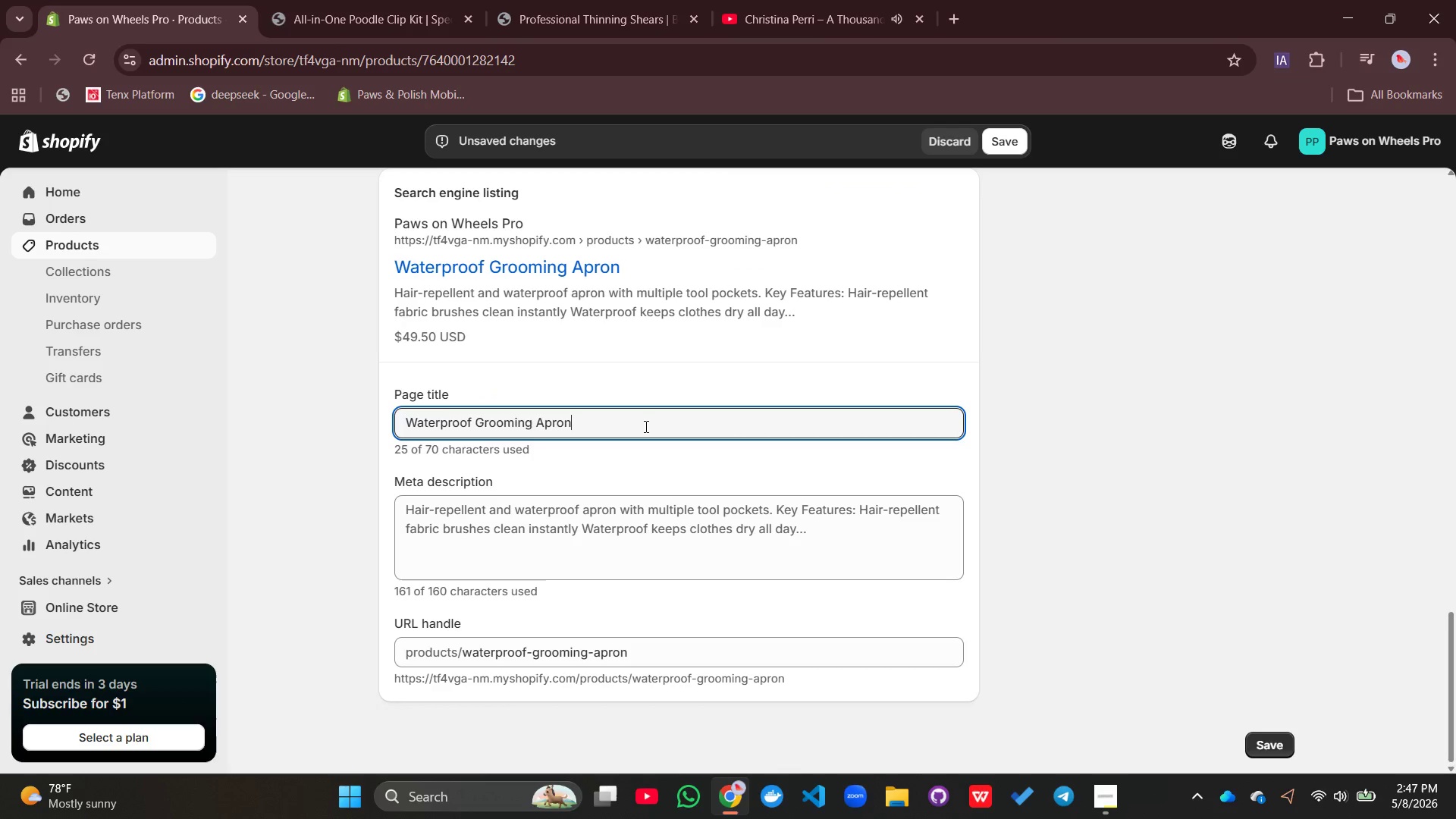 
key(Space)
 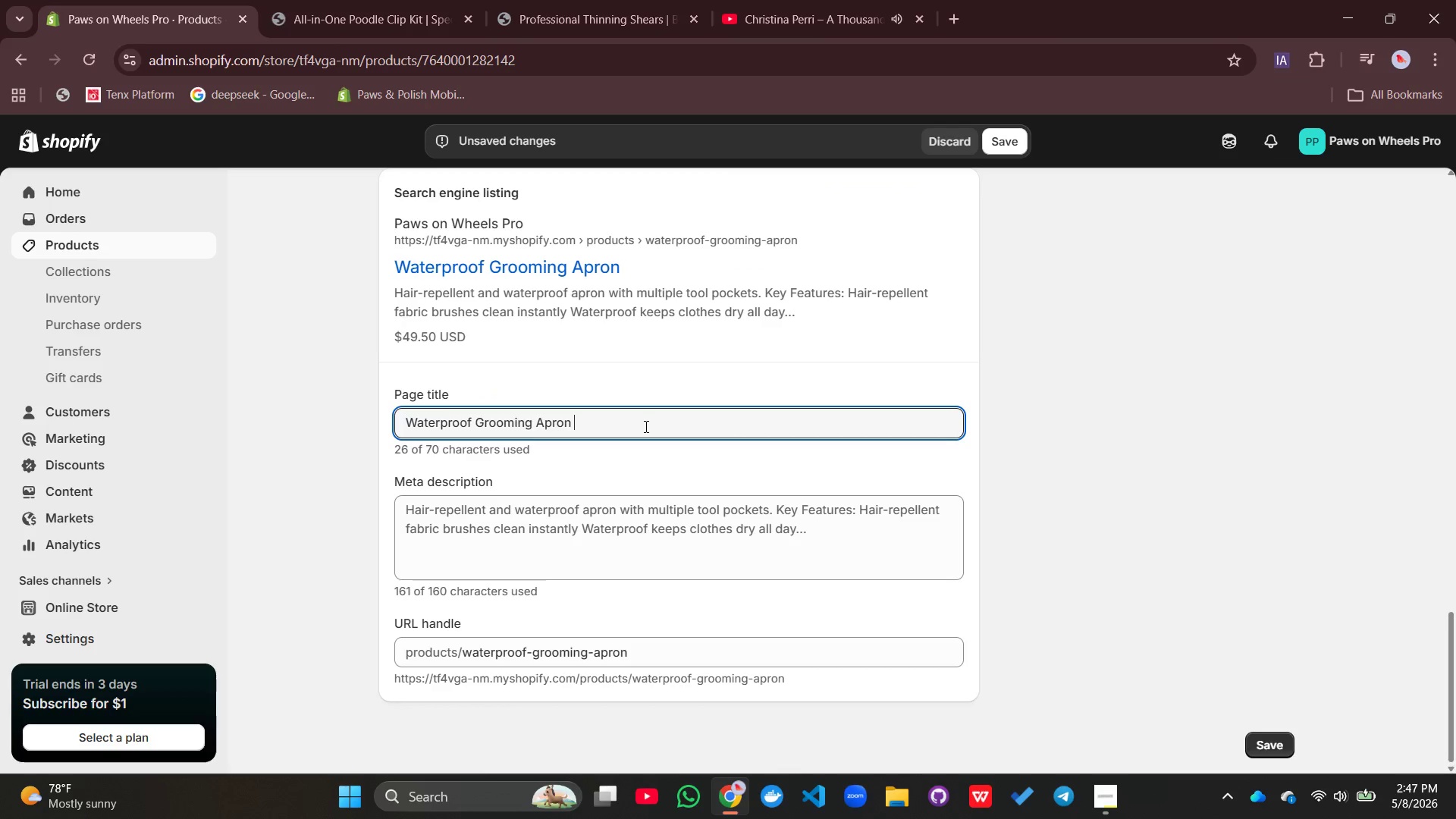 
key(Shift+ShiftLeft)
 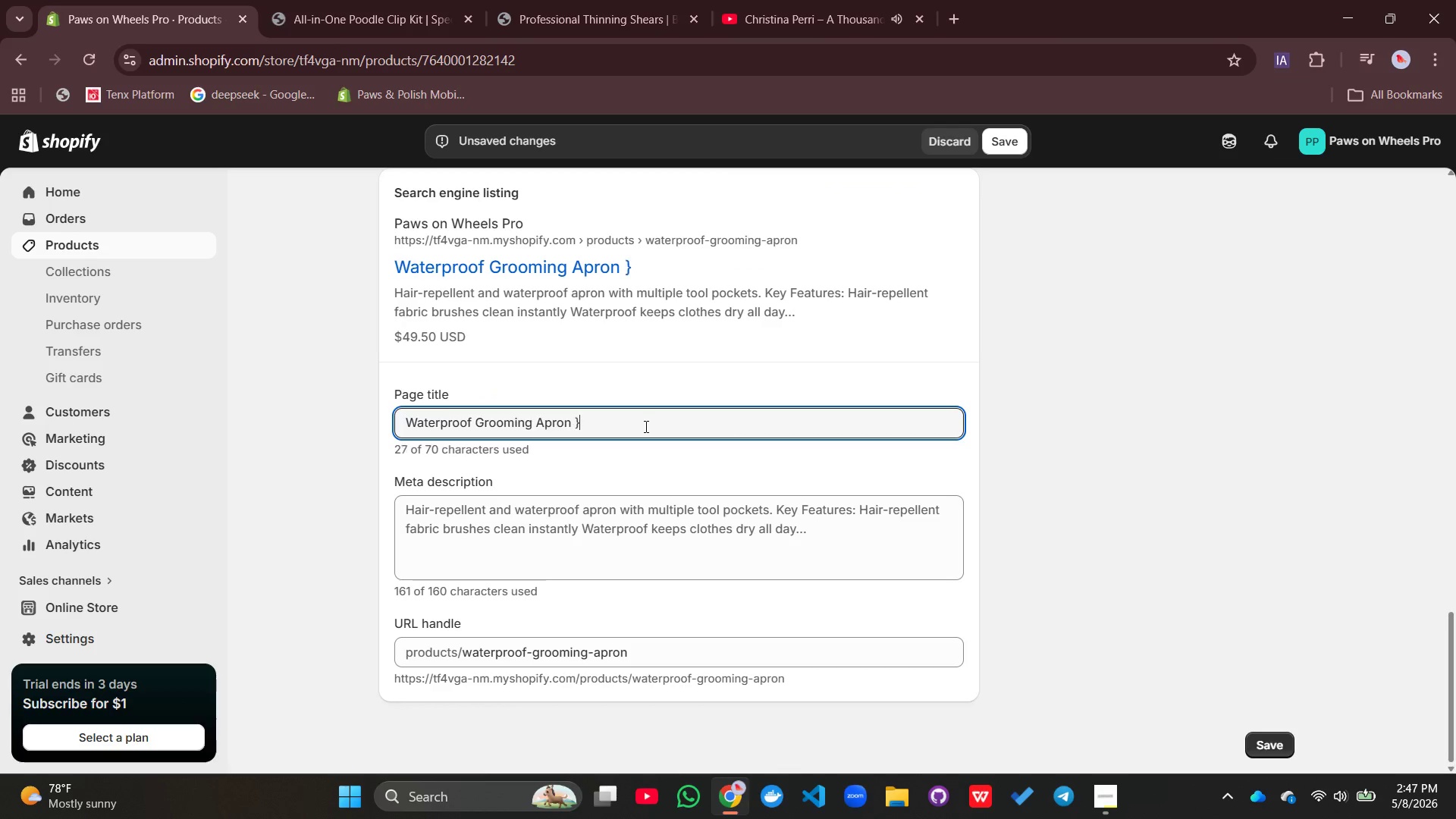 
key(Shift+BracketRight)
 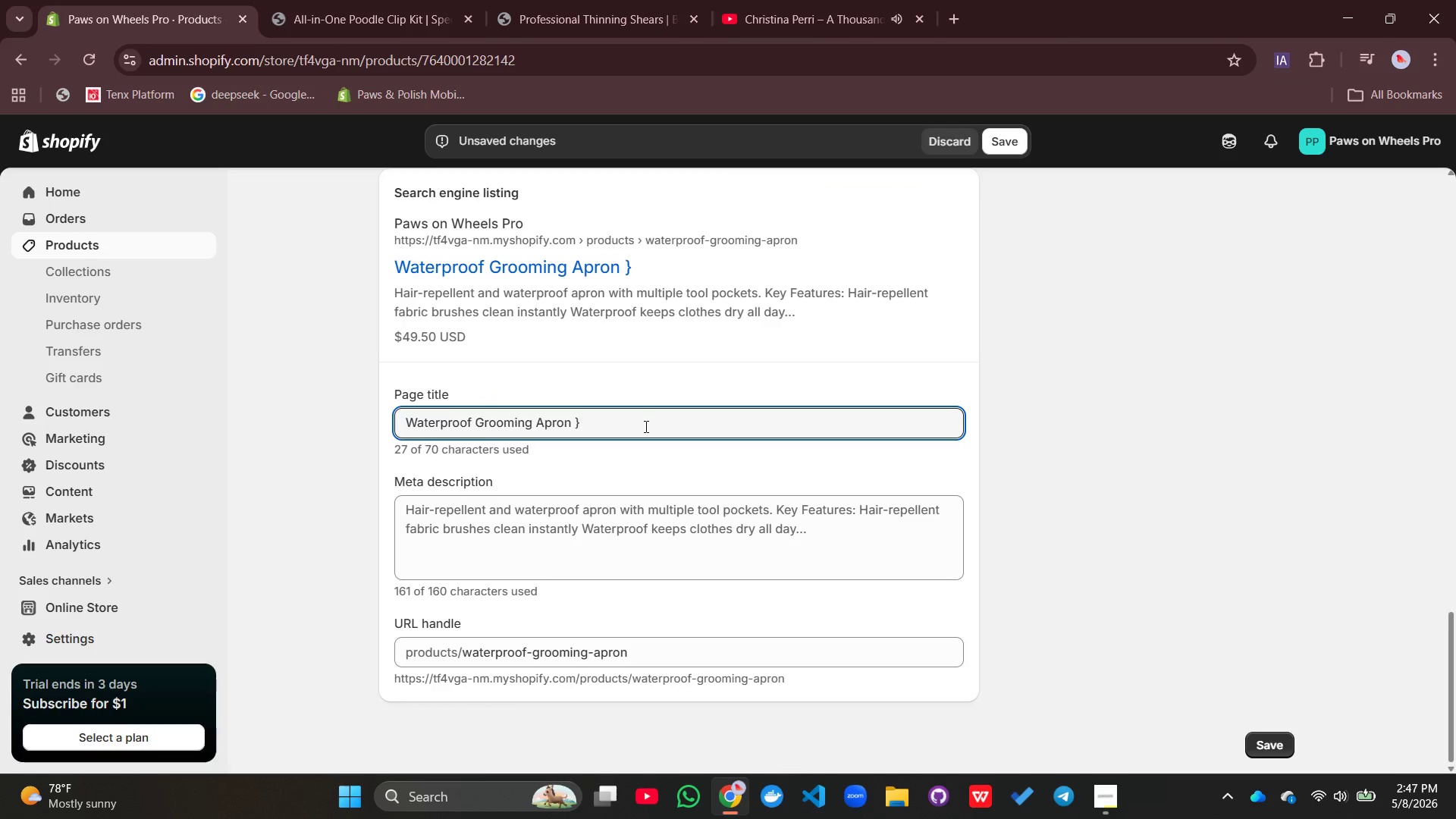 
key(Backspace)
 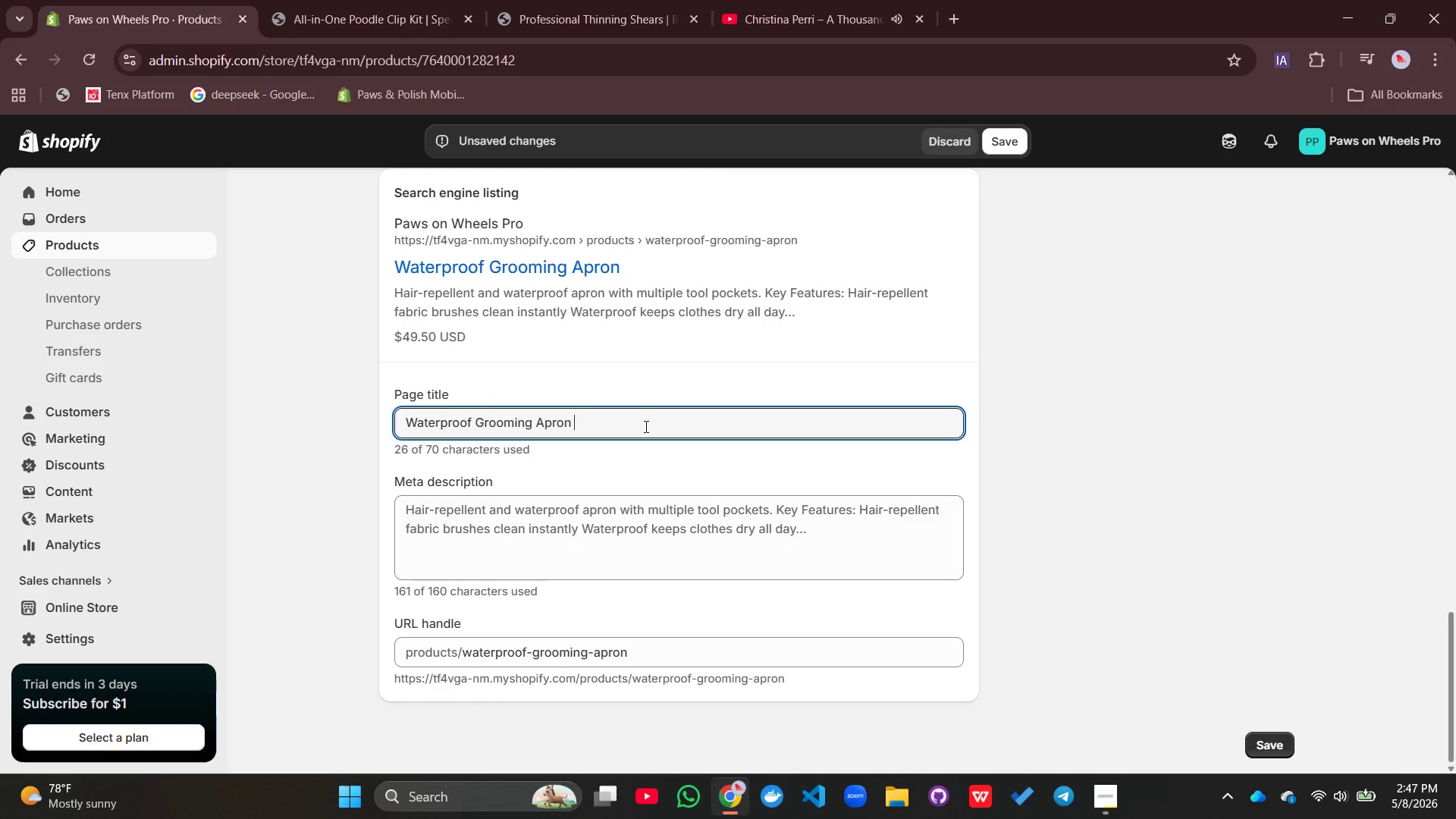 
key(Shift+Backslash)
 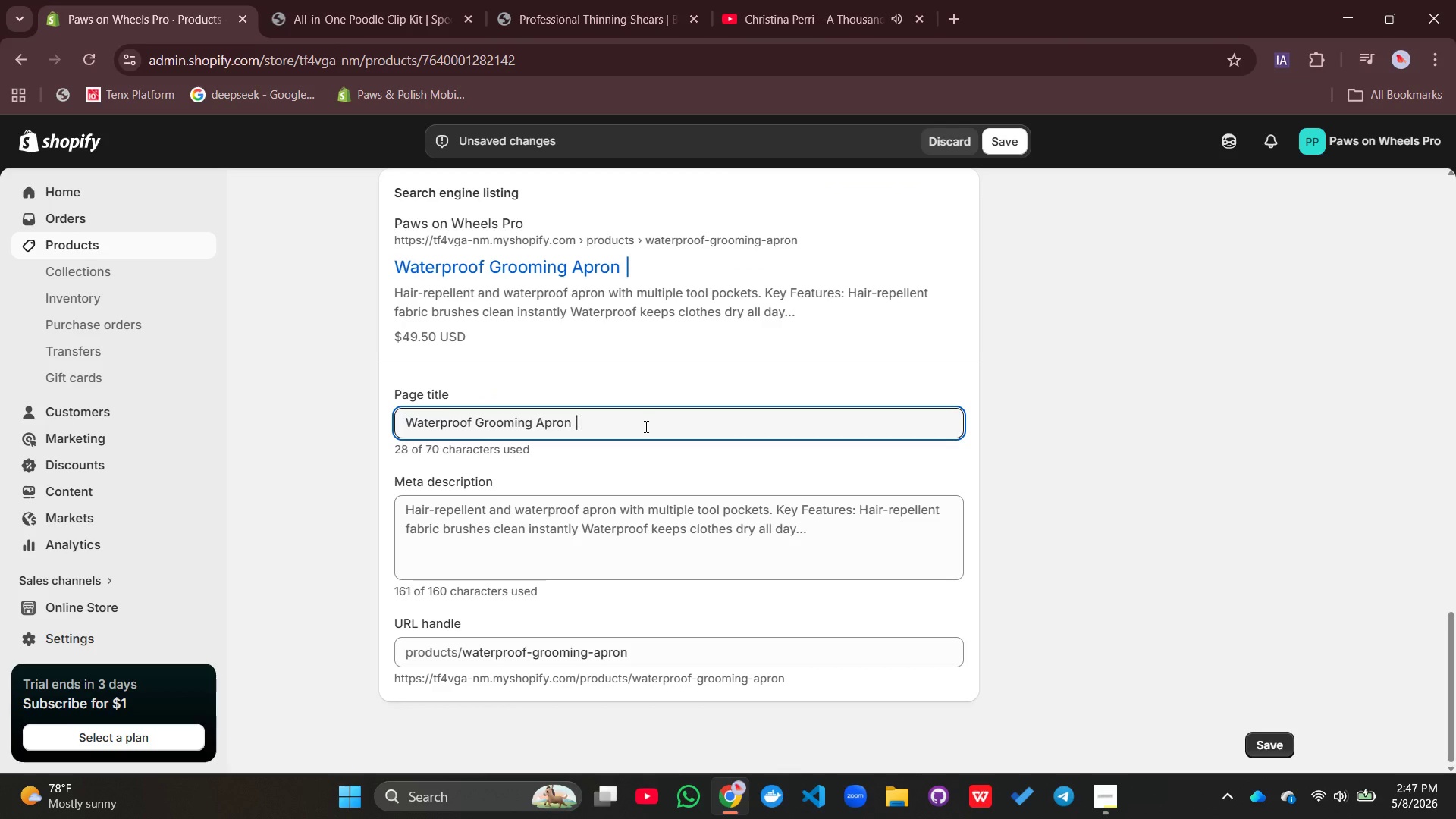 
key(Space)
 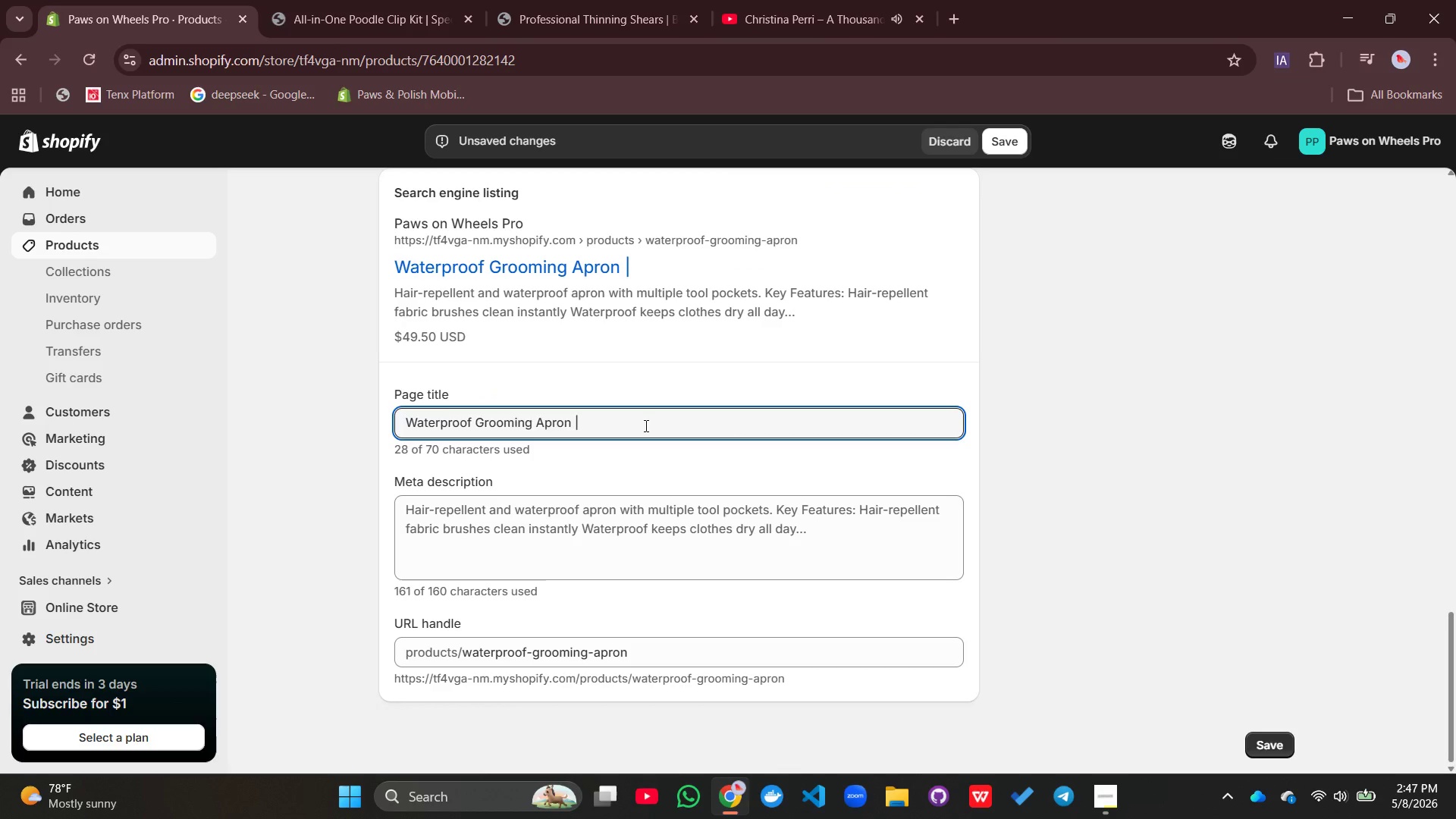 
wait(5.19)
 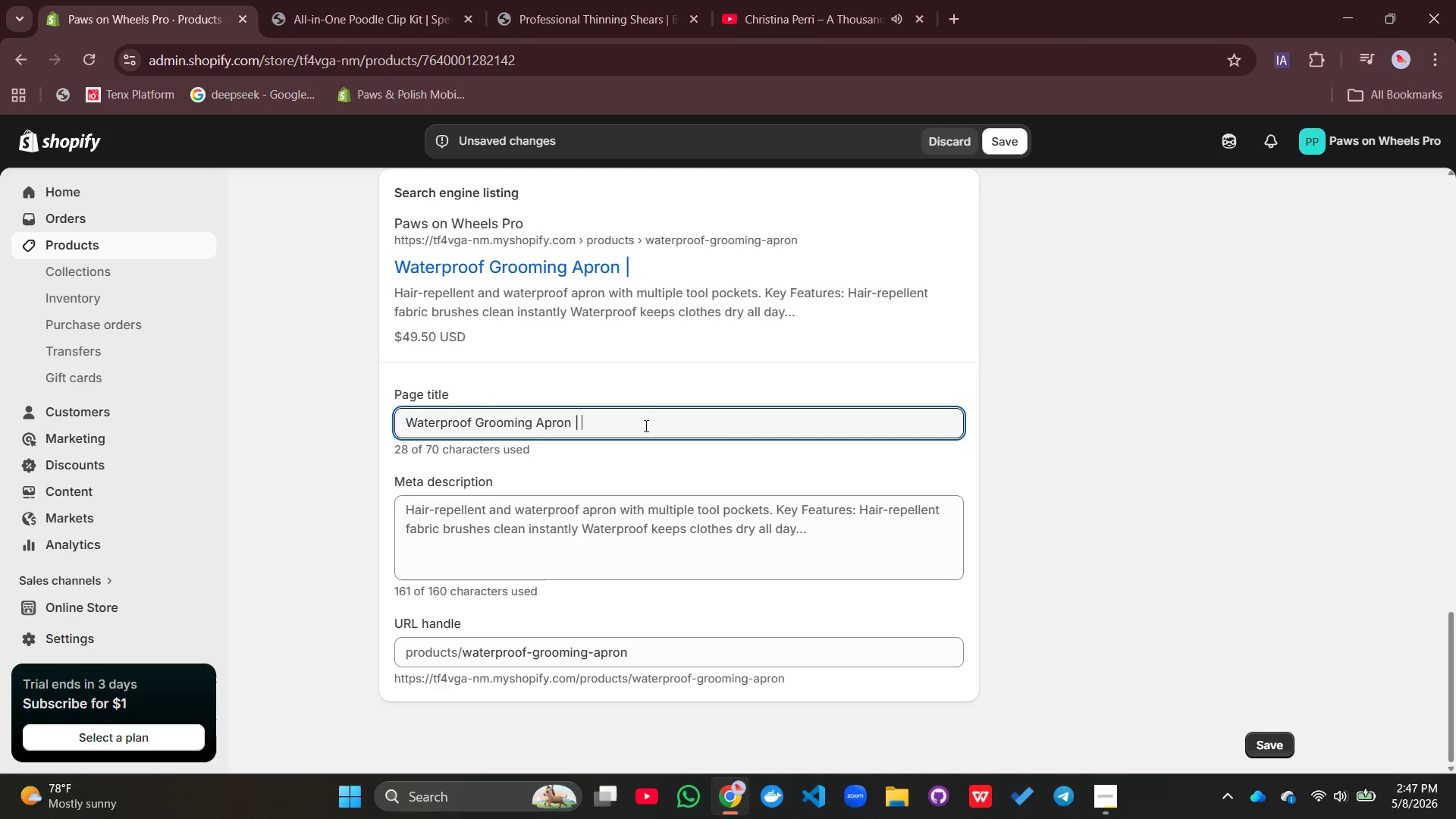 
type(Hair-)
 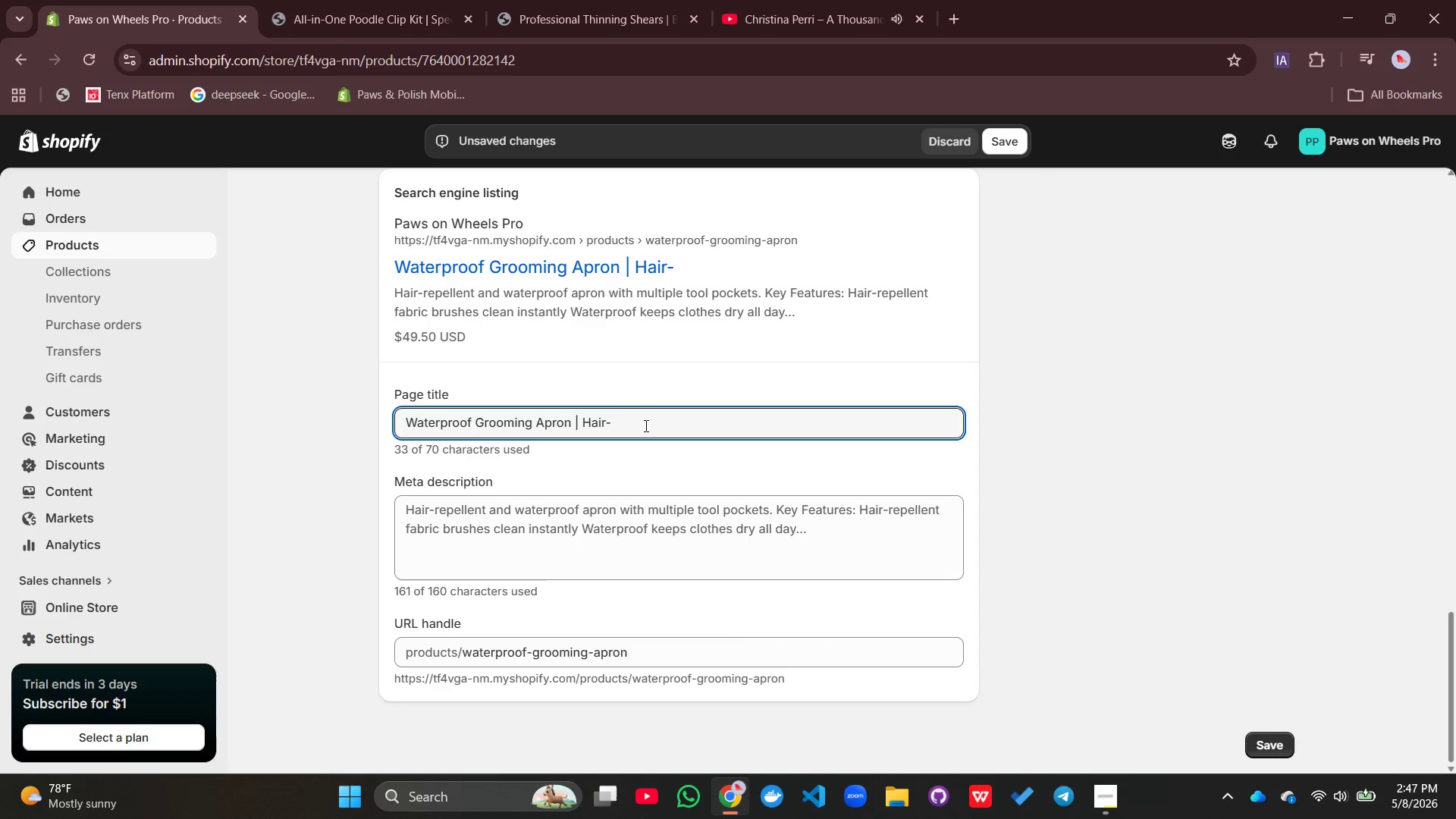 
hold_key(key=ShiftLeft, duration=0.48)
 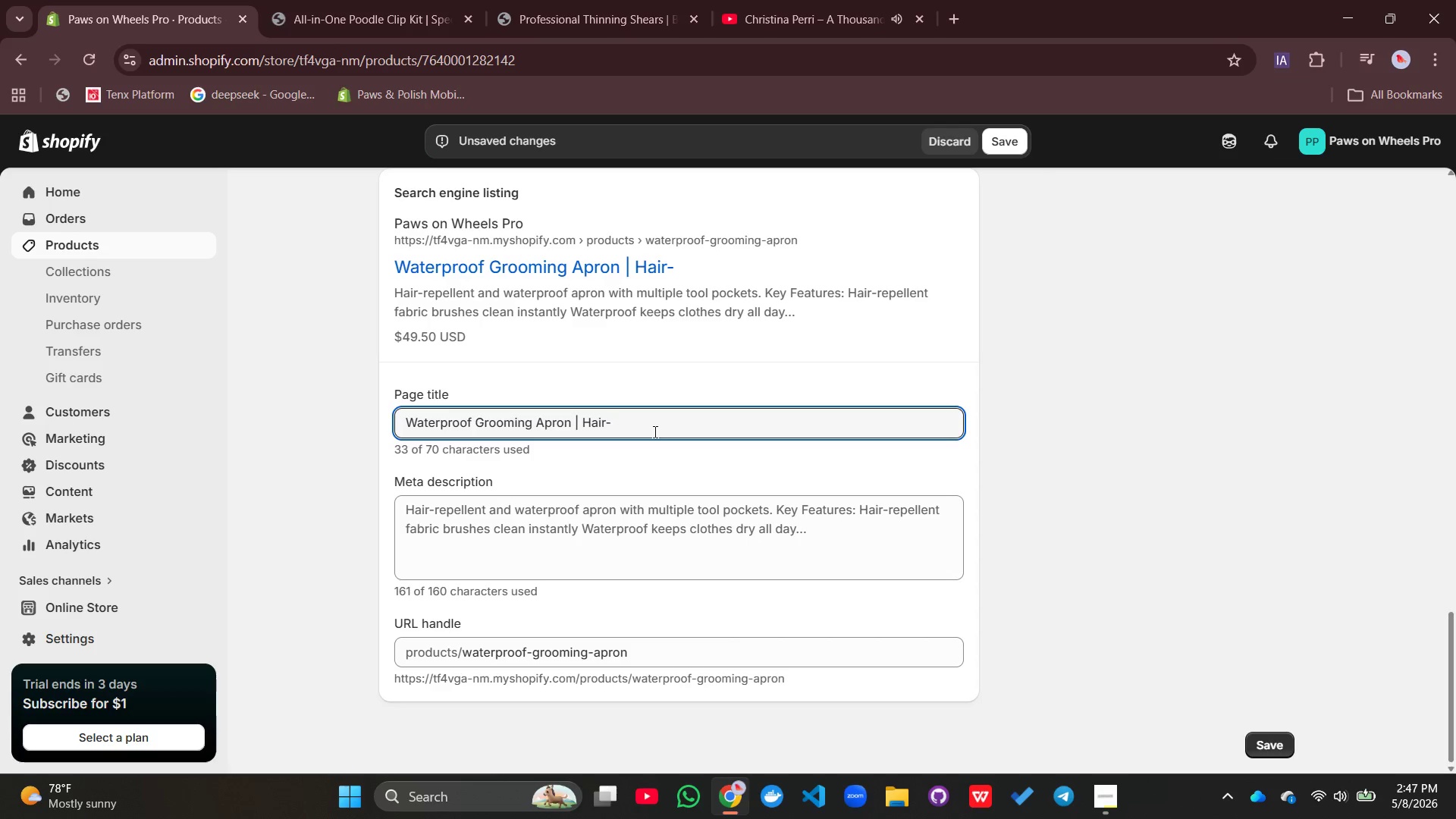 
key(Control+Shift+ControlLeft)
 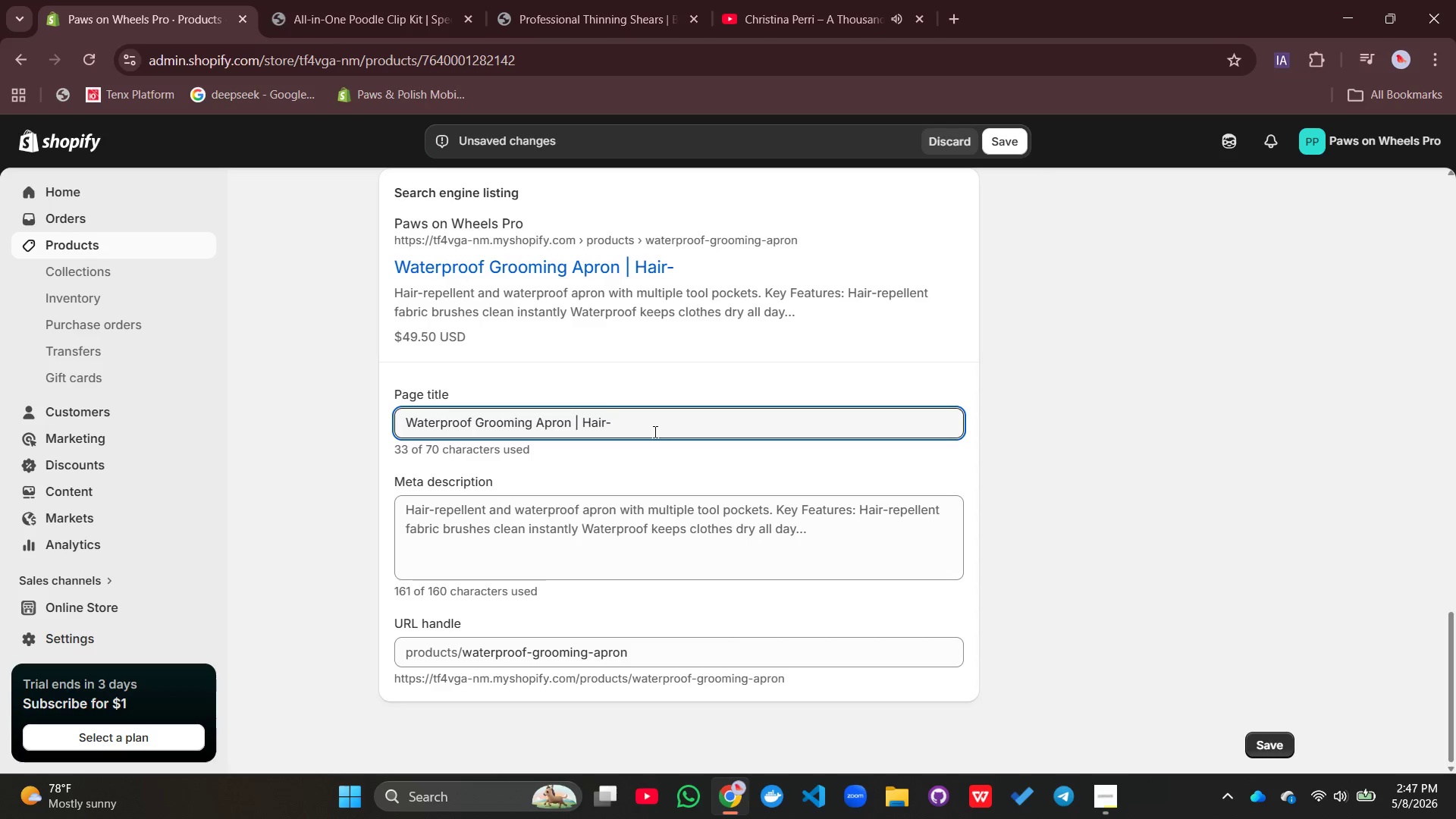 
type(Re)
 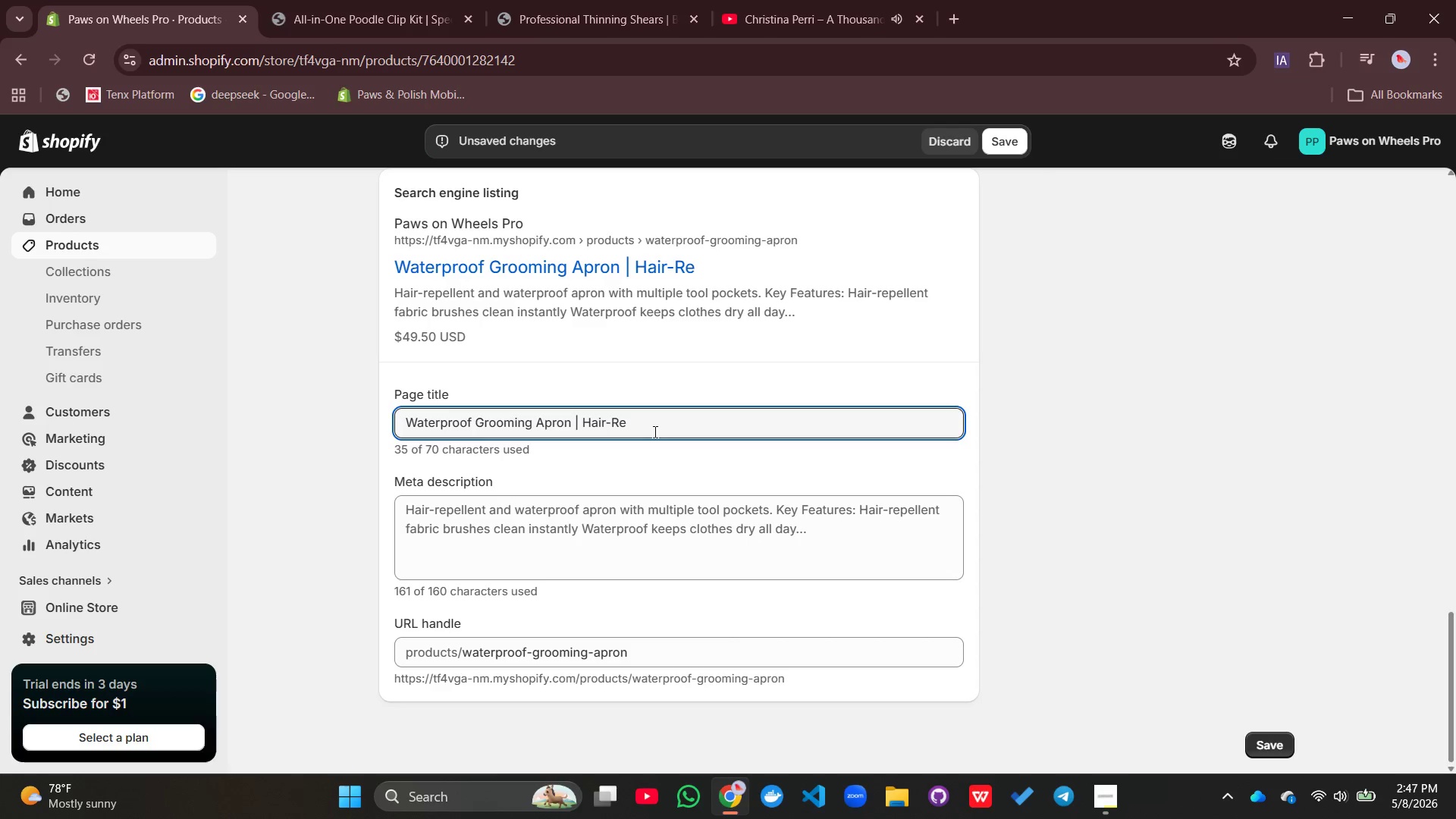 
scroll: coordinate [654, 431], scroll_direction: none, amount: 0.0
 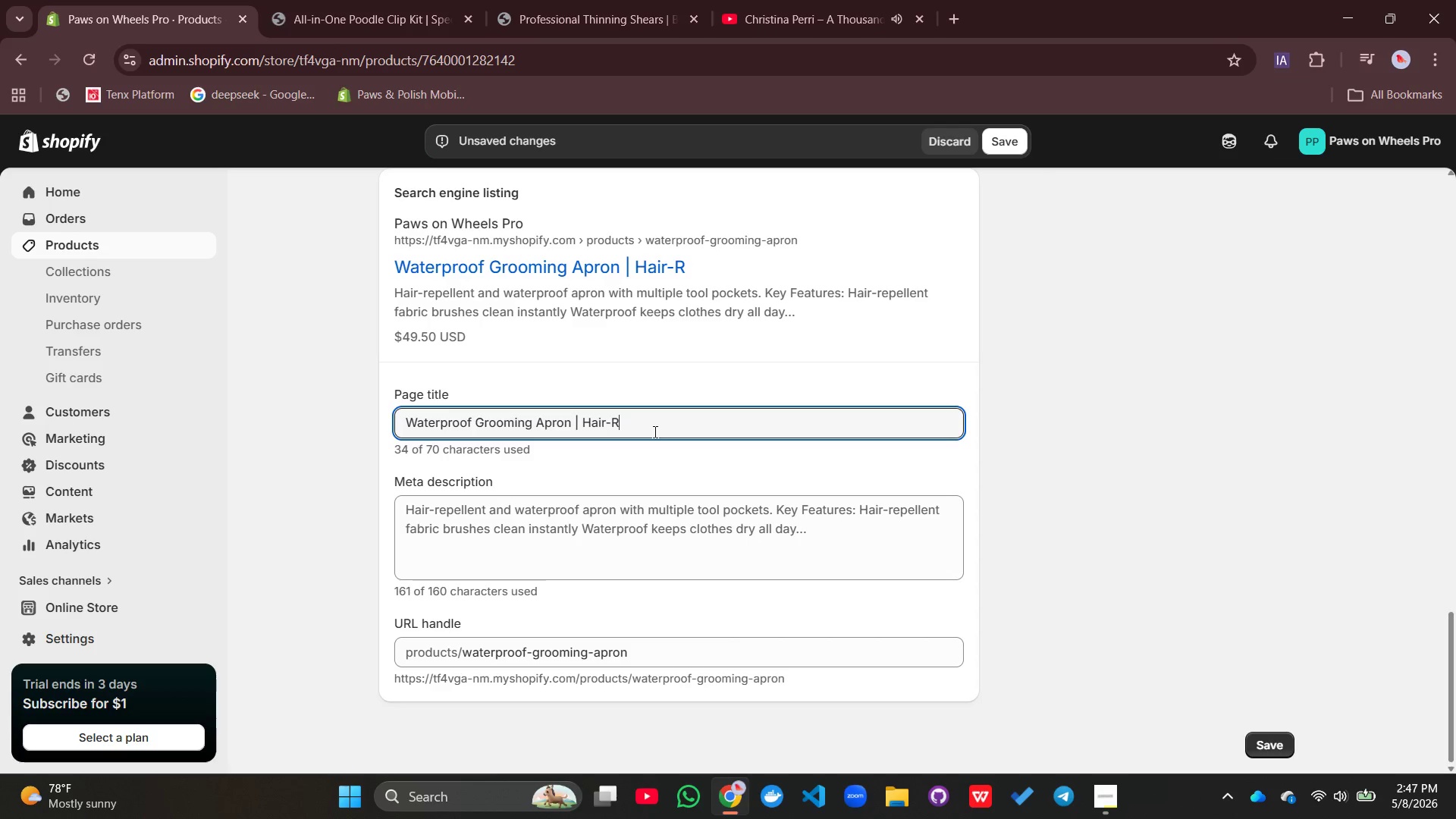 
type(pellent with Tool Pockets for Mobile Groomers)
 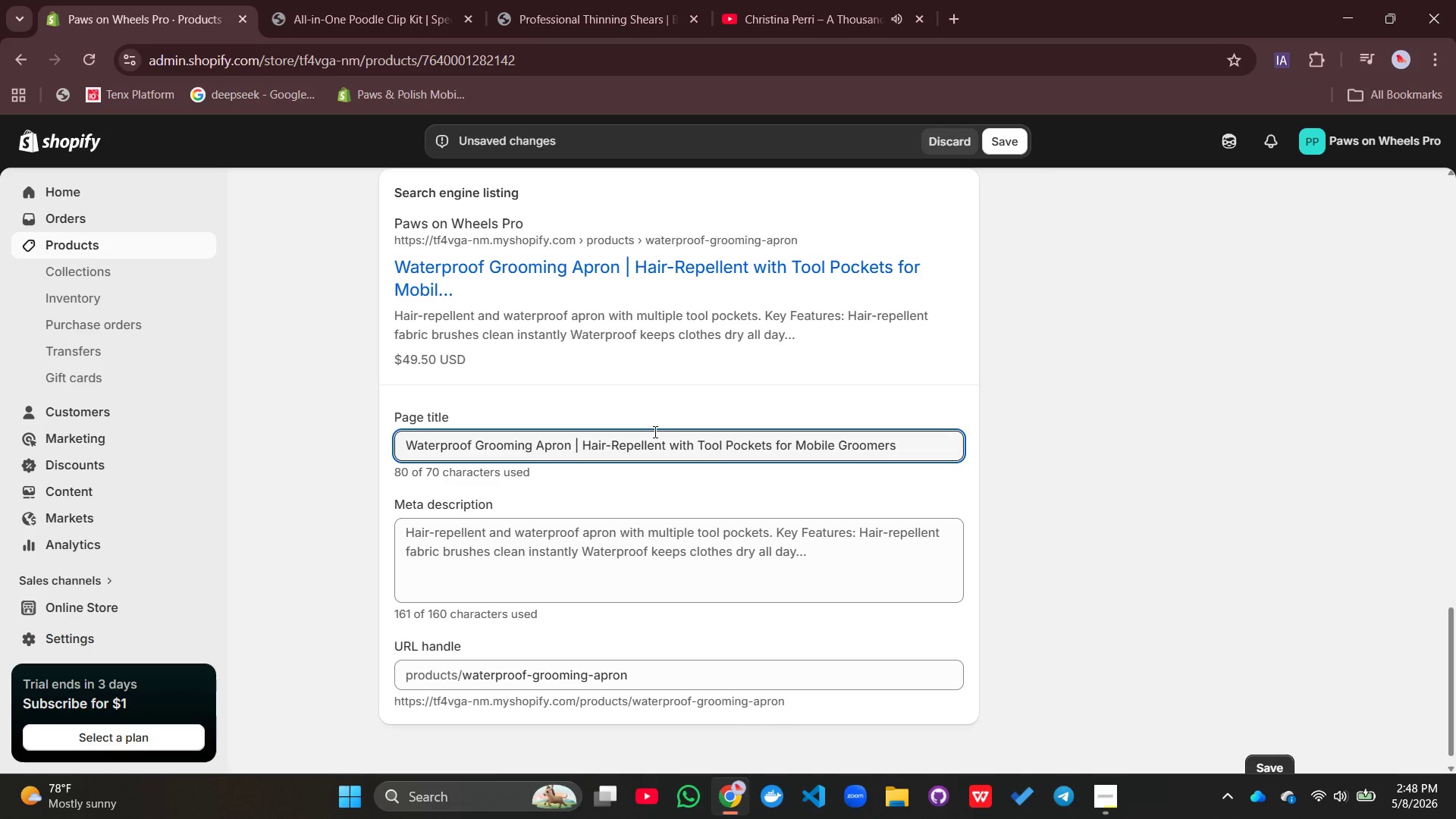 
left_click([558, 542])
 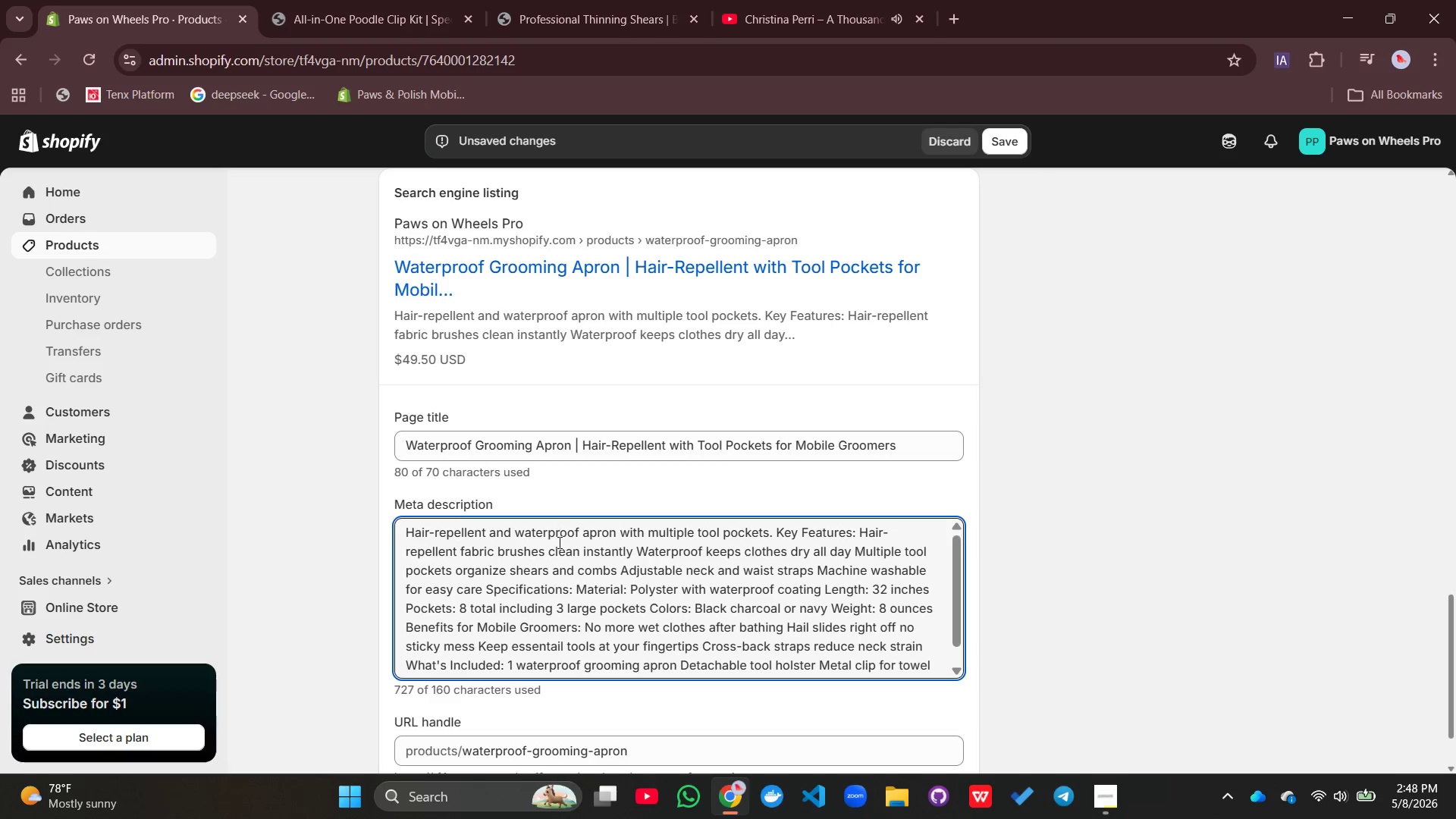 
key(Control+A)
 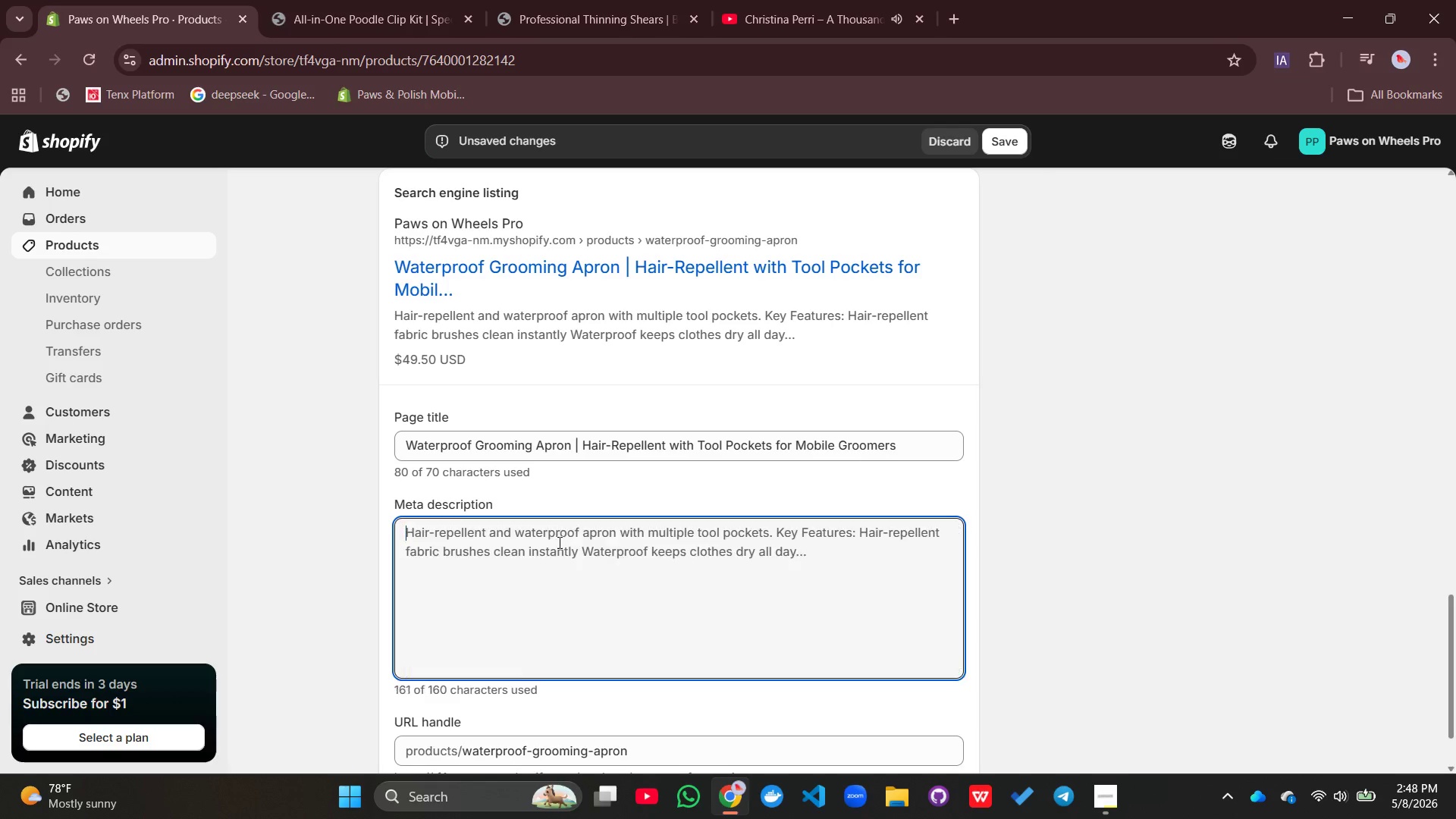 
key(Backspace)
type(Hair-repellent waterproof apron with multiple tool pockets for mobi;e)
key(Backspace)
key(Backspace)
type(le groomers. keeps)
key(Backspace)
key(Backspace)
key(Backspace)
key(Backspace)
key(Backspace)
key(Backspace)
type( Keeps clothes dry and brushes clean instantly. Machine)
 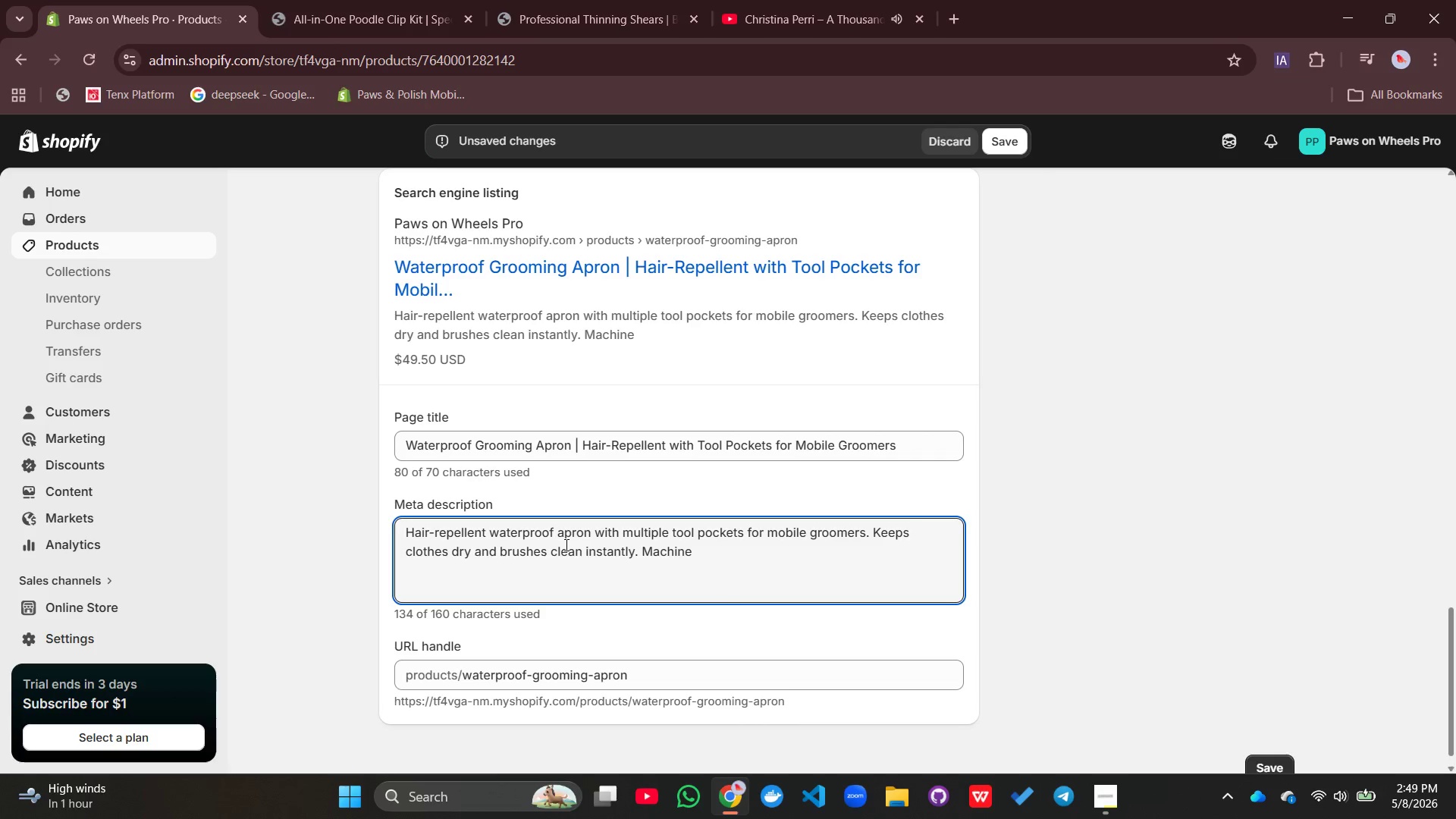 
left_click([565, 544])
 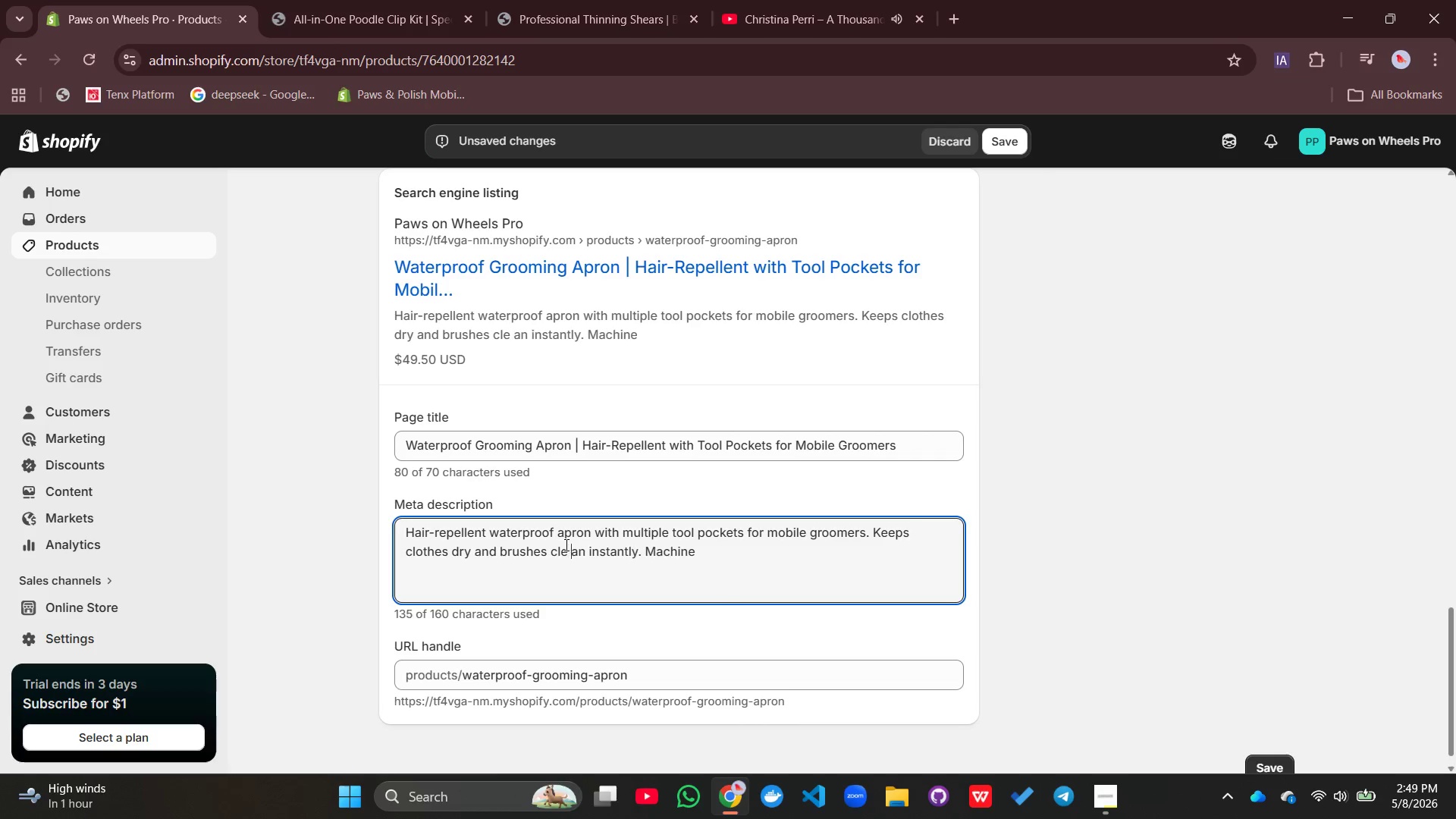 
type( washab;e)
 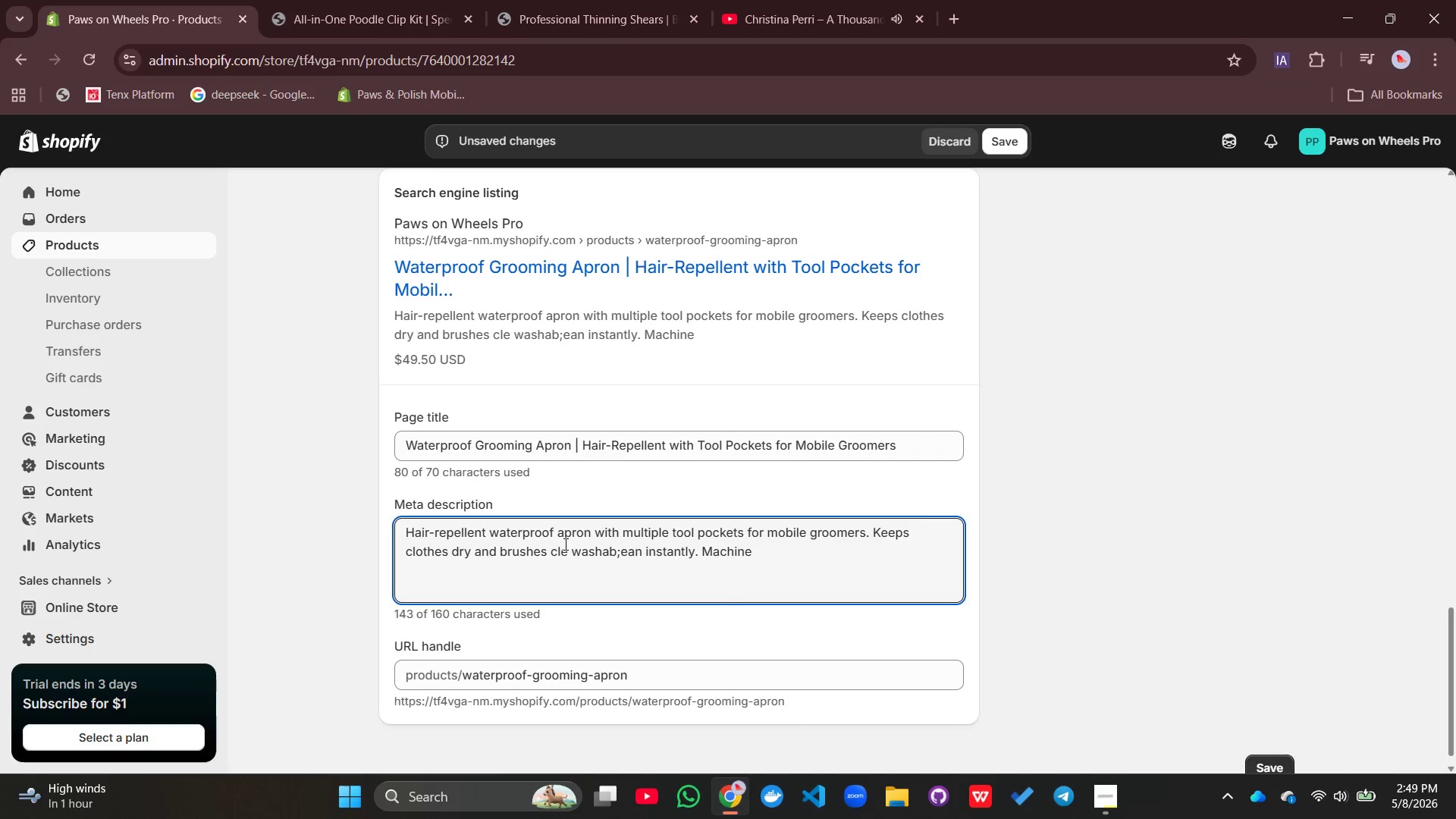 
key(Control+Z)
 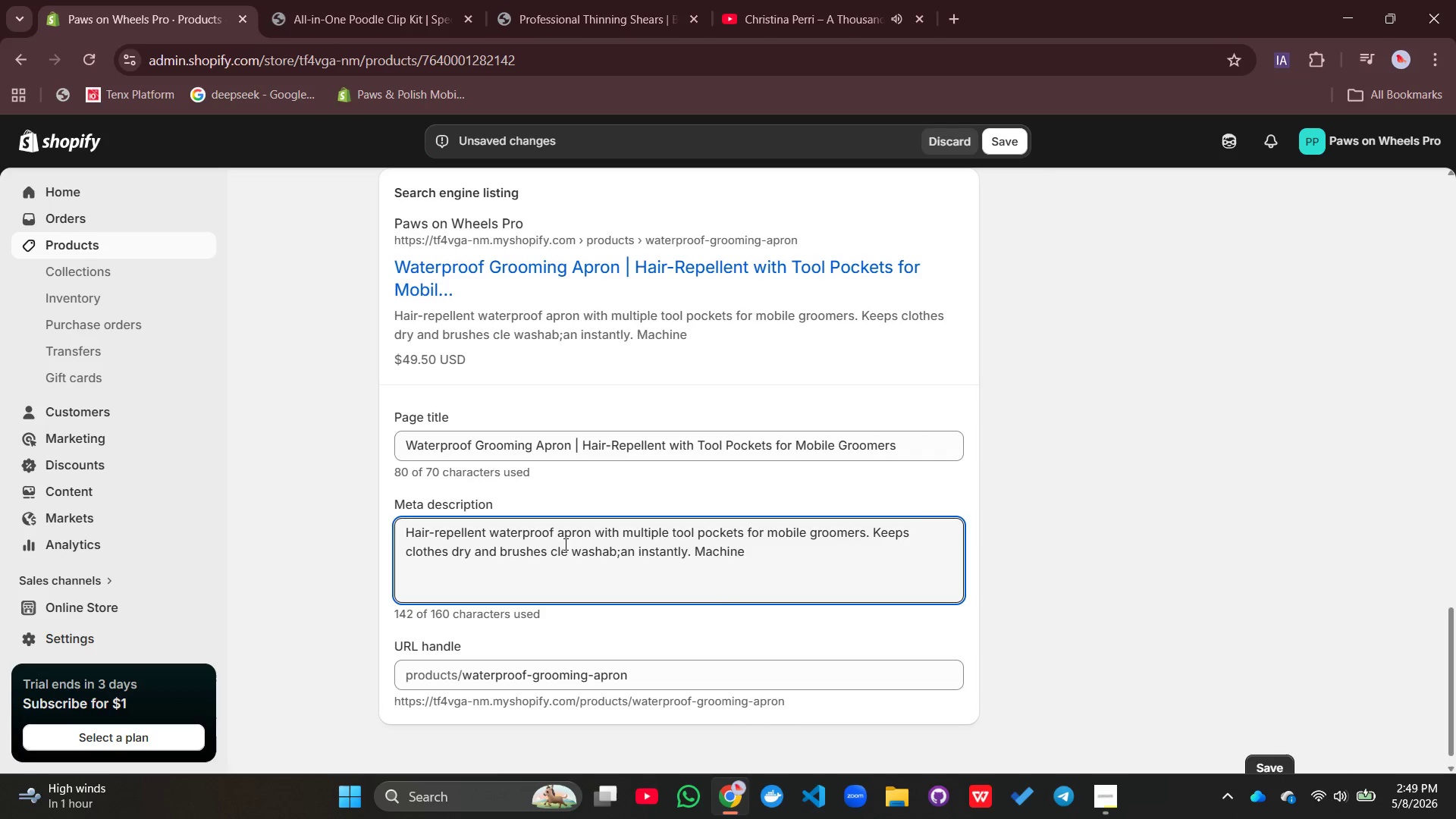 
key(Control+Z)
 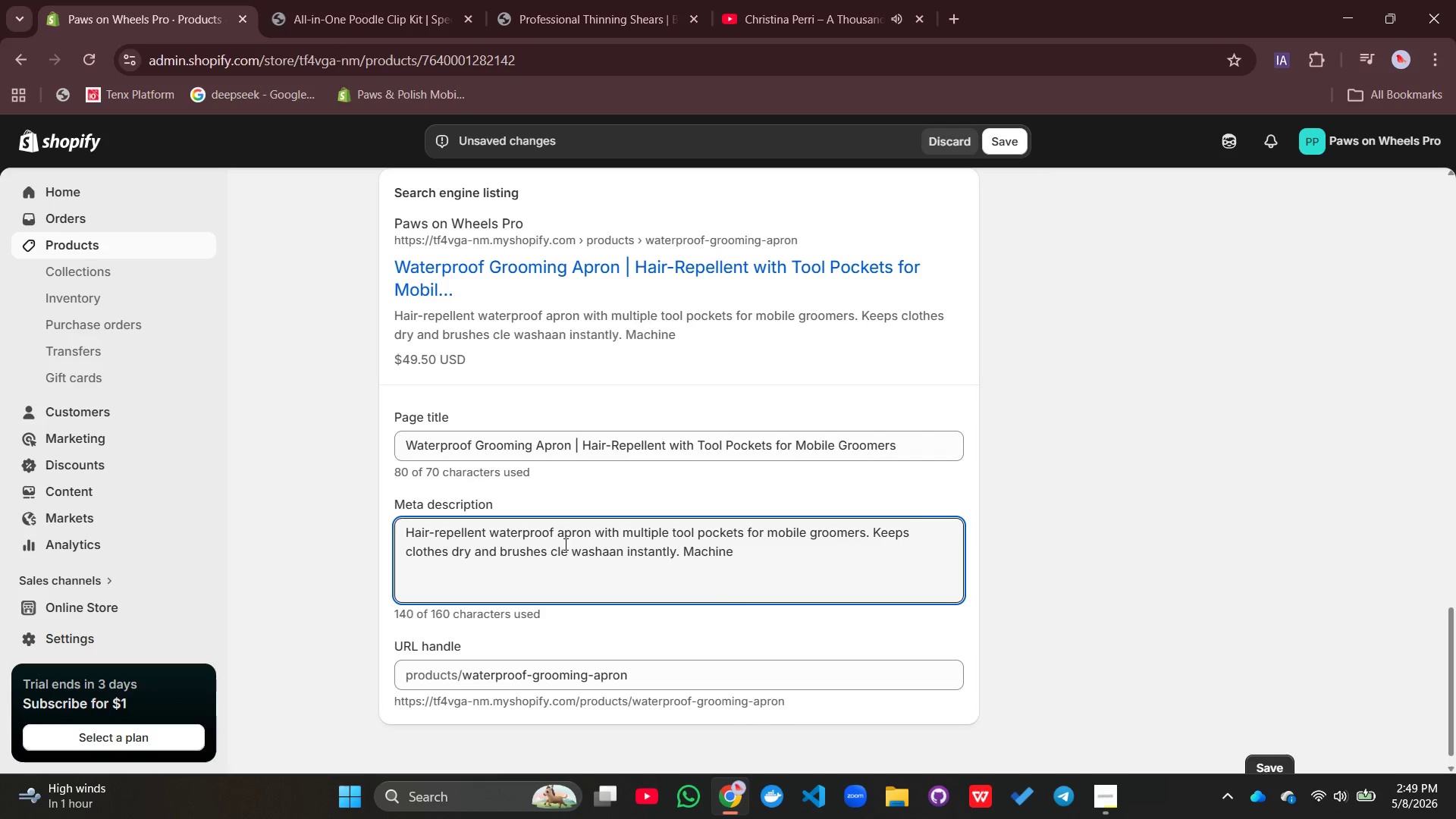 
key(Control+Z)
 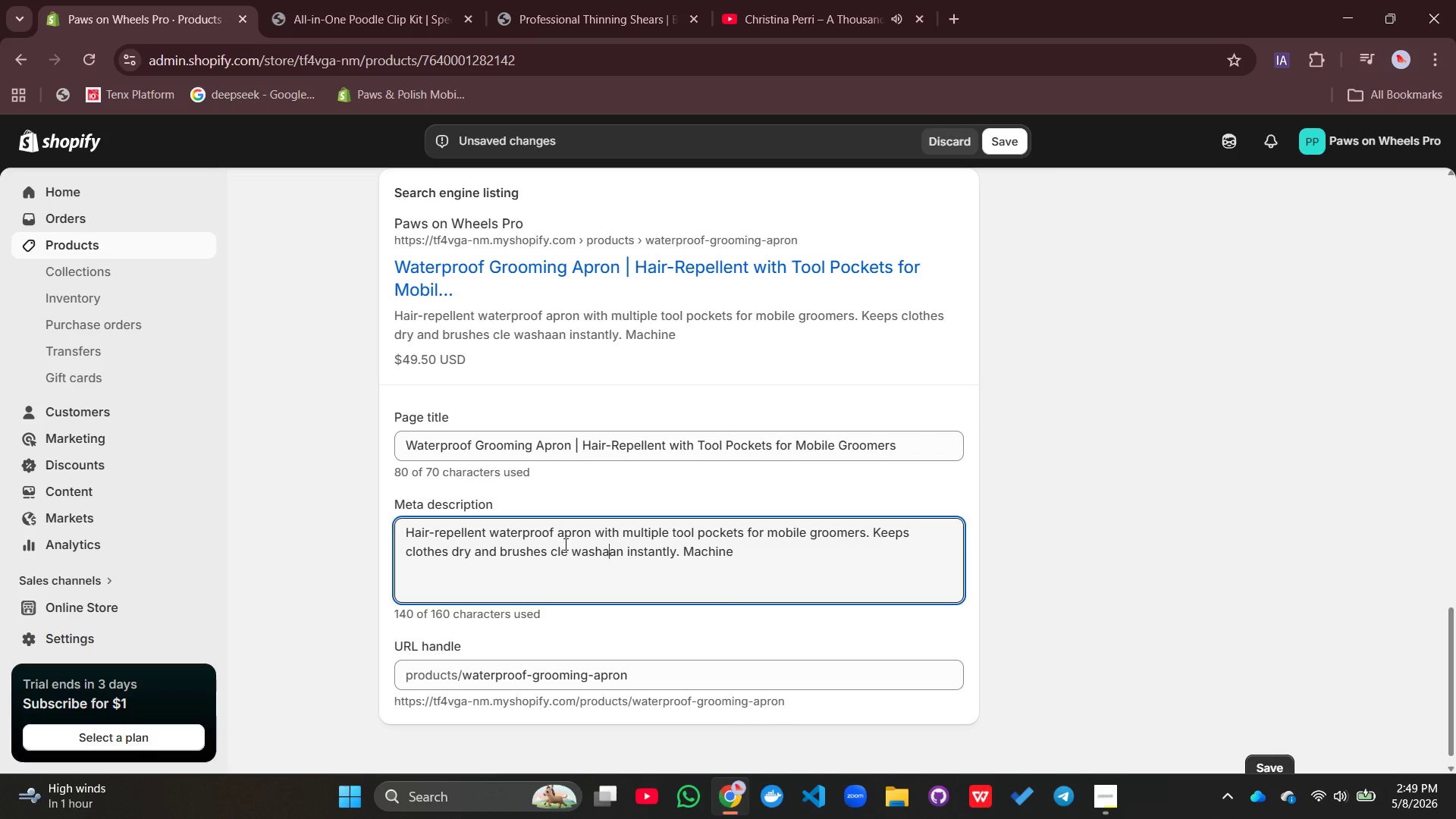 
key(Control+Z)
 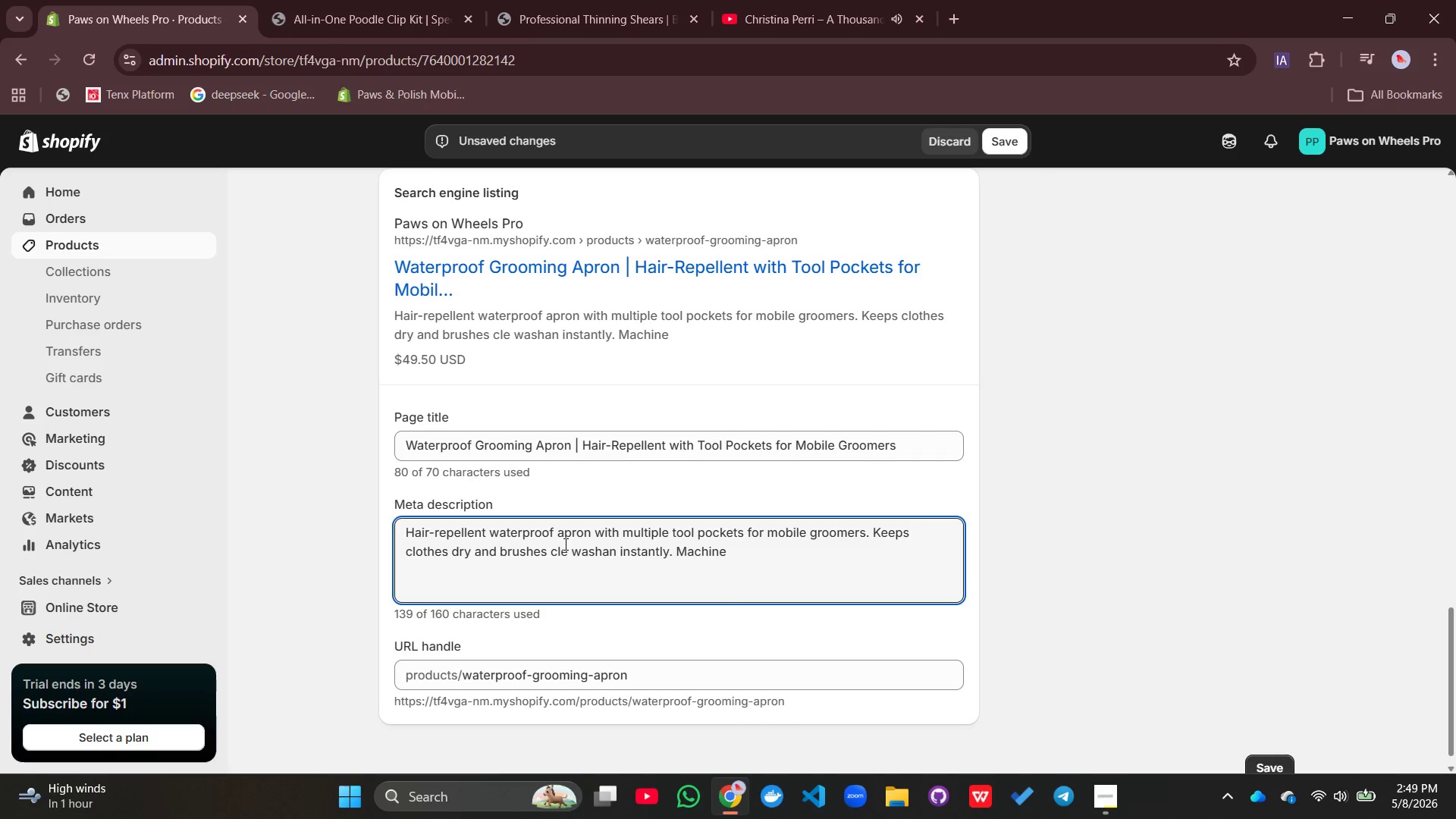 
key(Control+Z)
 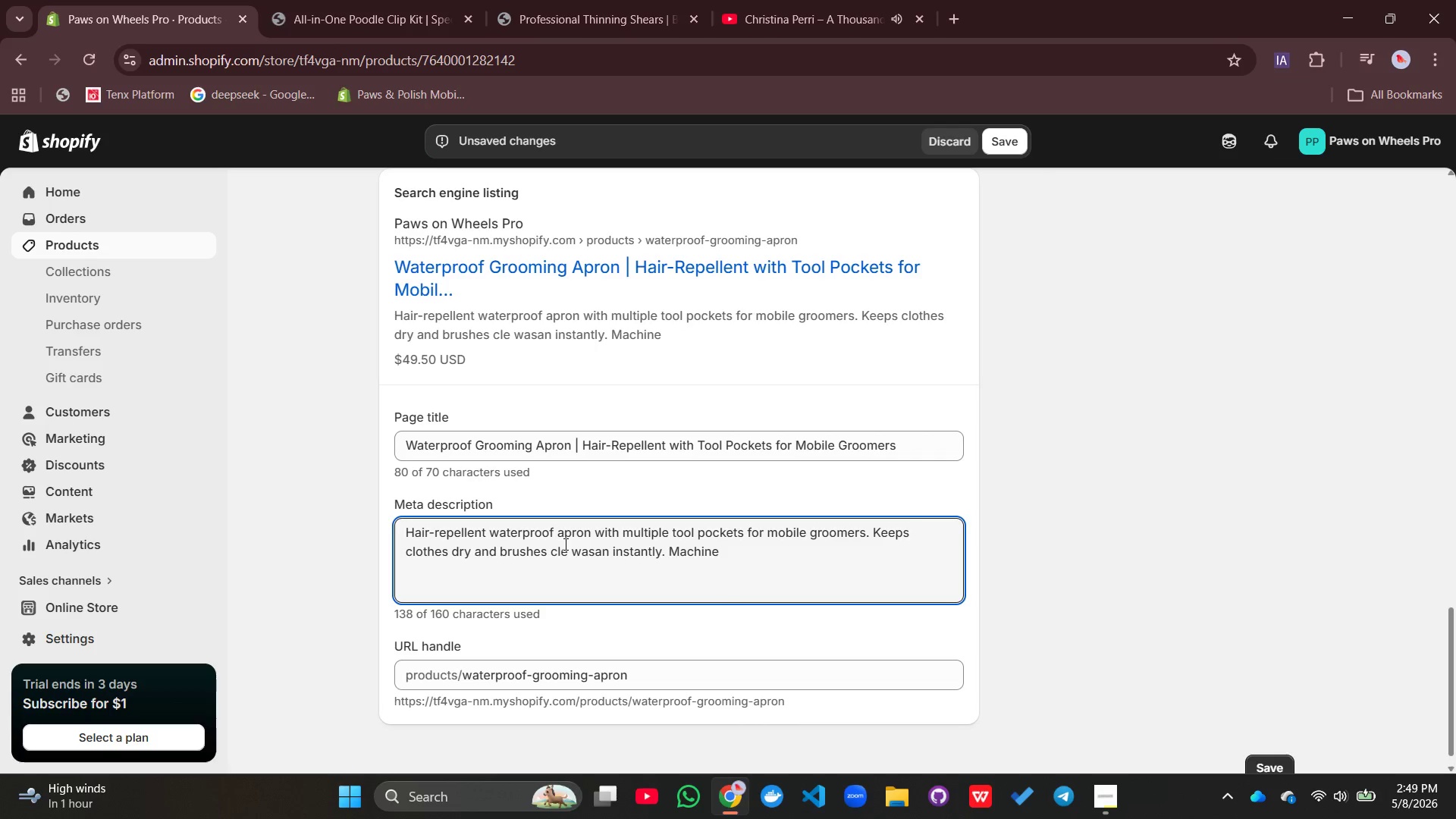 
key(Control+Z)
 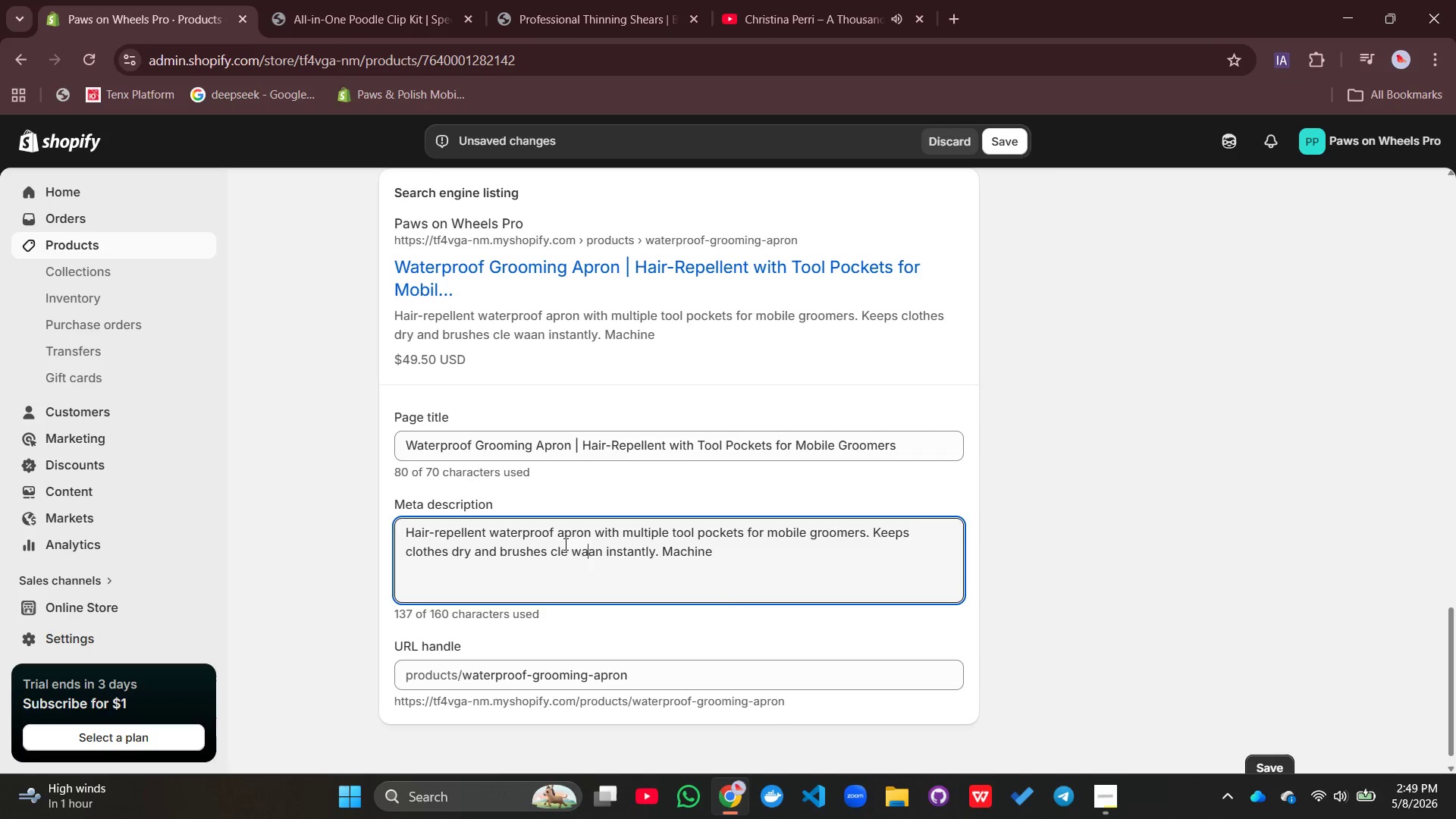 
key(Control+Z)
 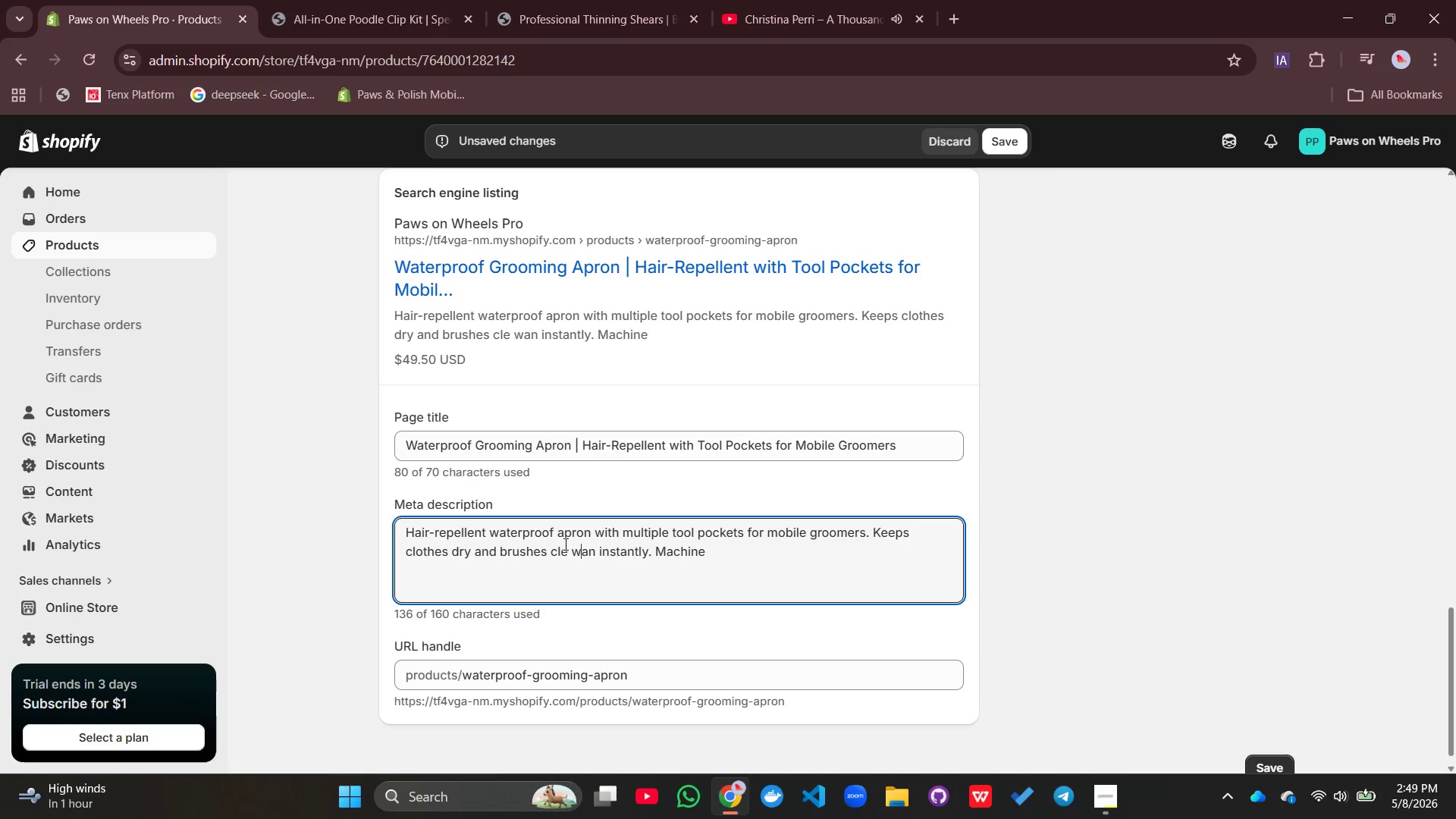 
key(Control+Z)
 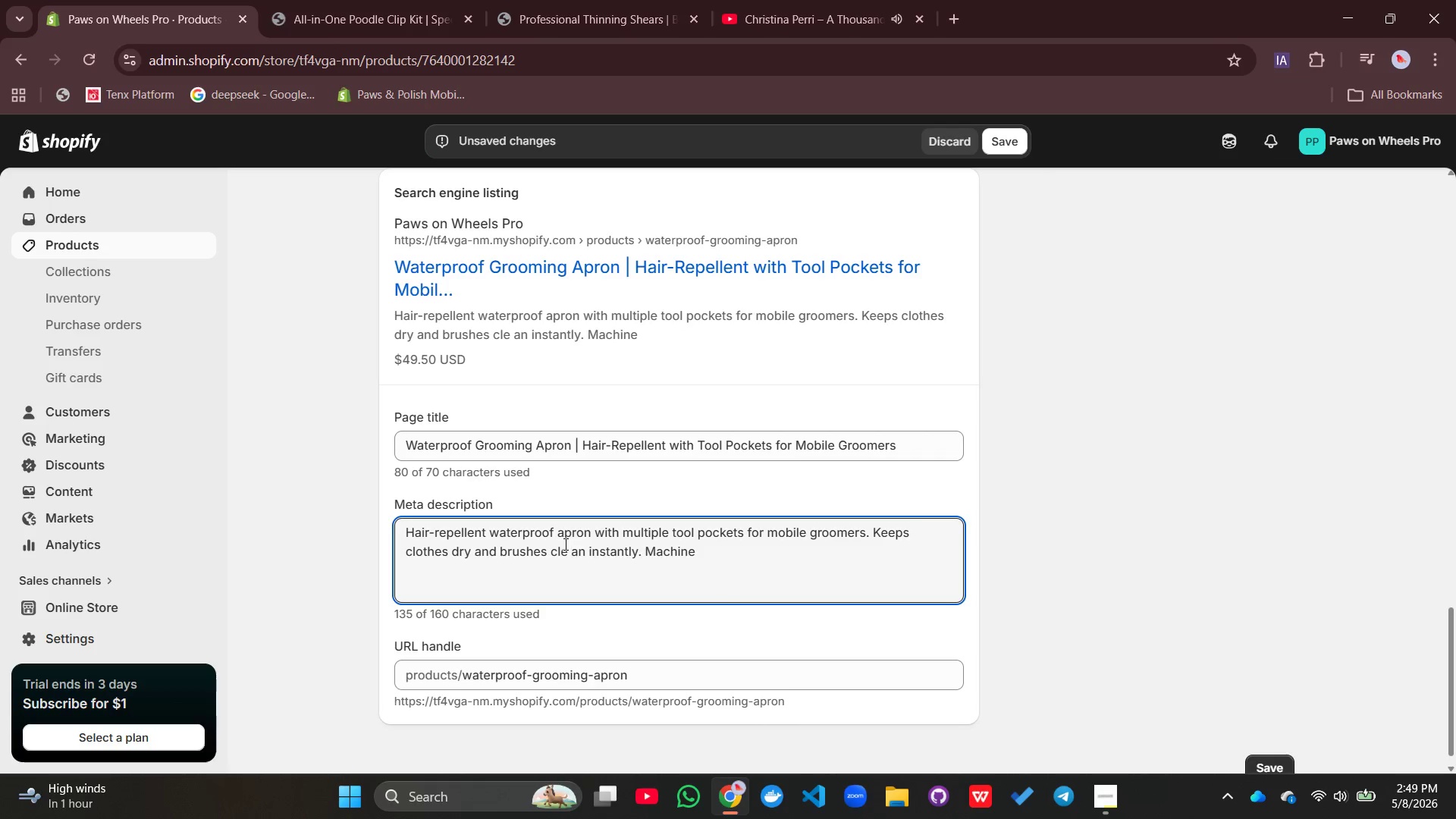 
key(Control+Z)
 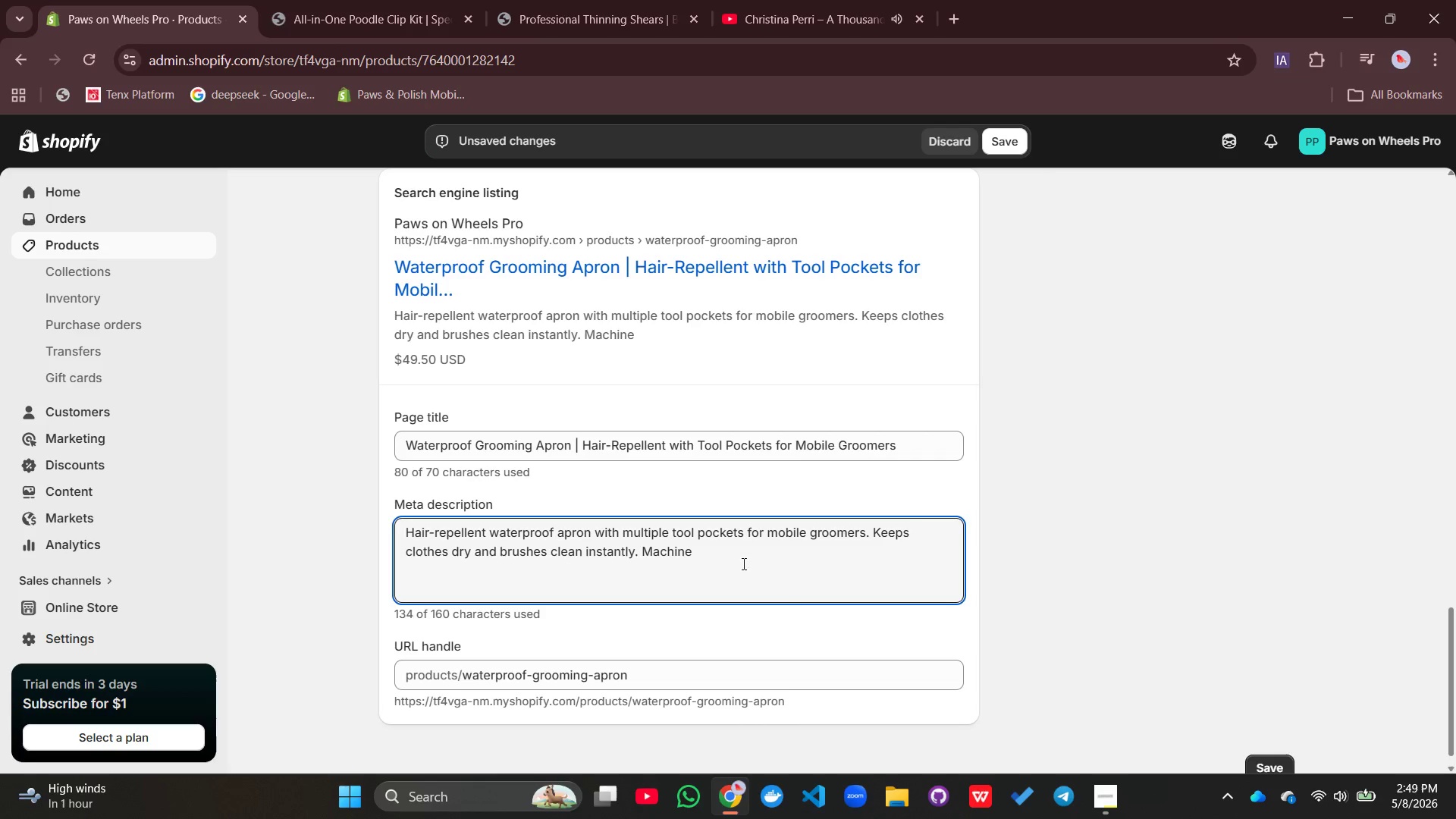 
left_click([742, 560])
 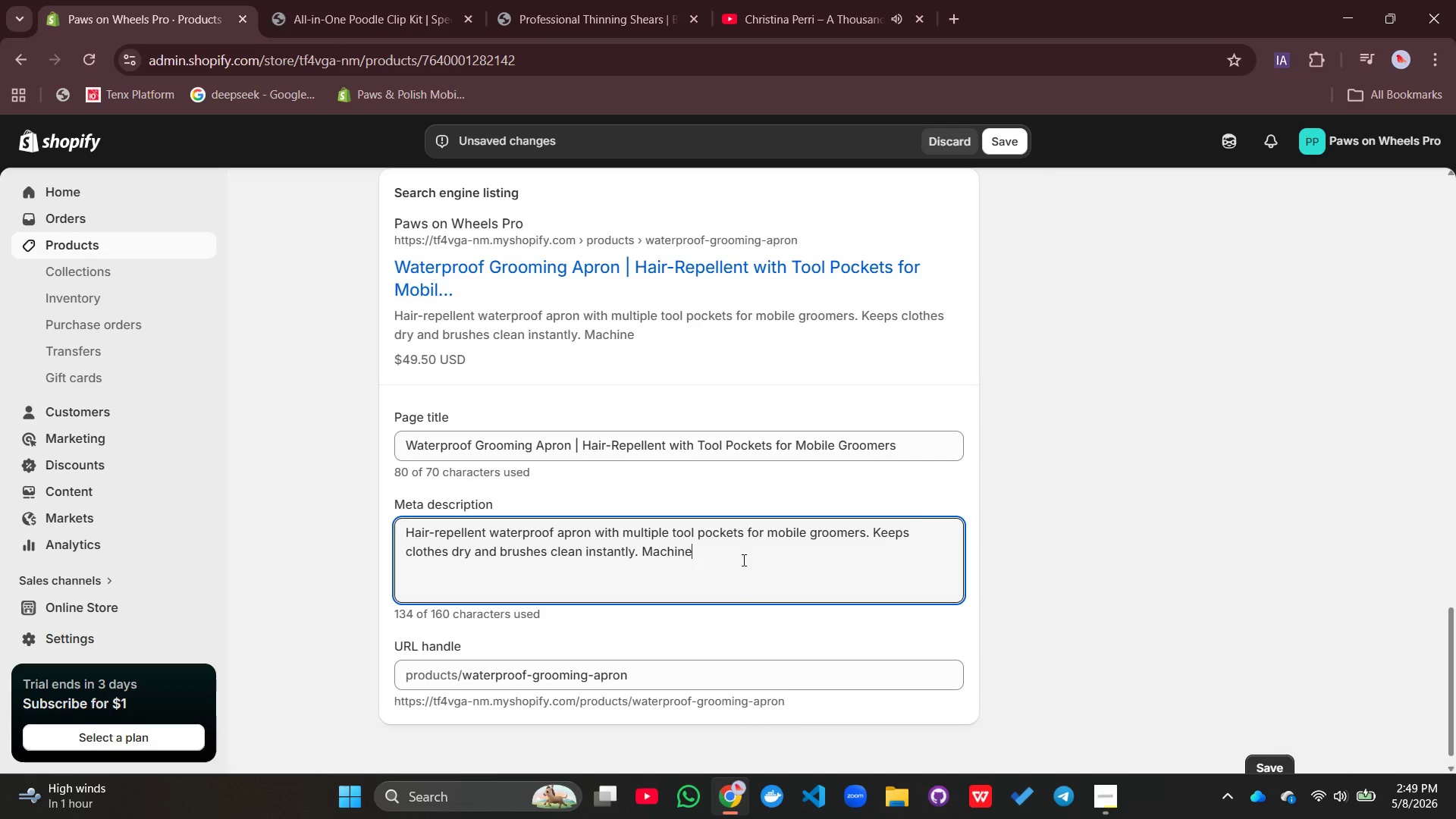 
type( washable.)
 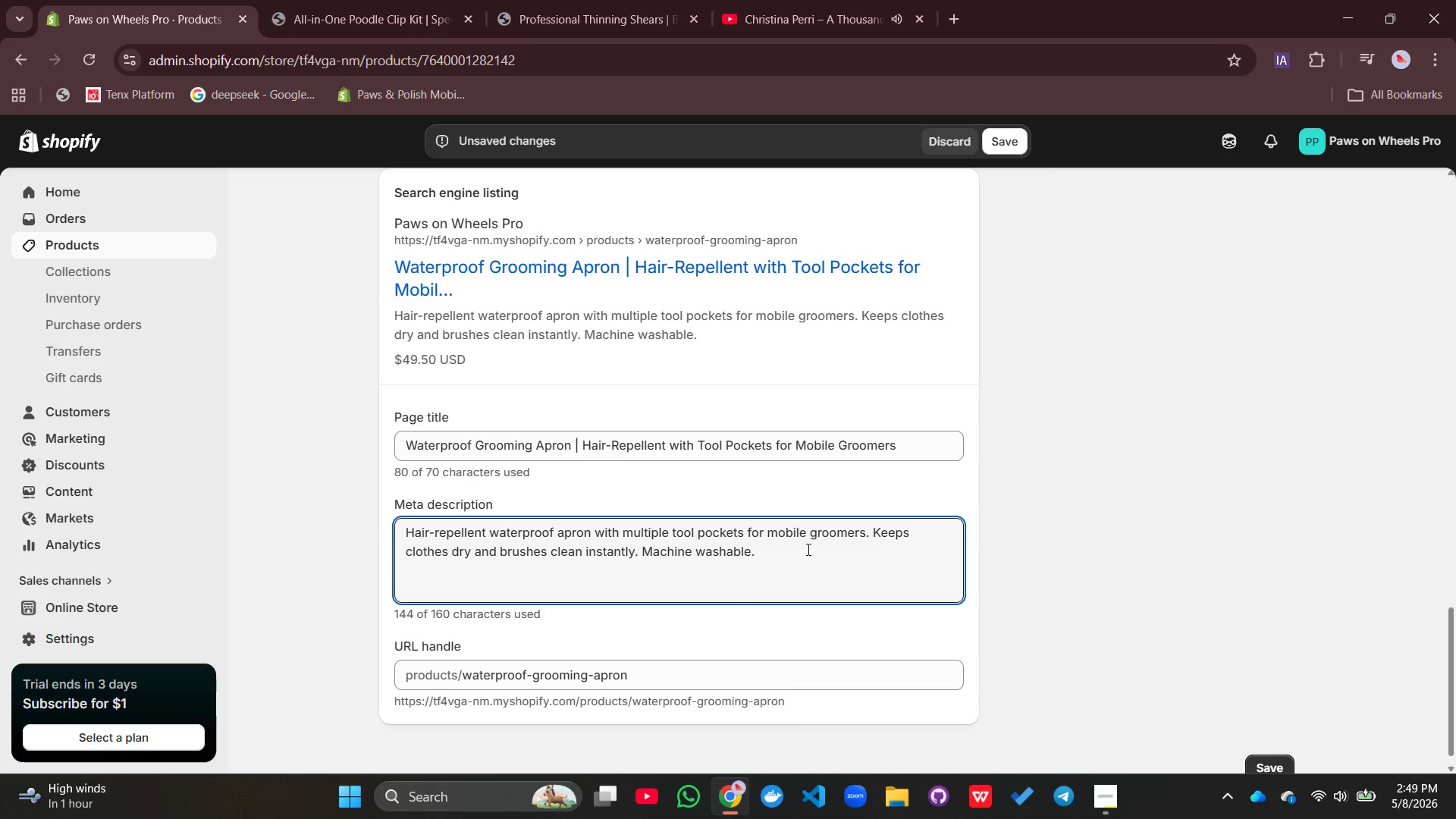 
scroll: coordinate [1199, 622], scroll_direction: up, amount: 15.0
 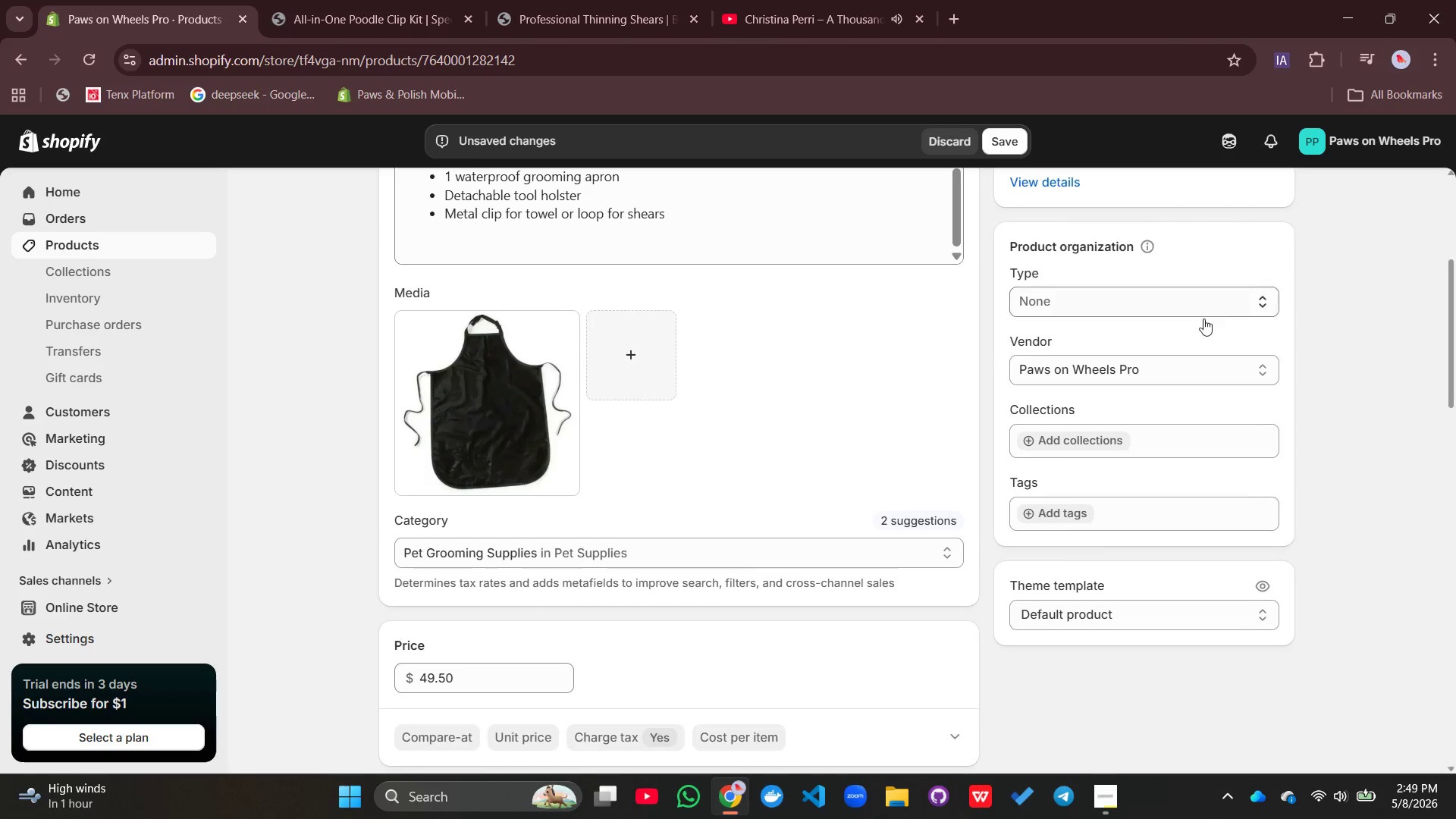 
left_click([1099, 306])
 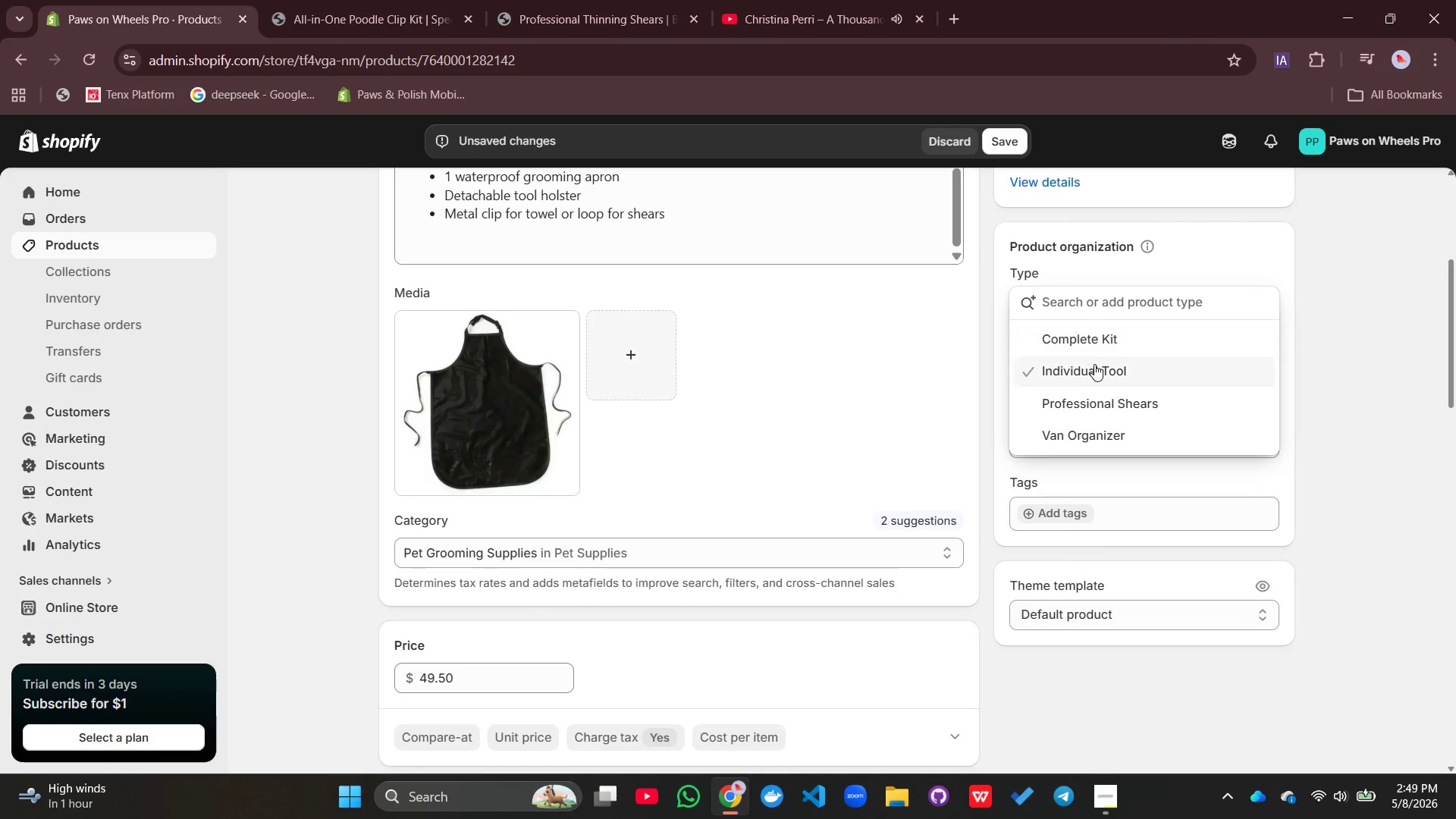 
left_click([1094, 367])
 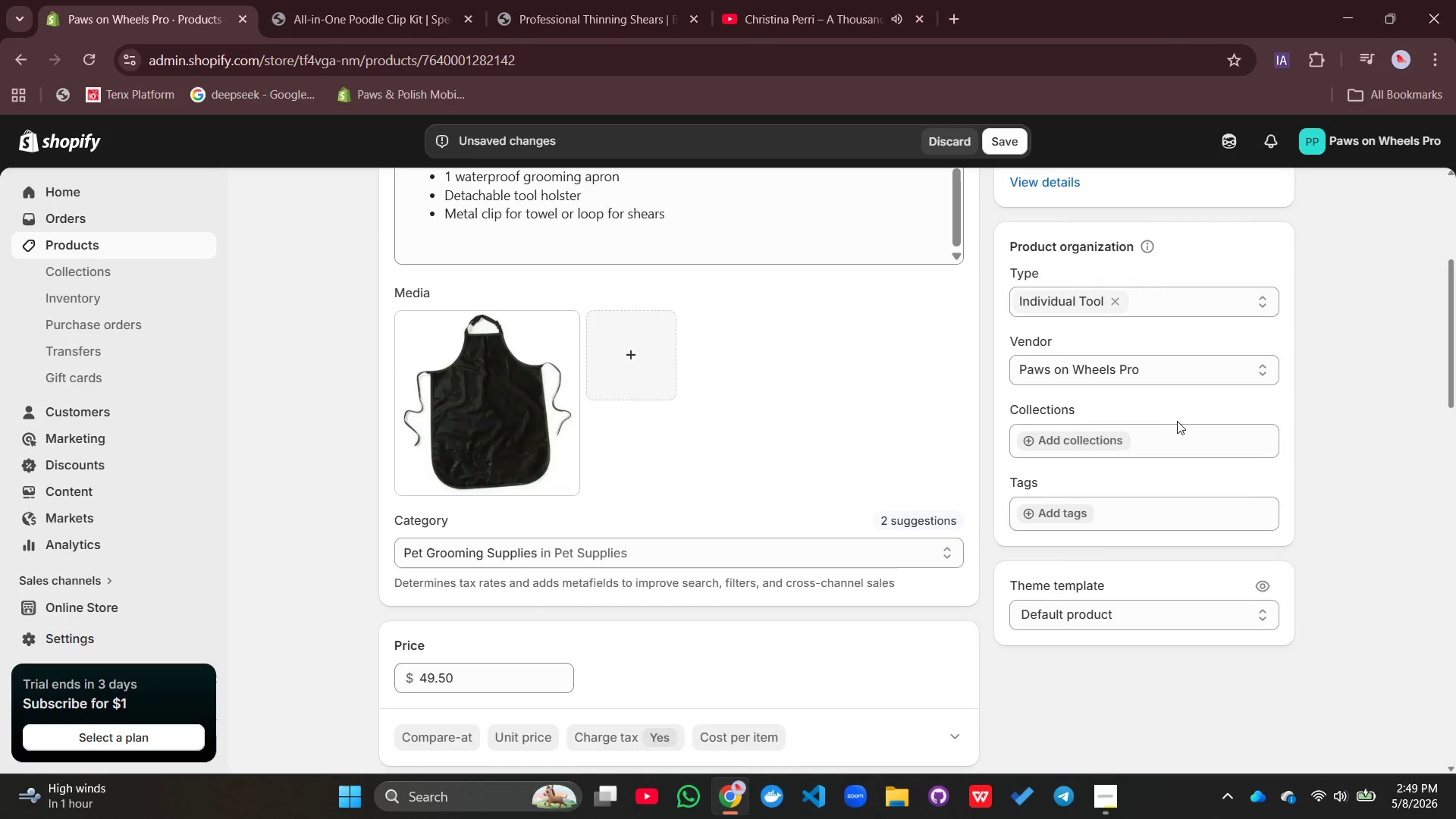 
scroll: coordinate [1176, 421], scroll_direction: none, amount: 0.0
 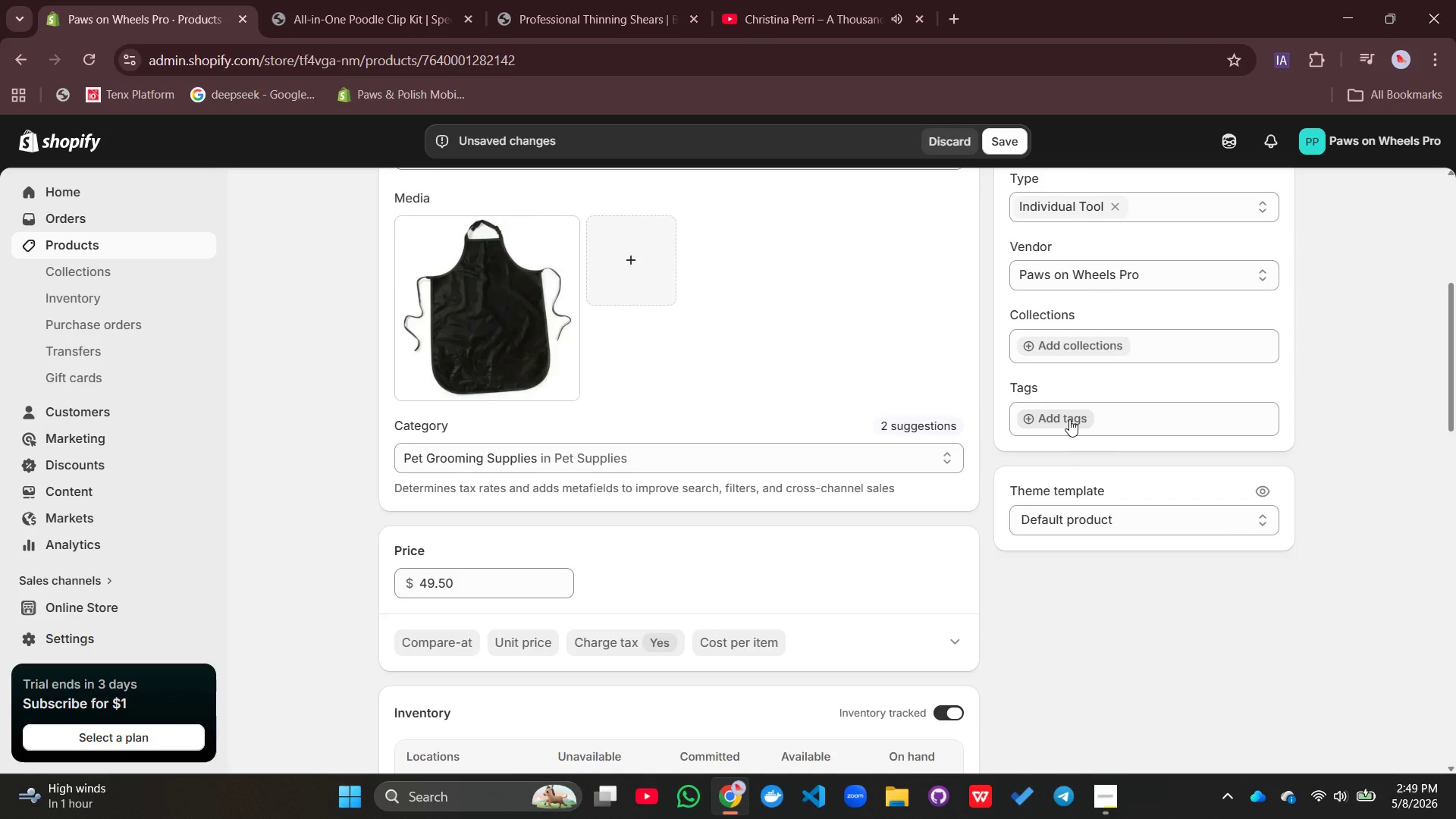 
left_click([1069, 419])
 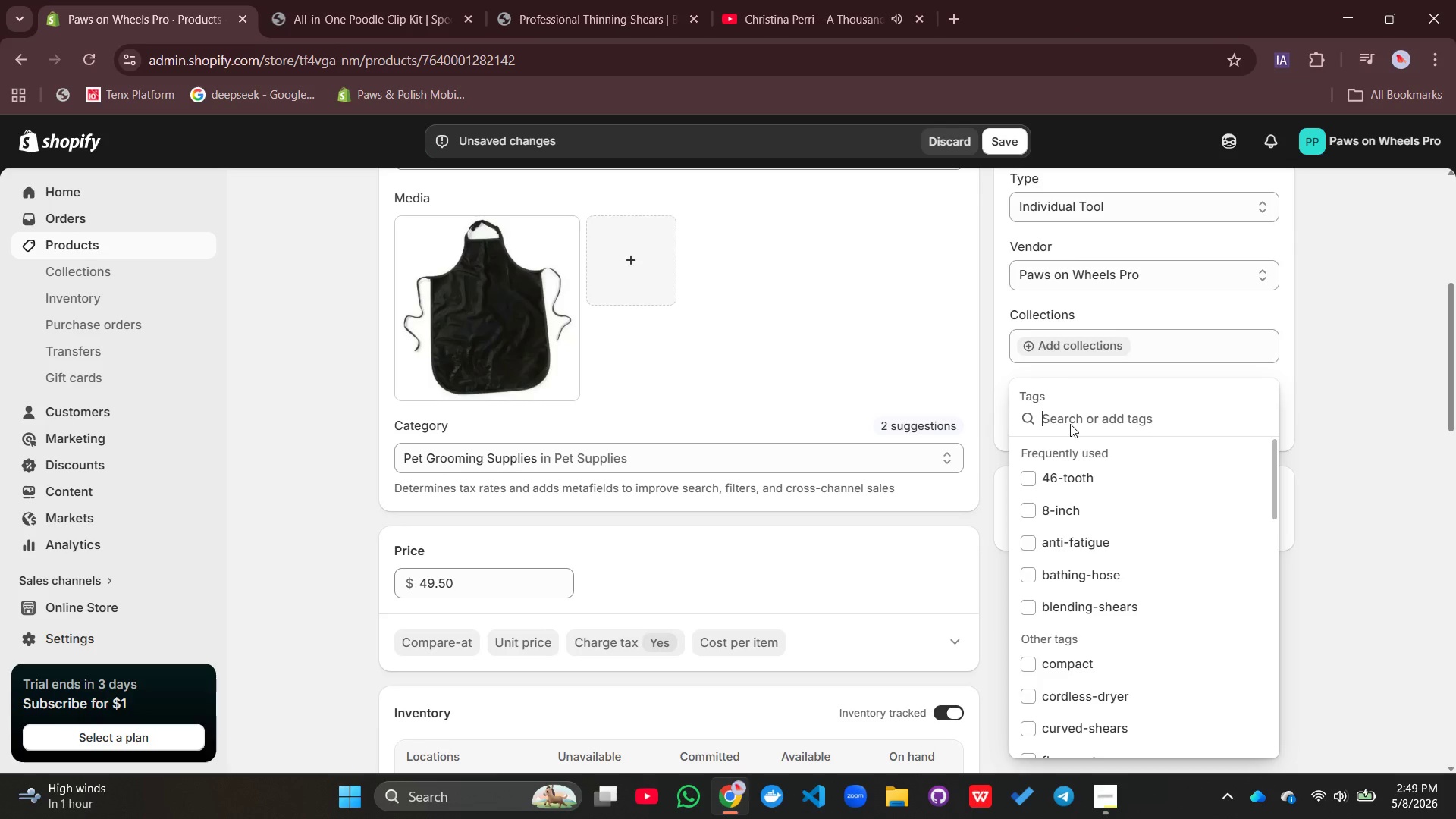 
type(grooming)
 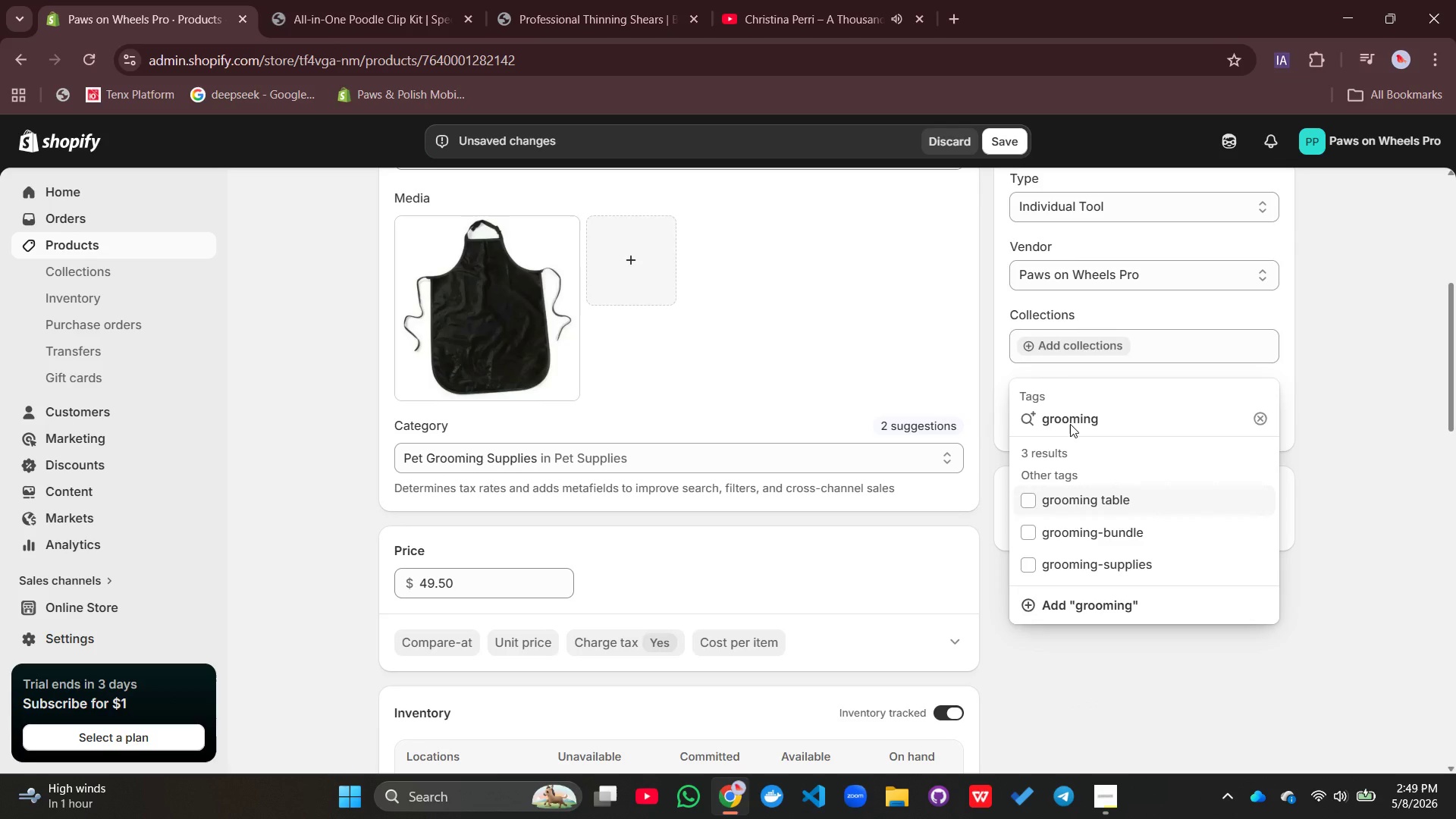 
type(-apron, waterproof, tool=)
key(Backspace)
type(-apron)
 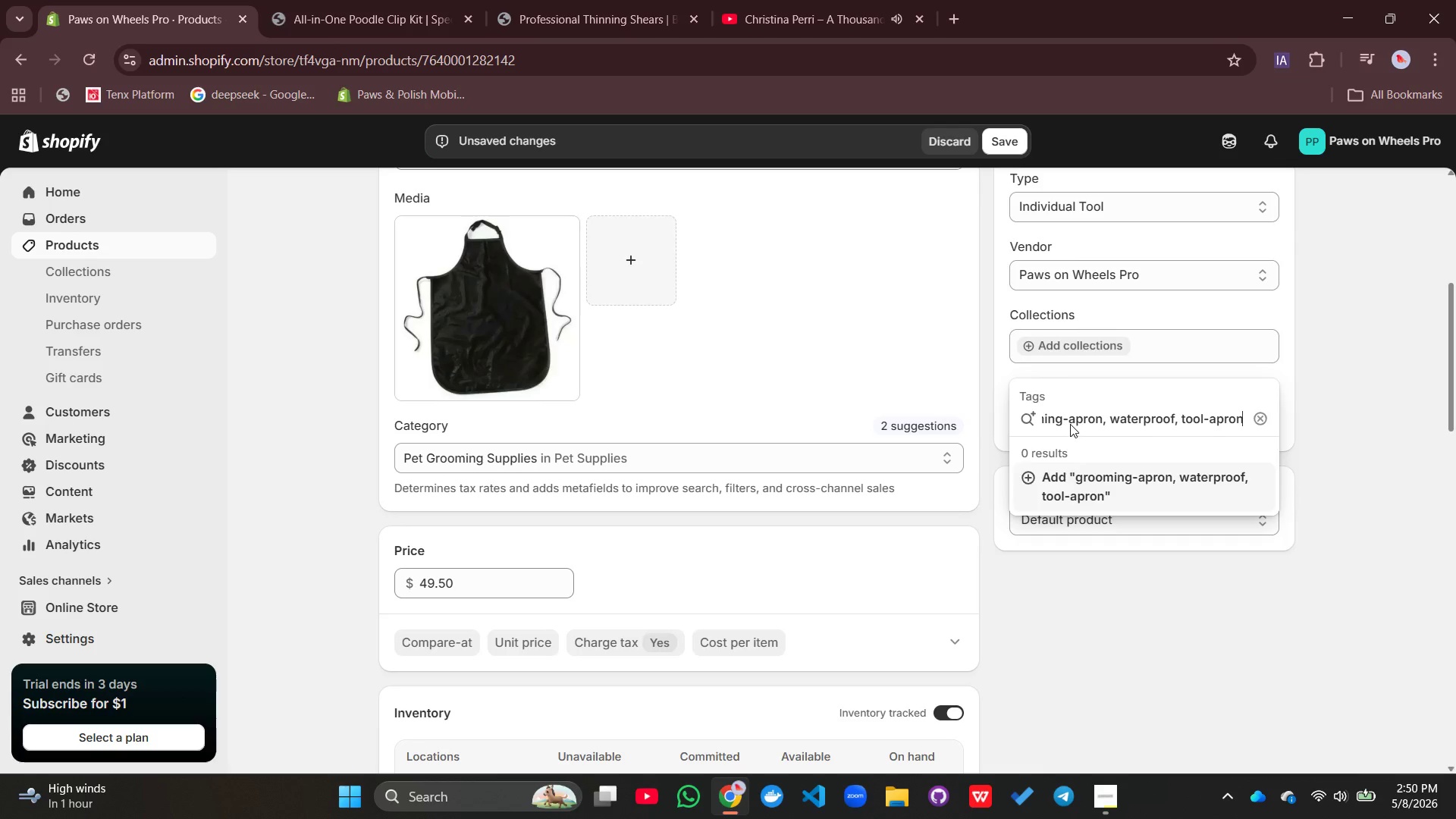 
key(Enter)
 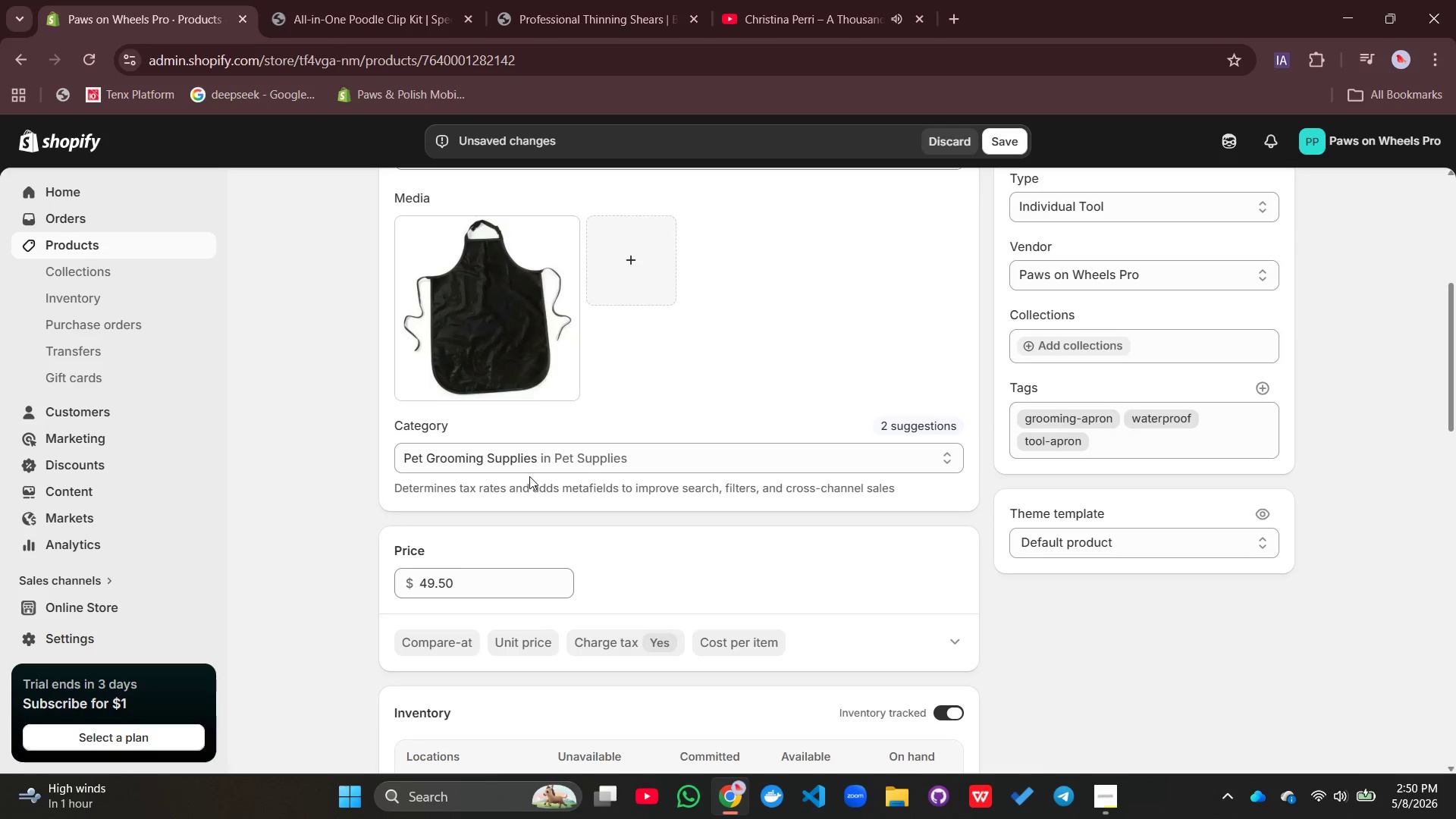 
scroll: coordinate [523, 478], scroll_direction: down, amount: 5.0
 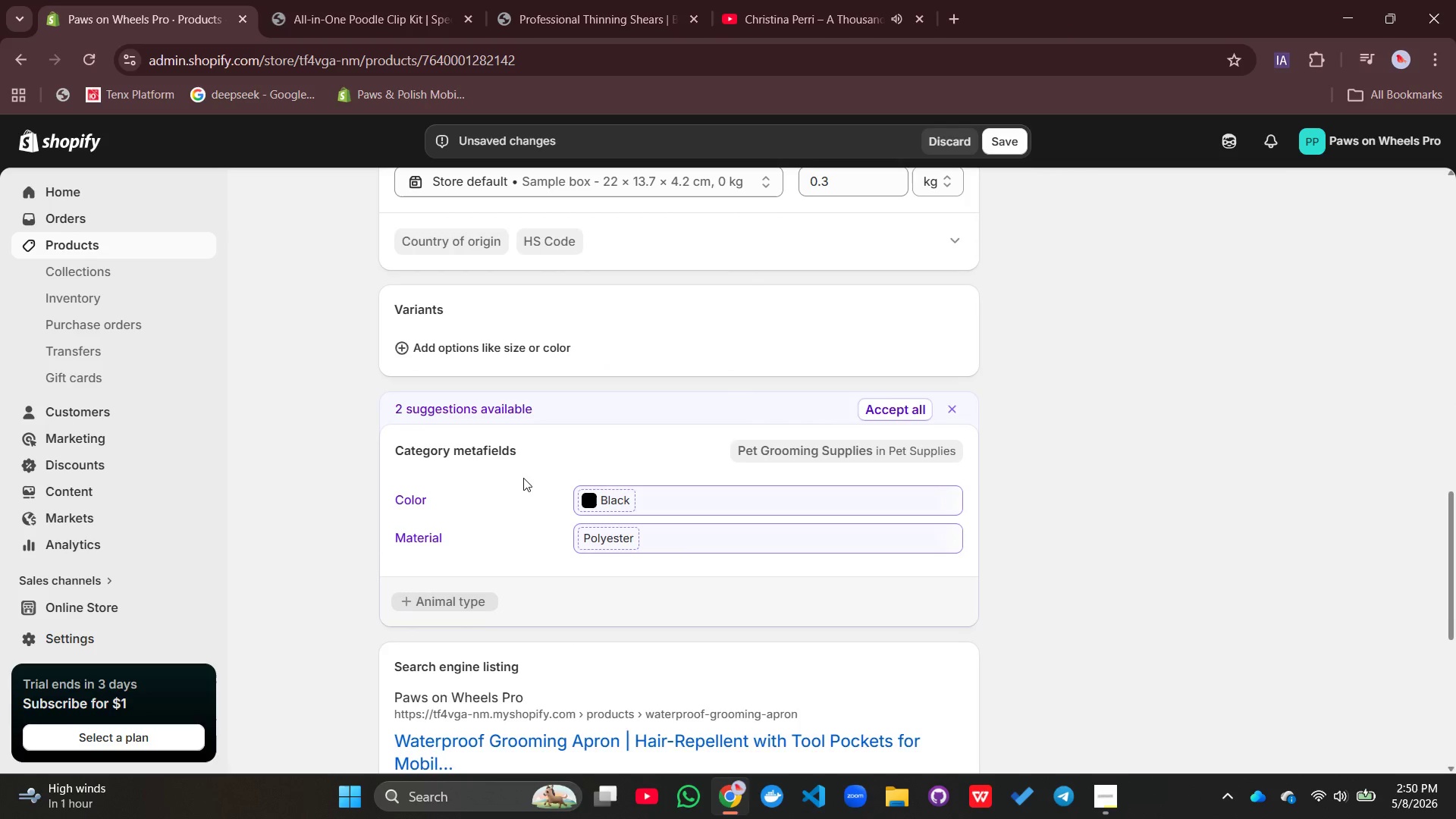 
scroll: coordinate [815, 560], scroll_direction: up, amount: 12.0
 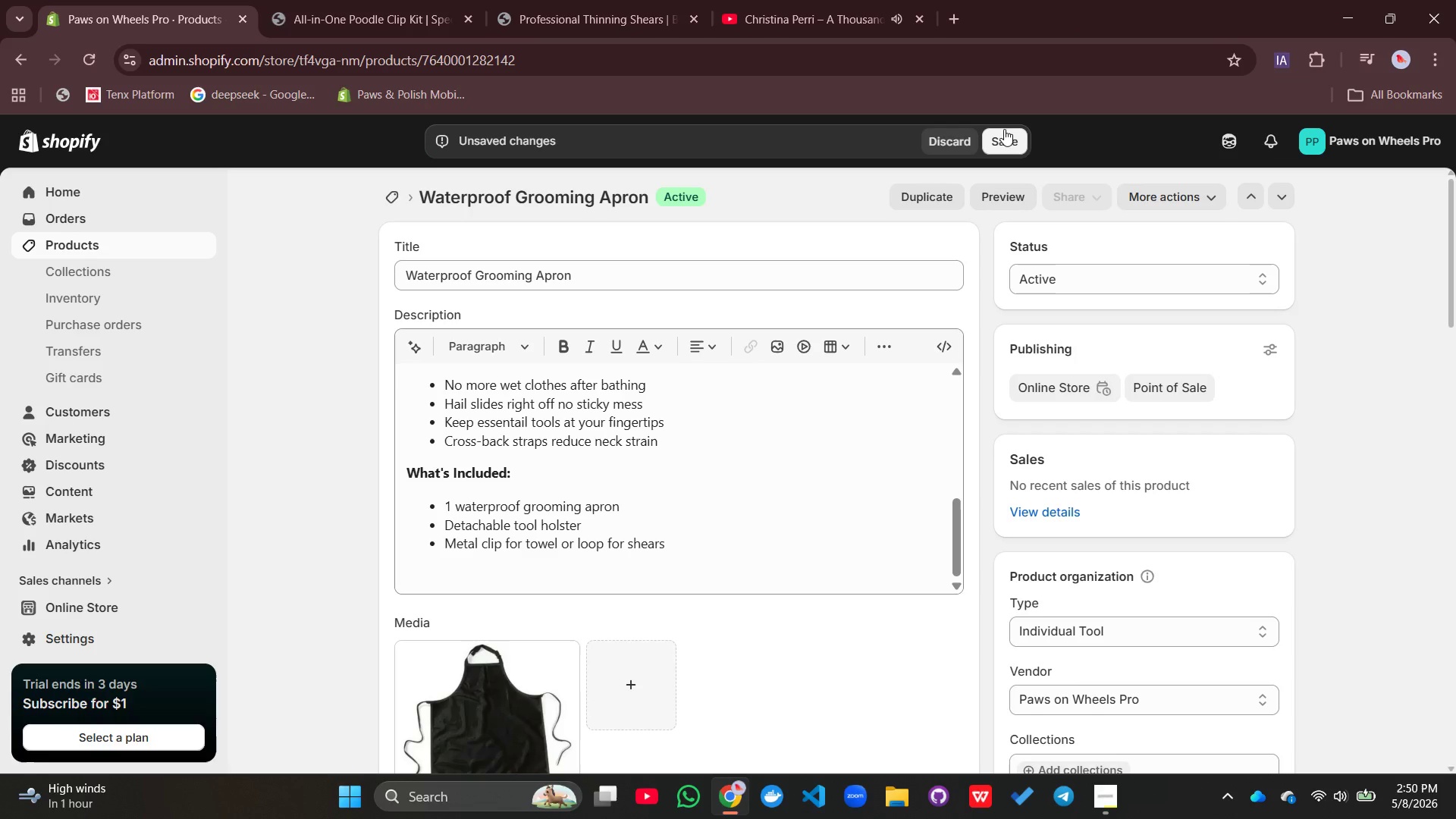 
left_click([1004, 129])
 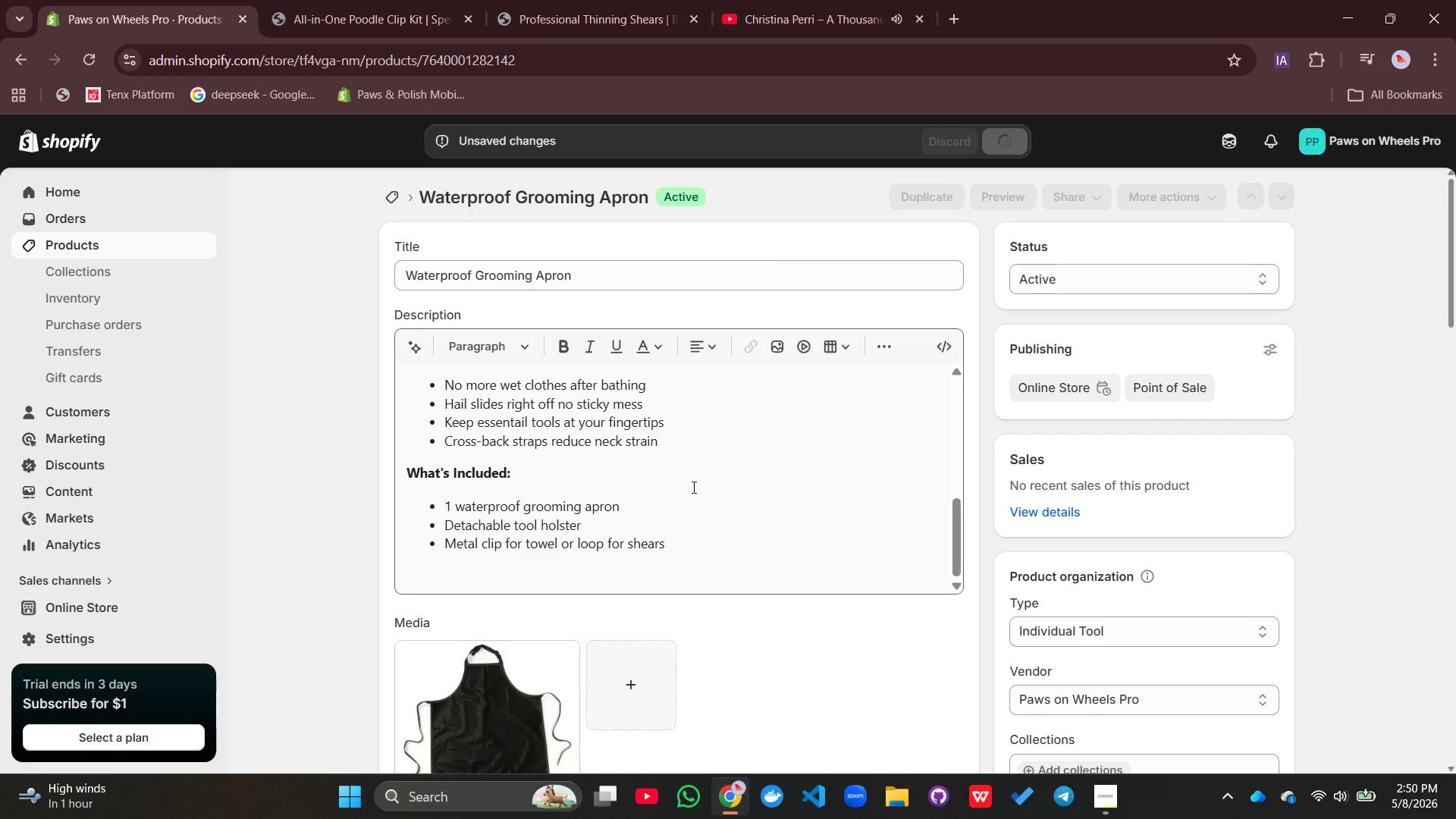 
wait(9.77)
 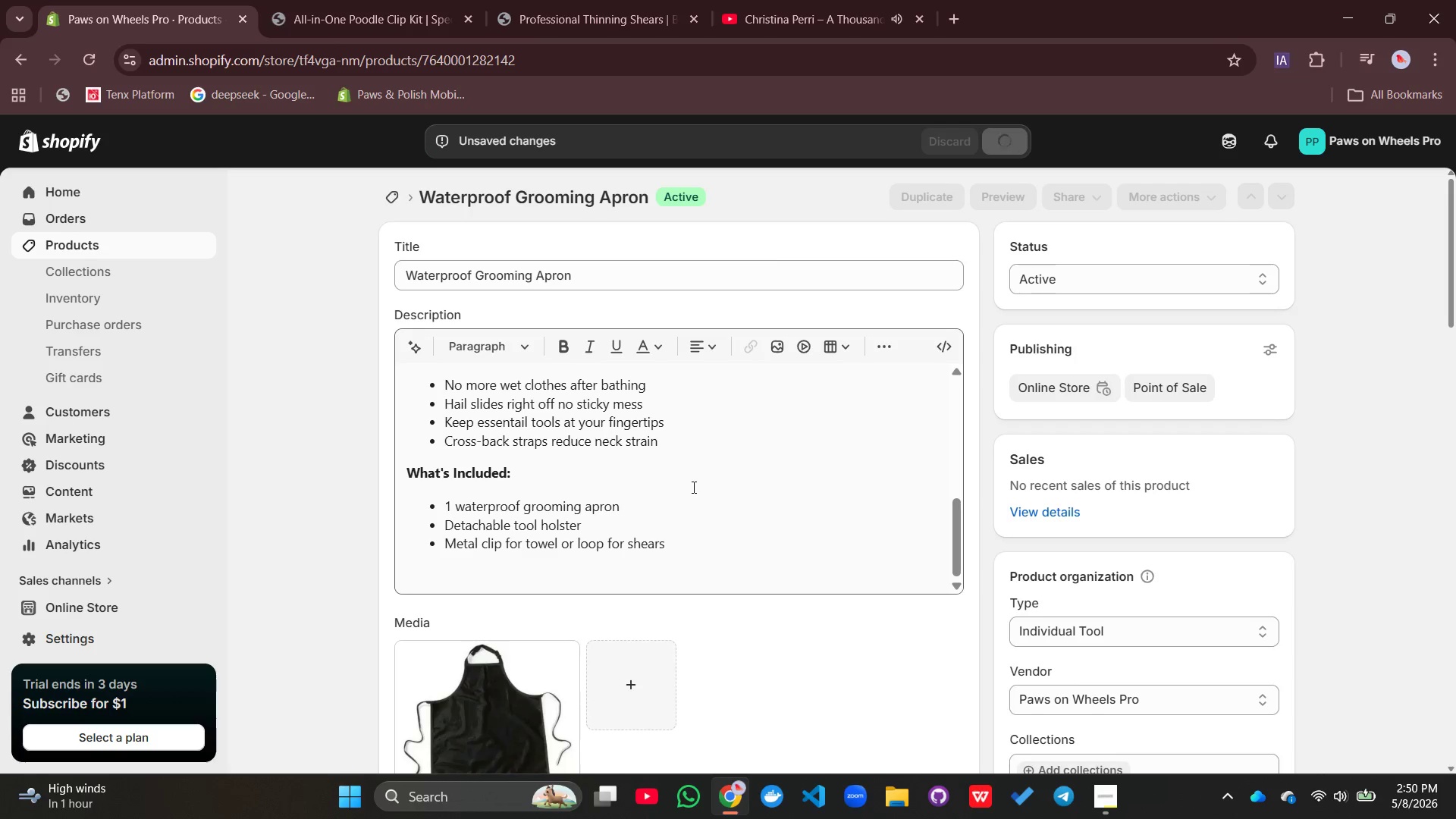 
scroll: coordinate [600, 410], scroll_direction: down, amount: 2.0
 